 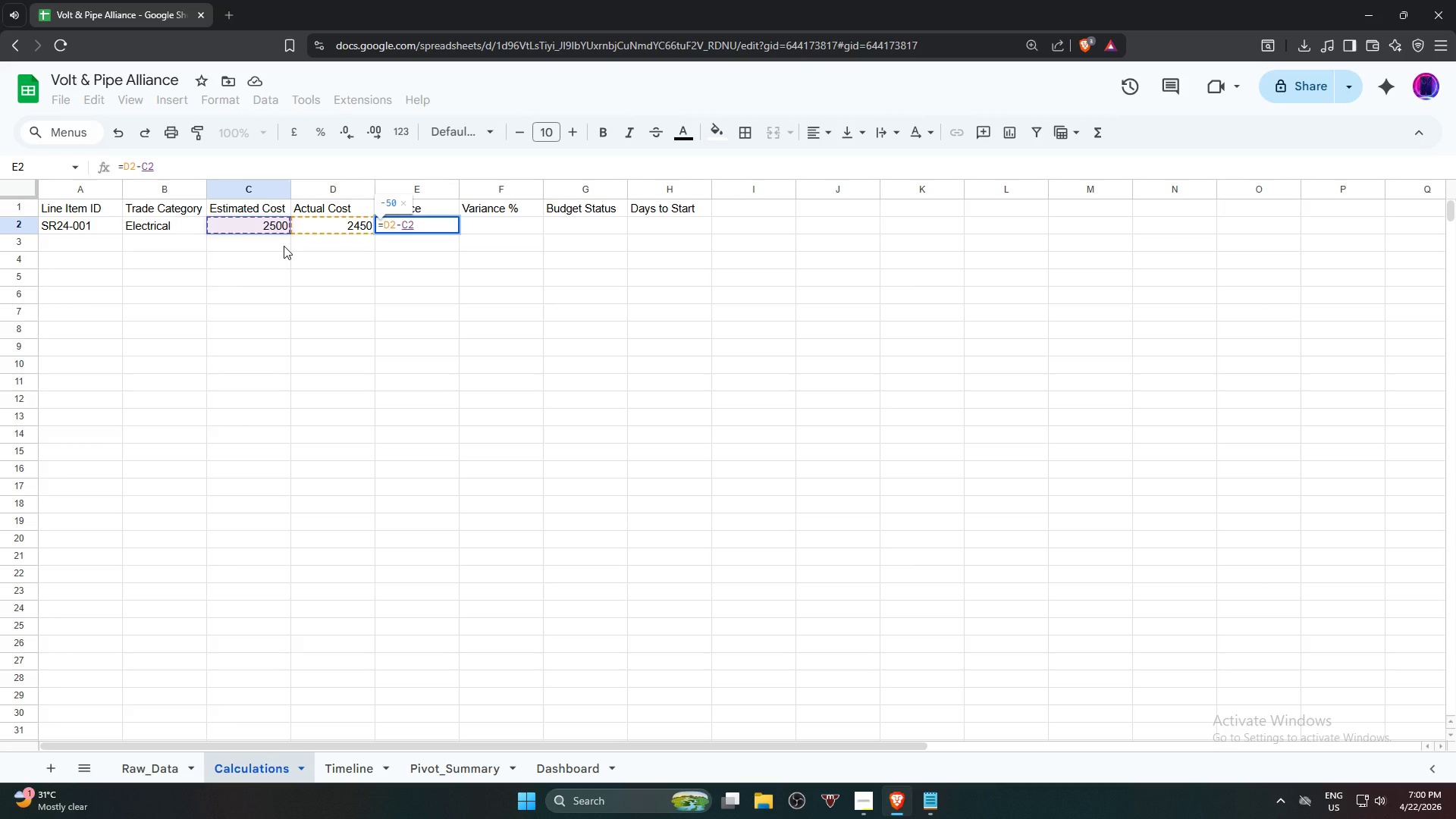 
key(NumpadEnter)
 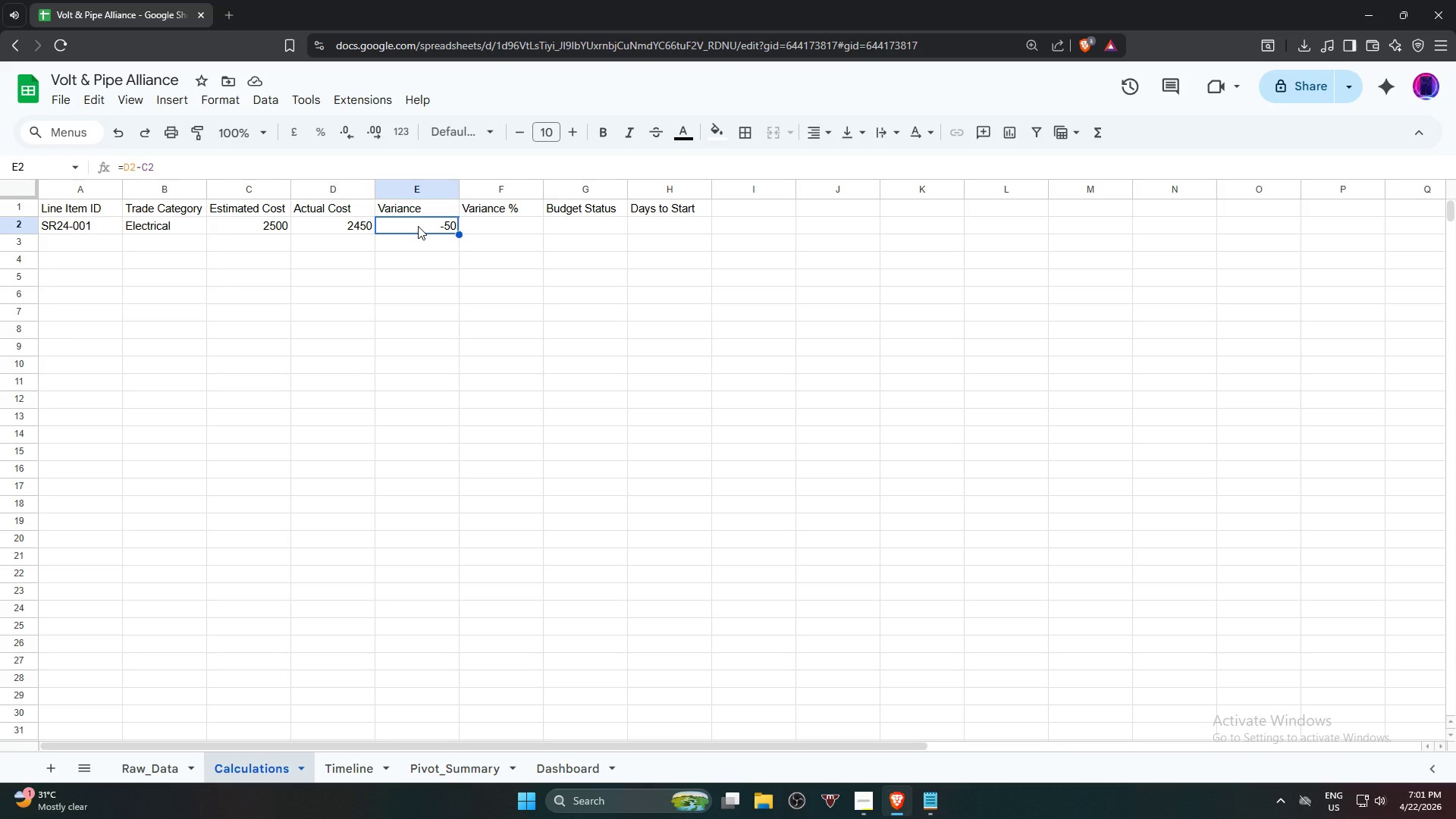 
wait(12.23)
 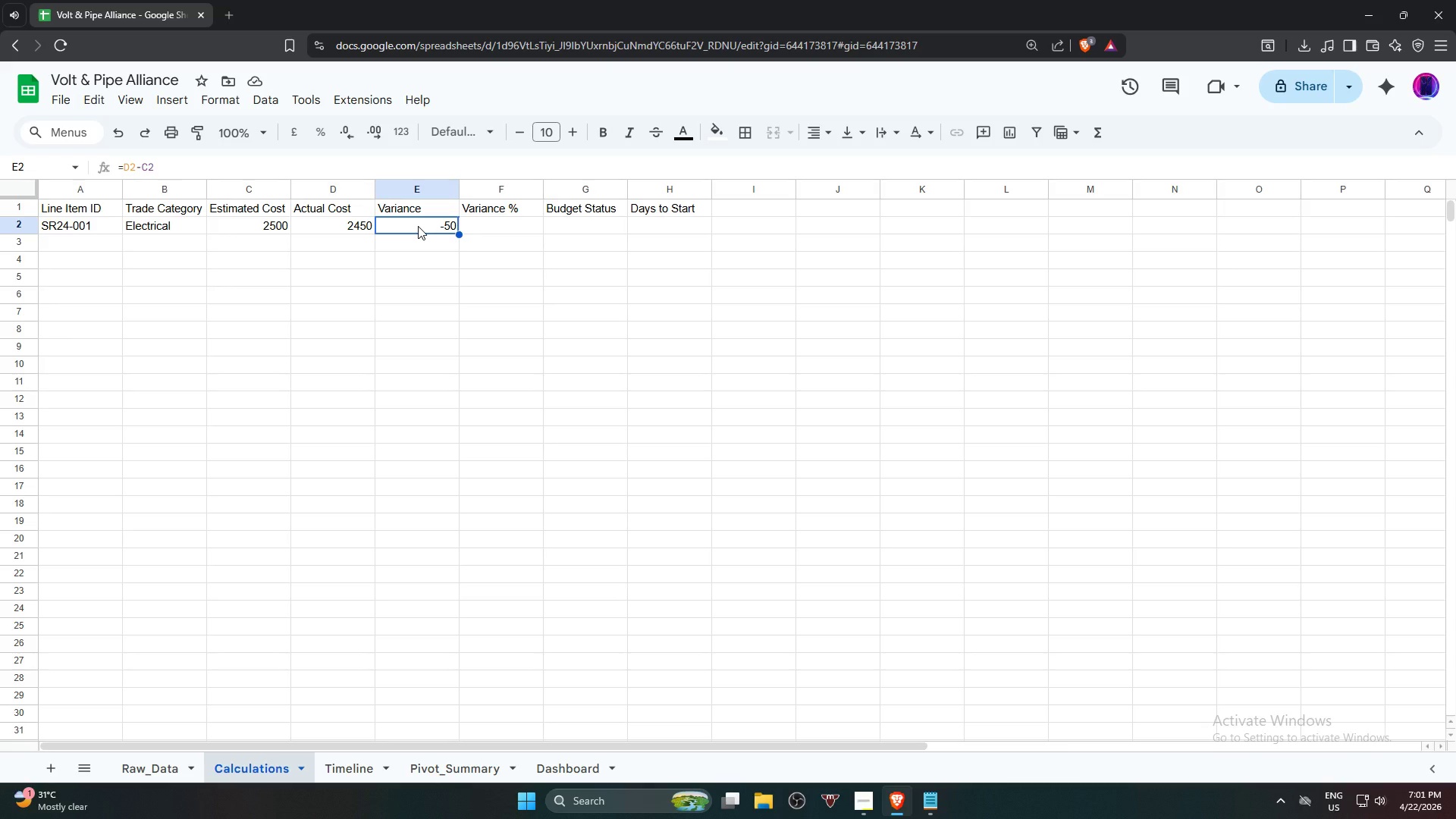 
left_click([265, 232])
 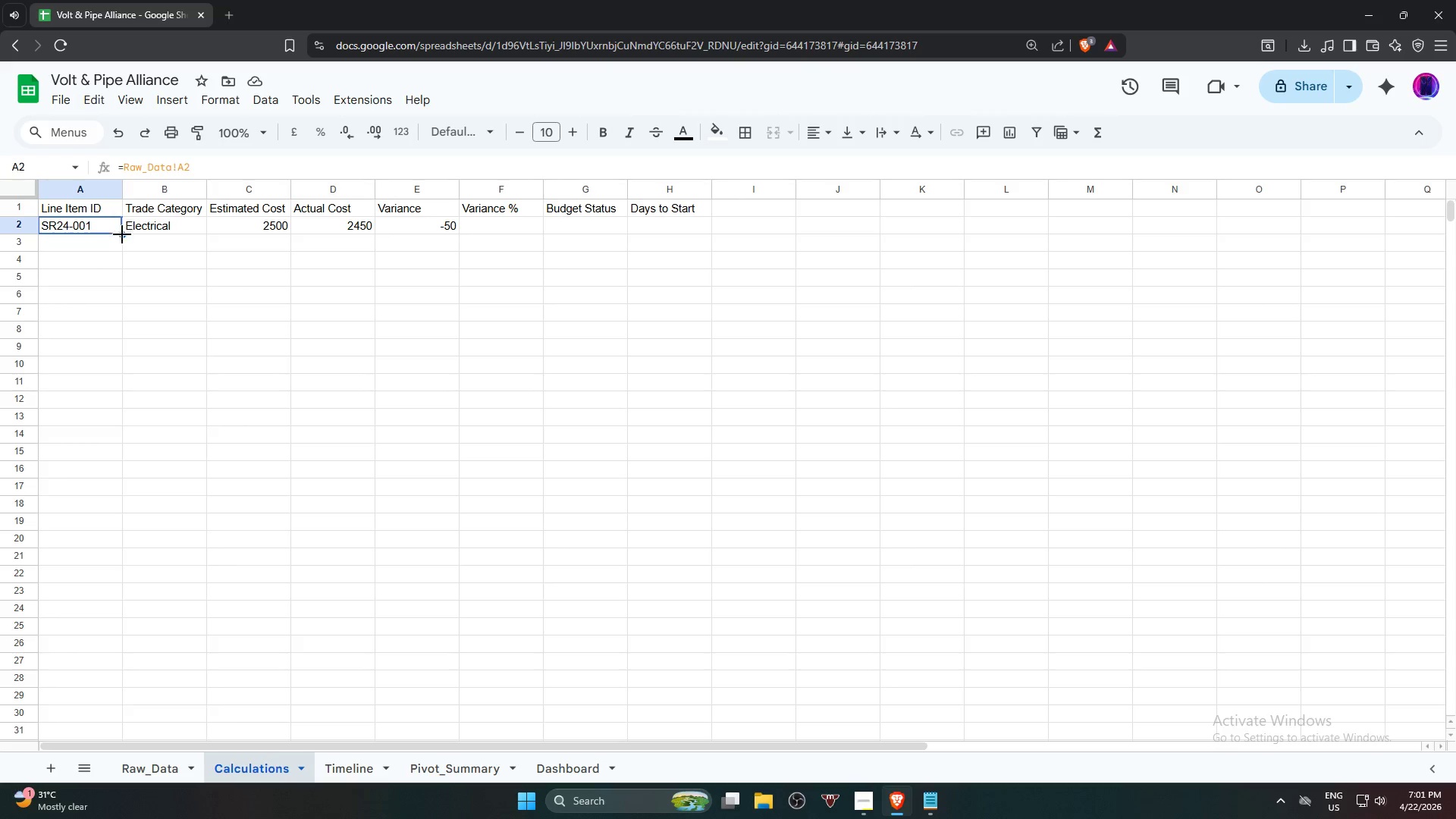 
left_click_drag(start_coordinate=[122, 234], to_coordinate=[108, 572])
 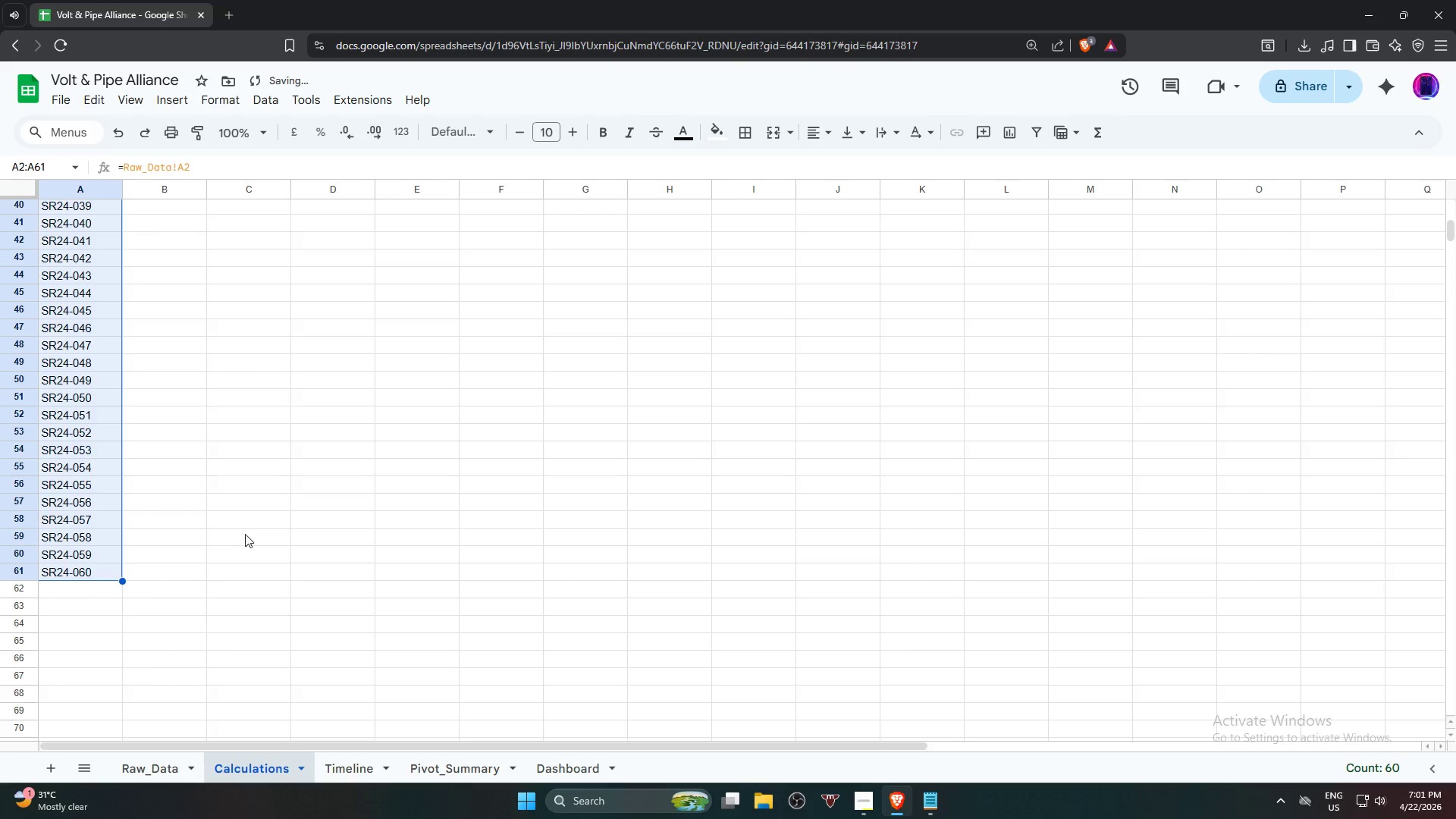 
scroll: coordinate [99, 685], scroll_direction: down, amount: 9.0
 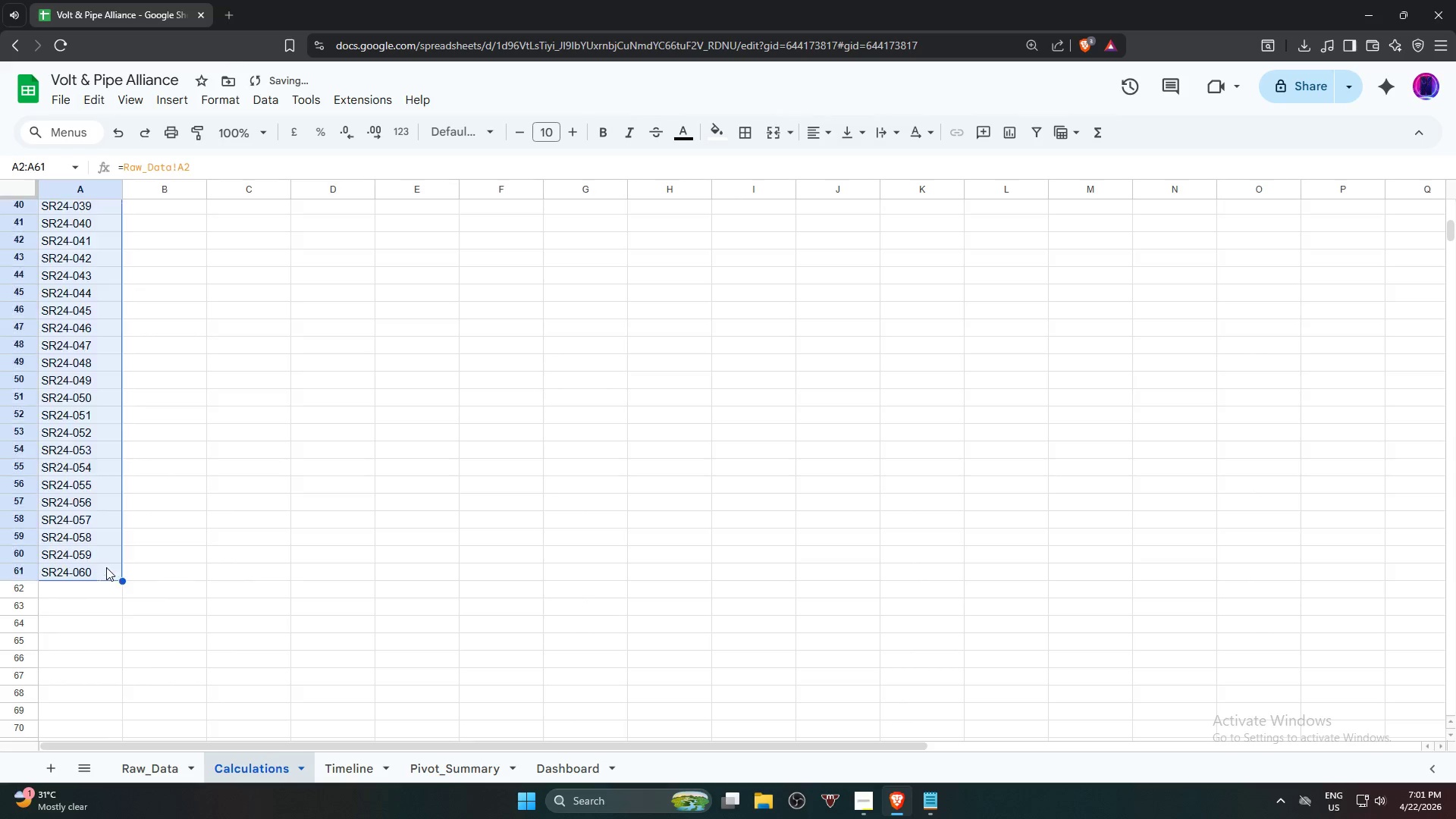 
scroll: coordinate [208, 329], scroll_direction: up, amount: 15.0
 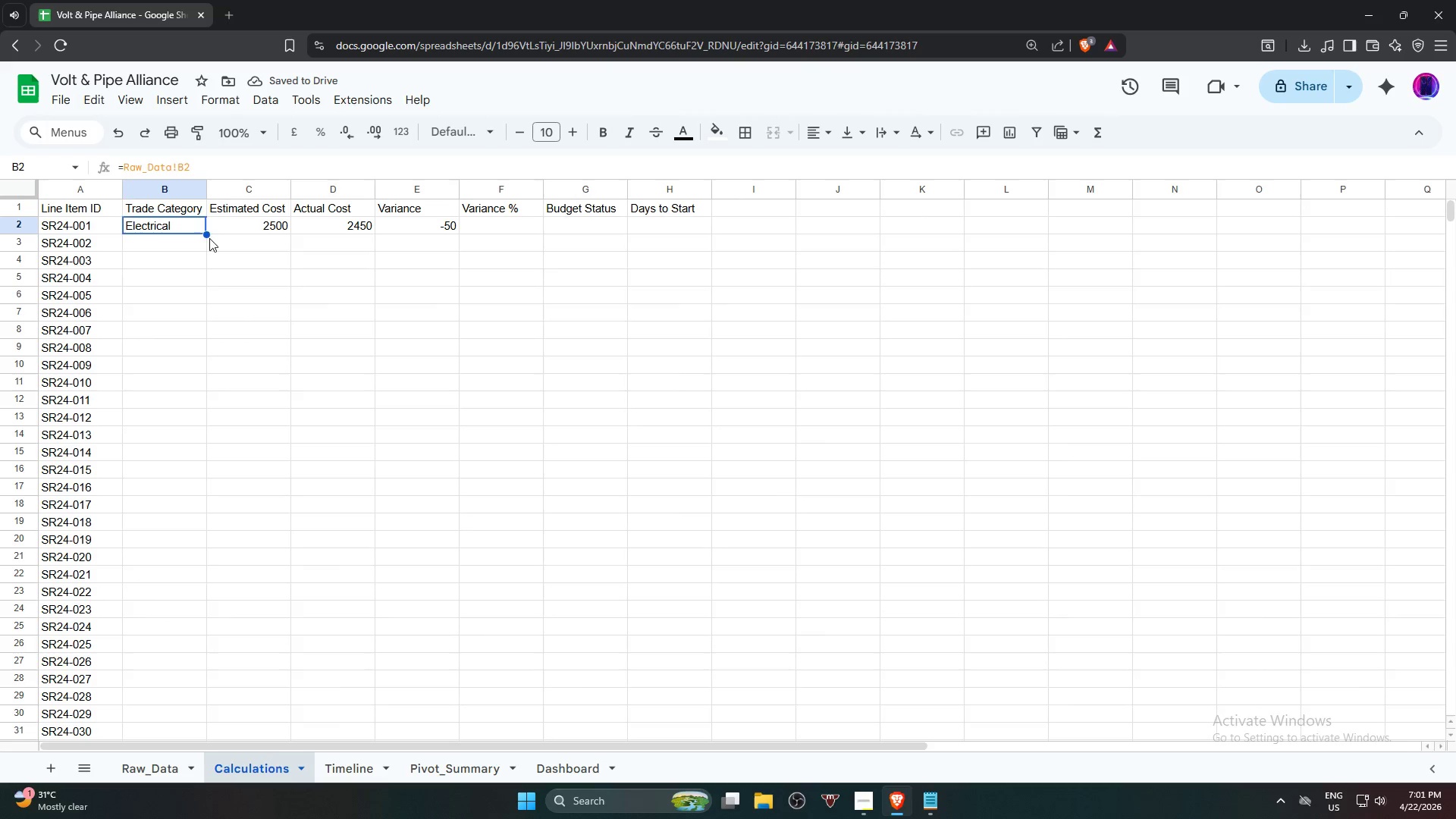 
left_click_drag(start_coordinate=[208, 235], to_coordinate=[191, 347])
 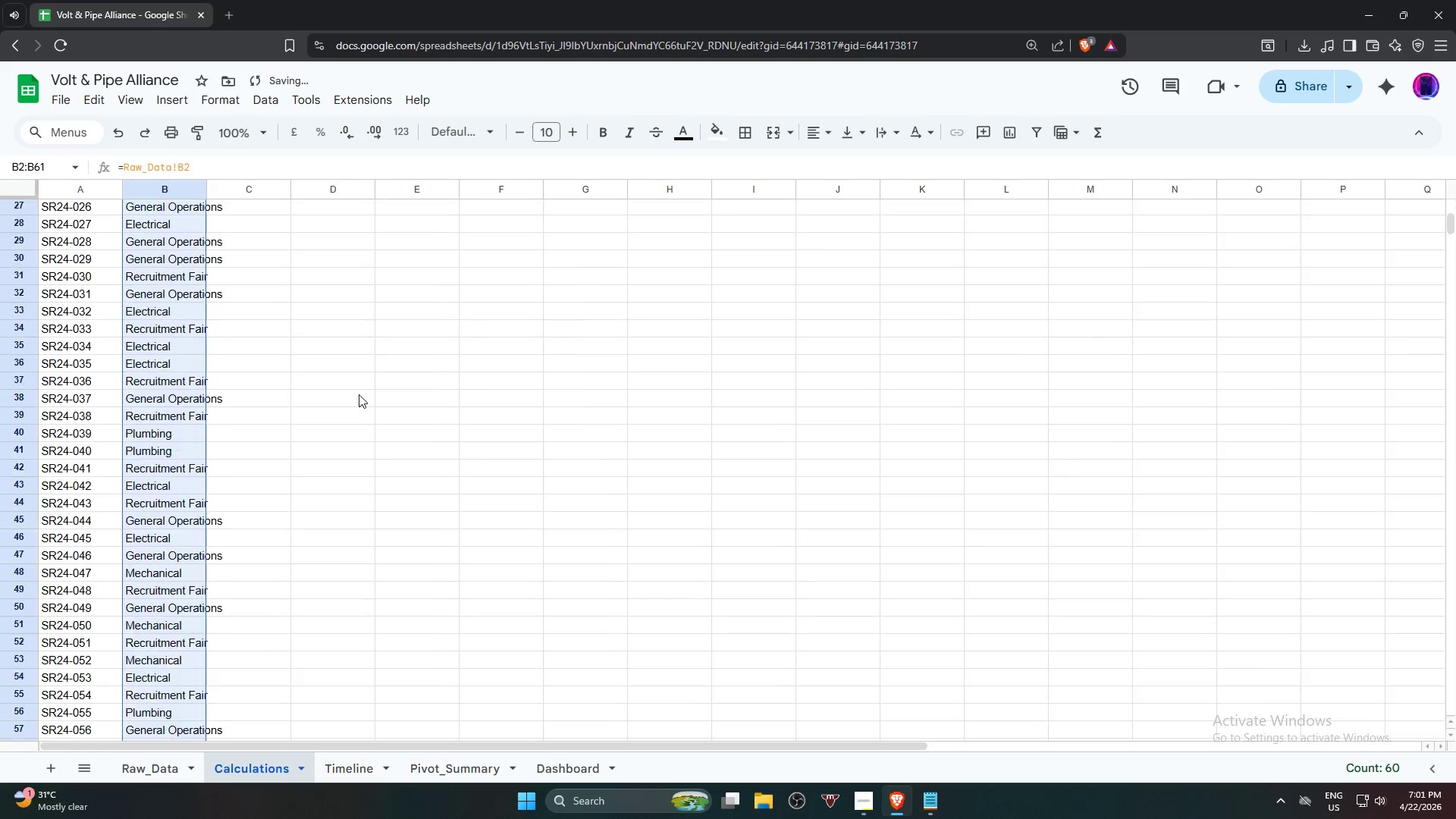 
scroll: coordinate [242, 452], scroll_direction: down, amount: 12.0
 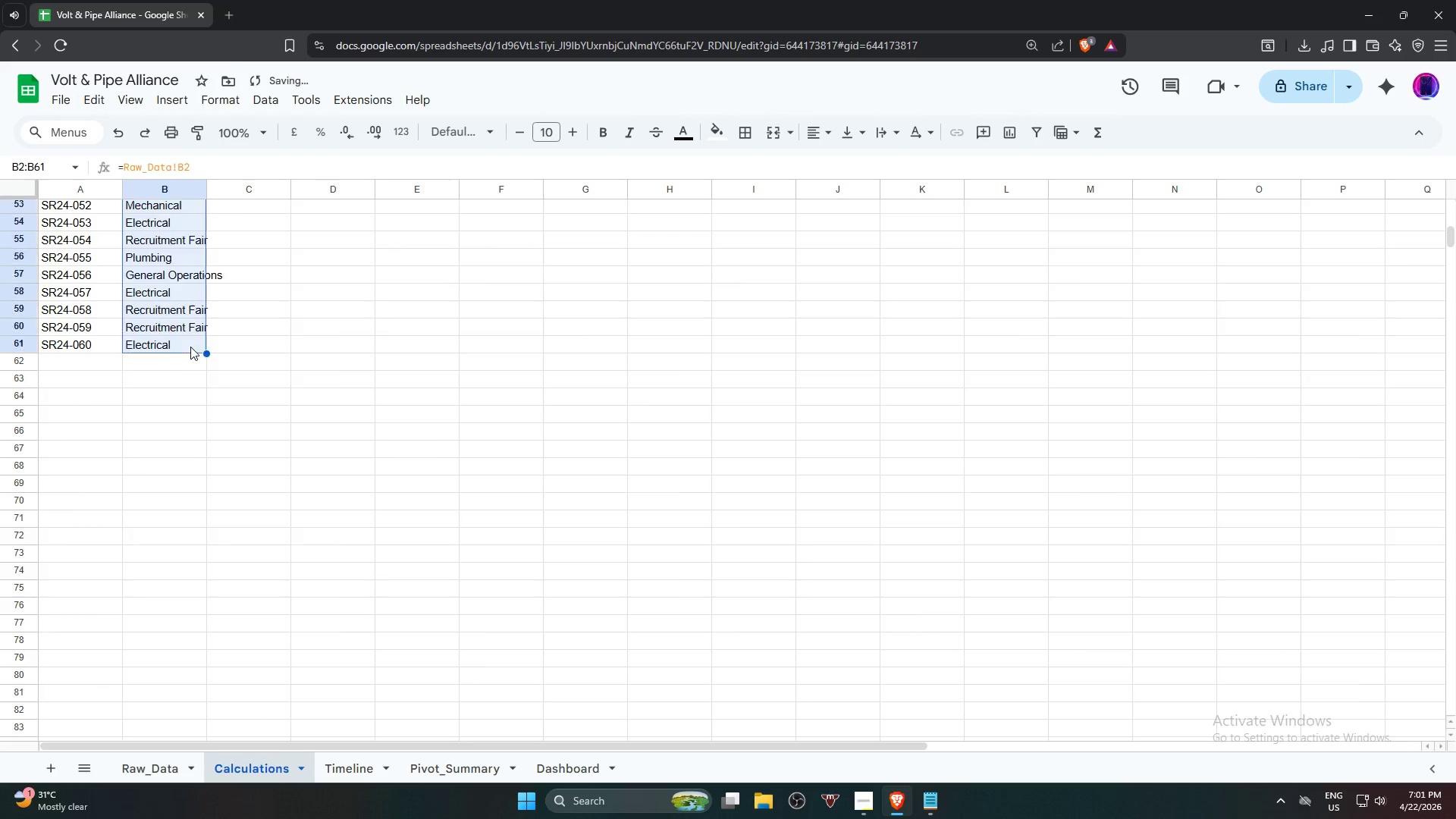 
scroll: coordinate [275, 255], scroll_direction: up, amount: 17.0
 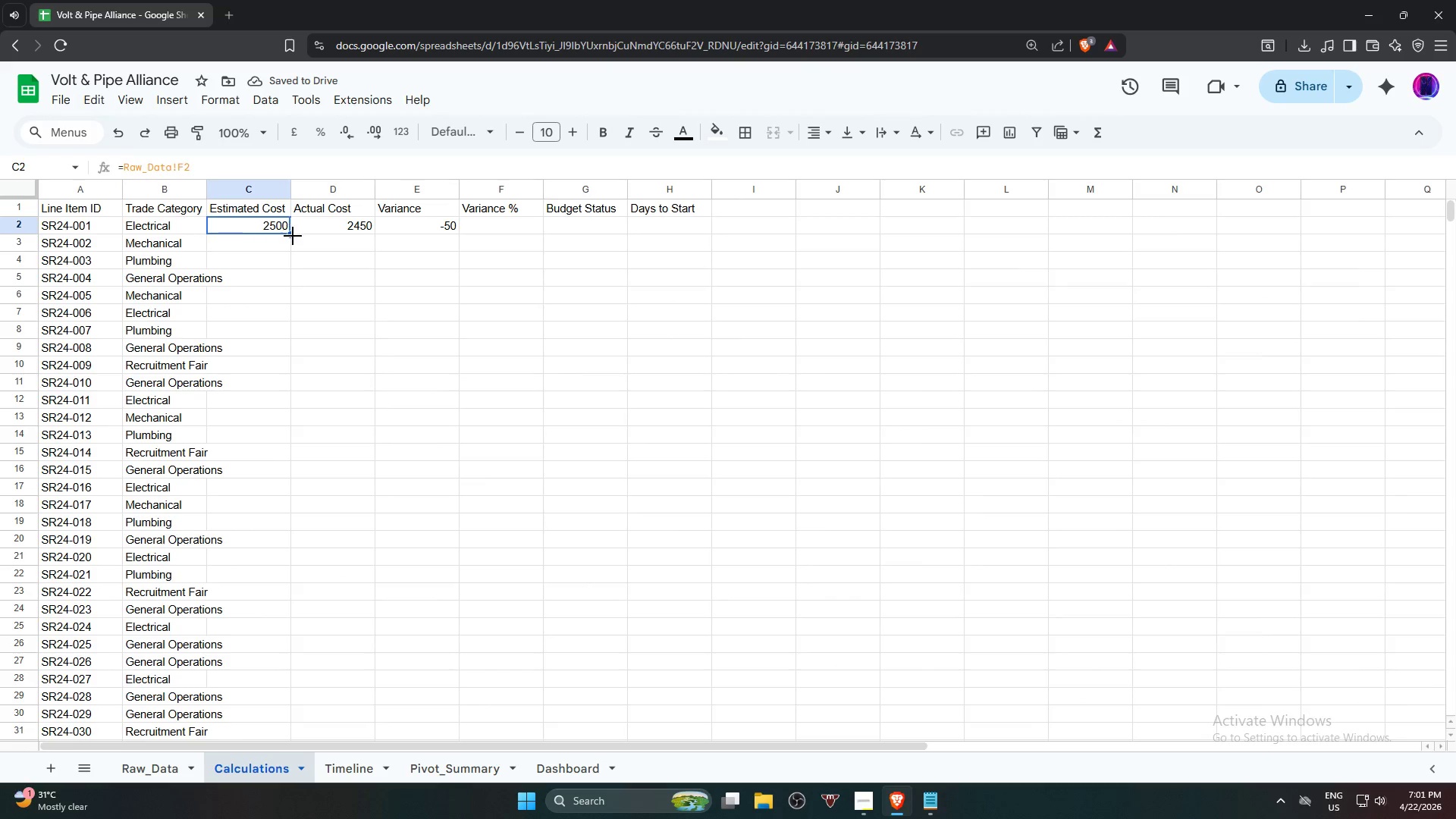 
left_click_drag(start_coordinate=[293, 236], to_coordinate=[306, 421])
 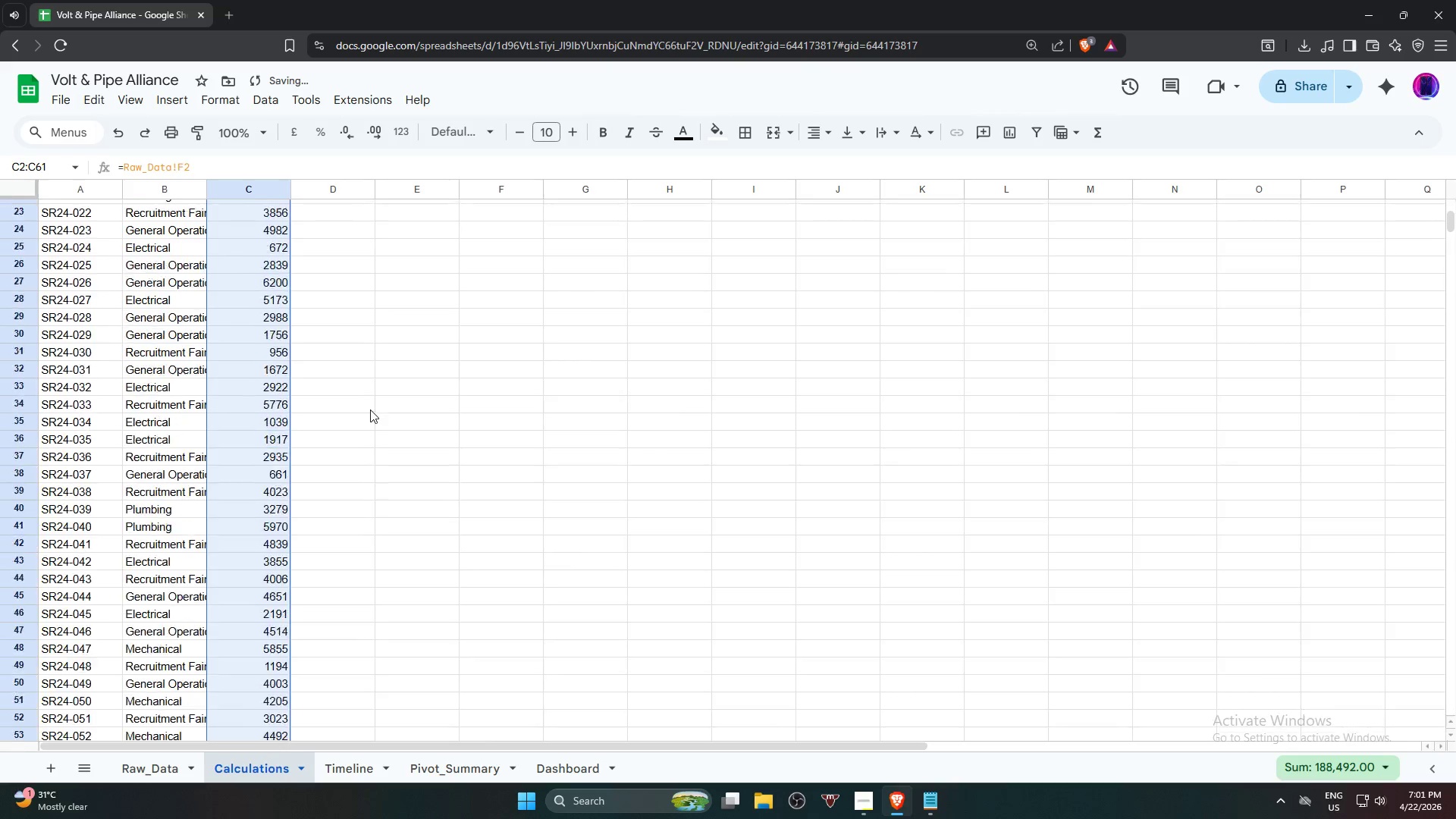 
scroll: coordinate [308, 457], scroll_direction: down, amount: 11.0
 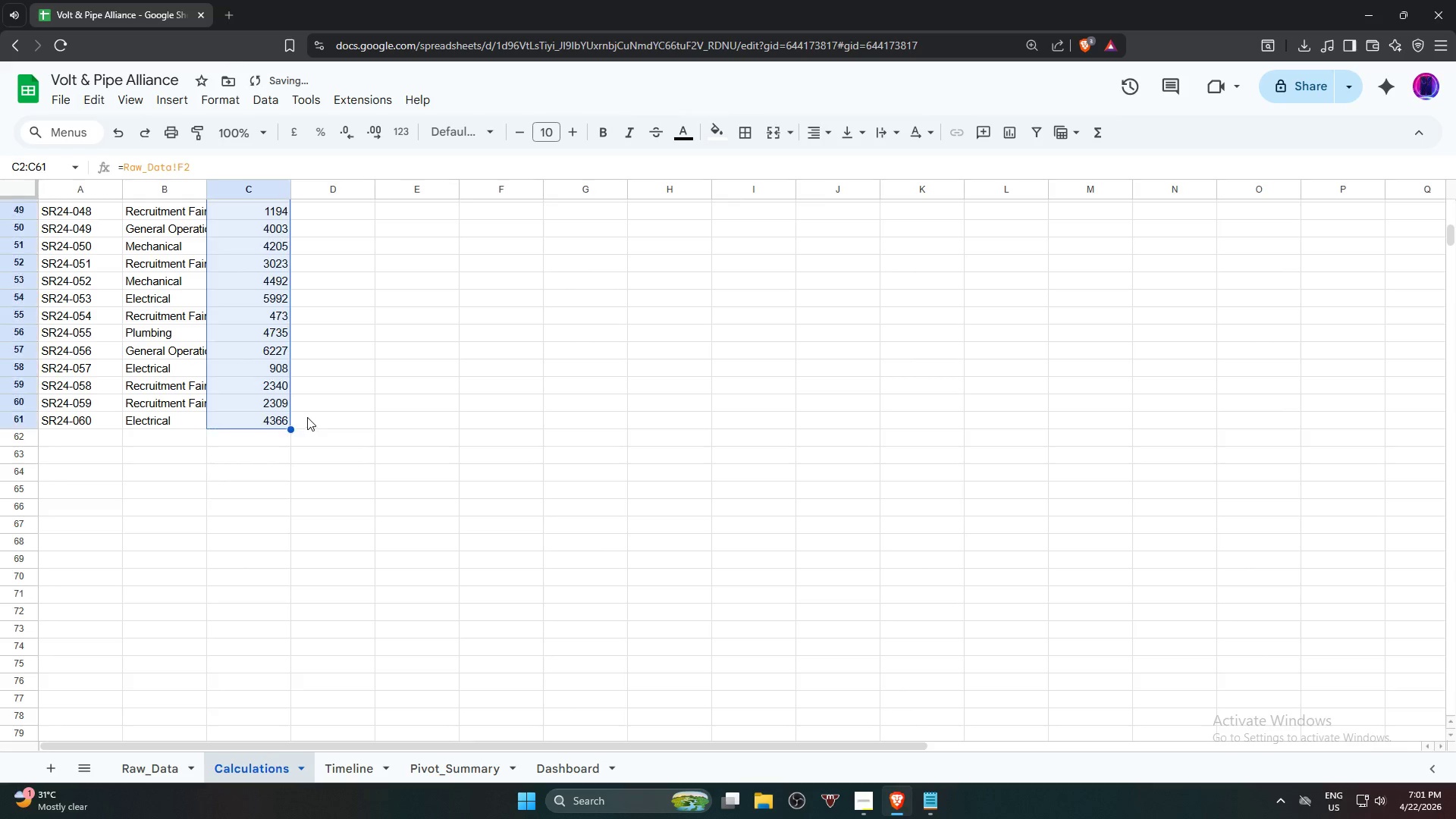 
scroll: coordinate [384, 389], scroll_direction: up, amount: 13.0
 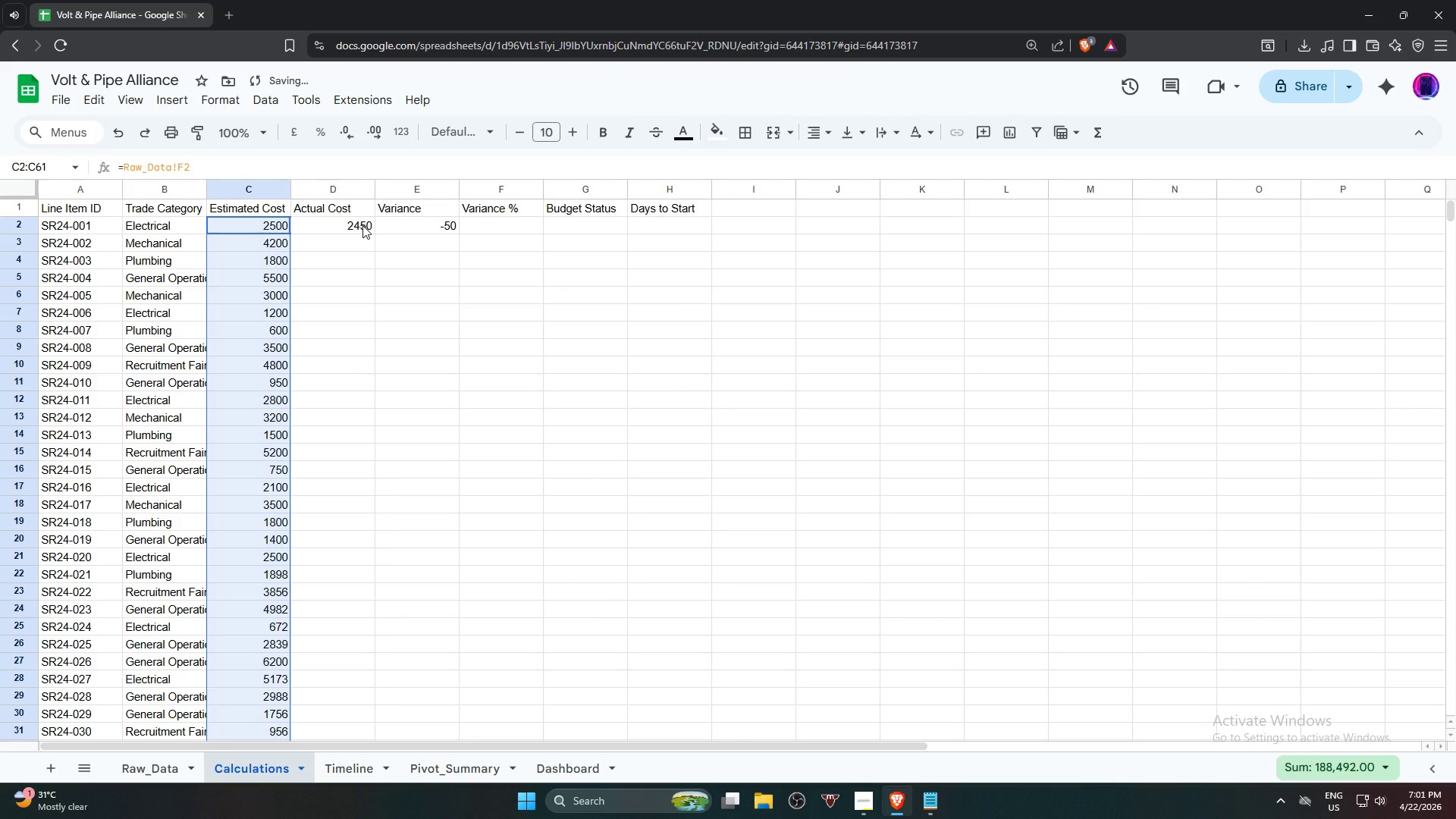 
left_click([362, 225])
 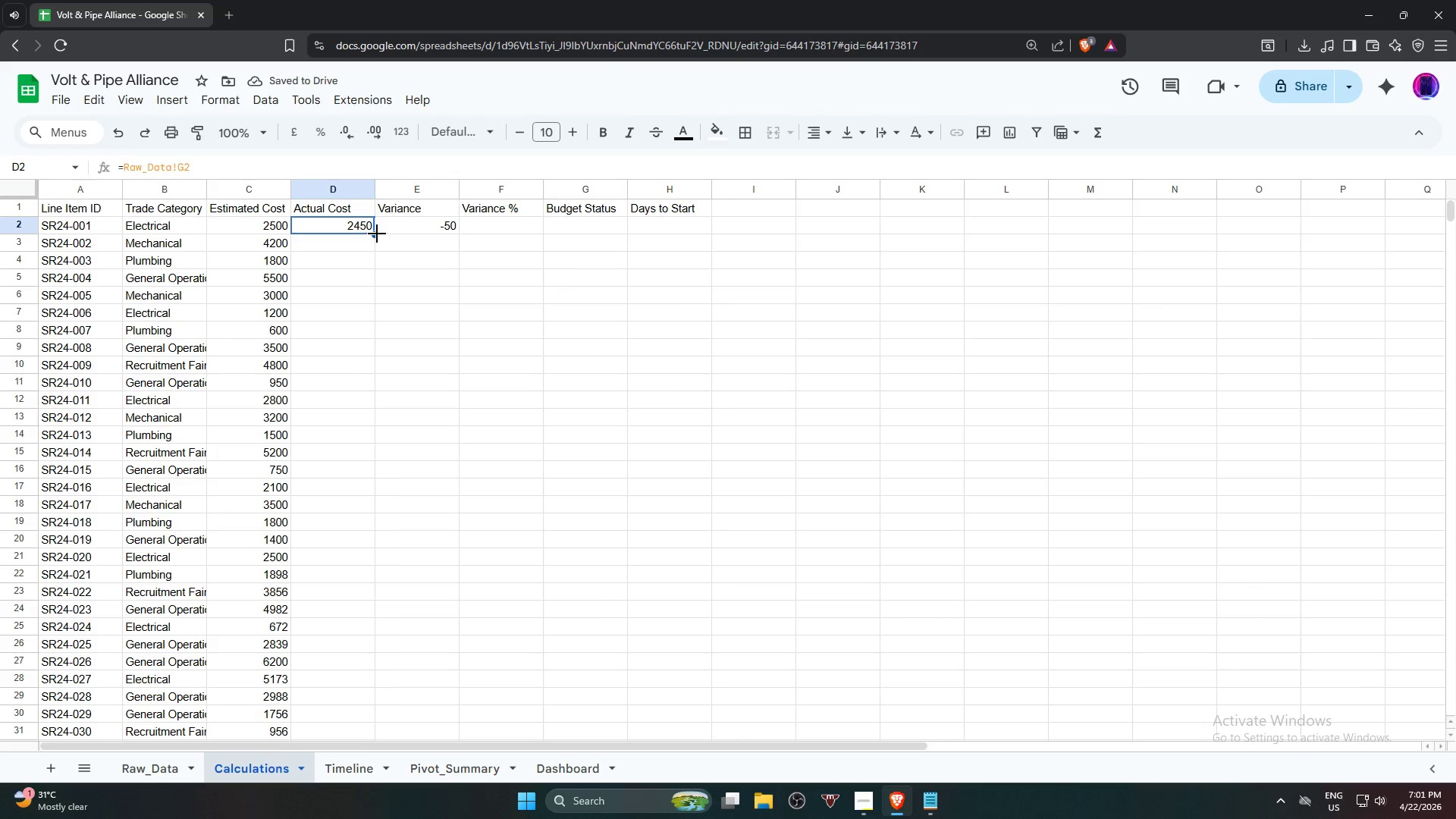 
left_click_drag(start_coordinate=[377, 234], to_coordinate=[370, 275])
 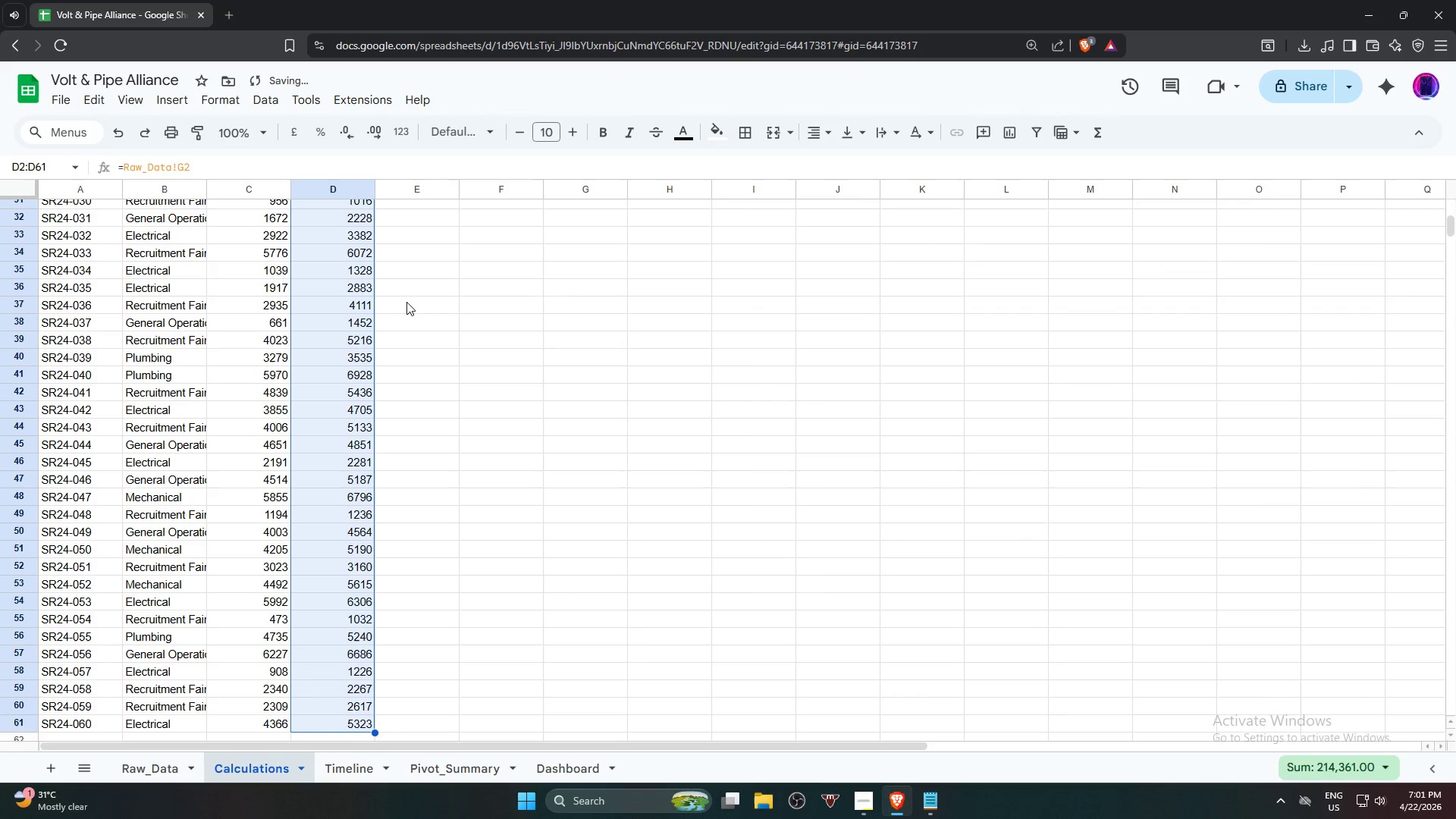 
scroll: coordinate [393, 424], scroll_direction: down, amount: 13.0
 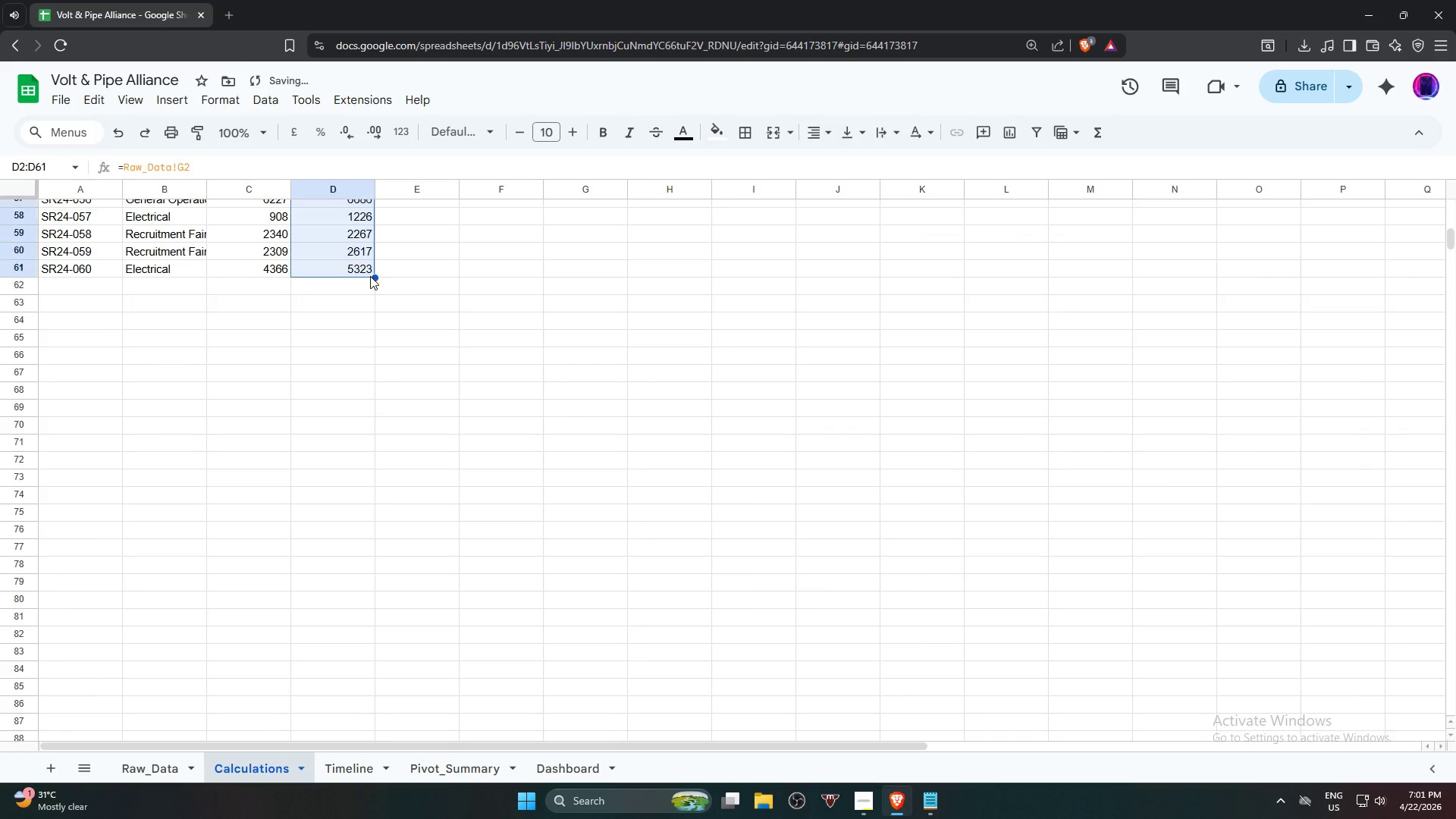 
scroll: coordinate [412, 303], scroll_direction: up, amount: 17.0
 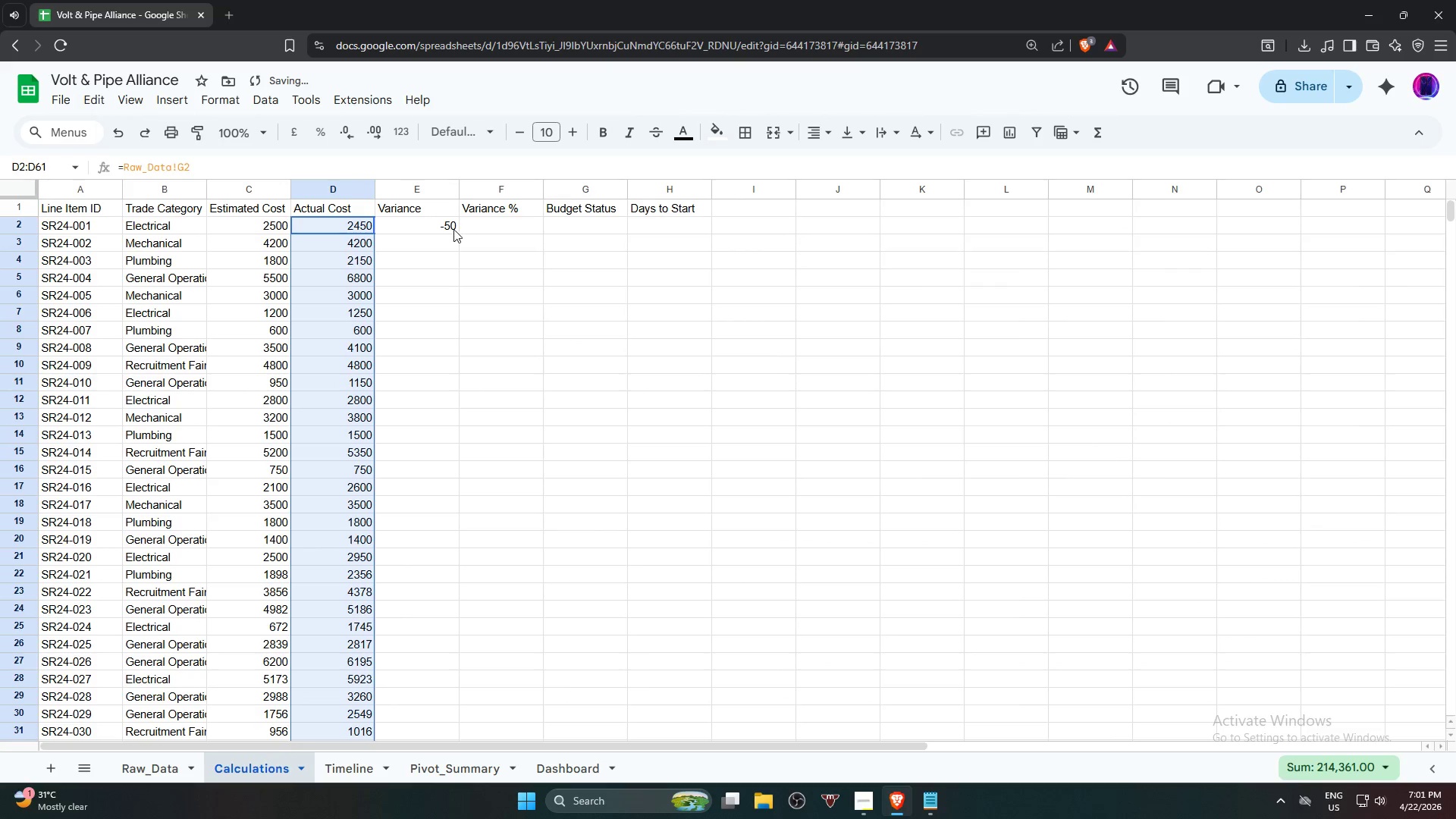 
left_click([450, 226])
 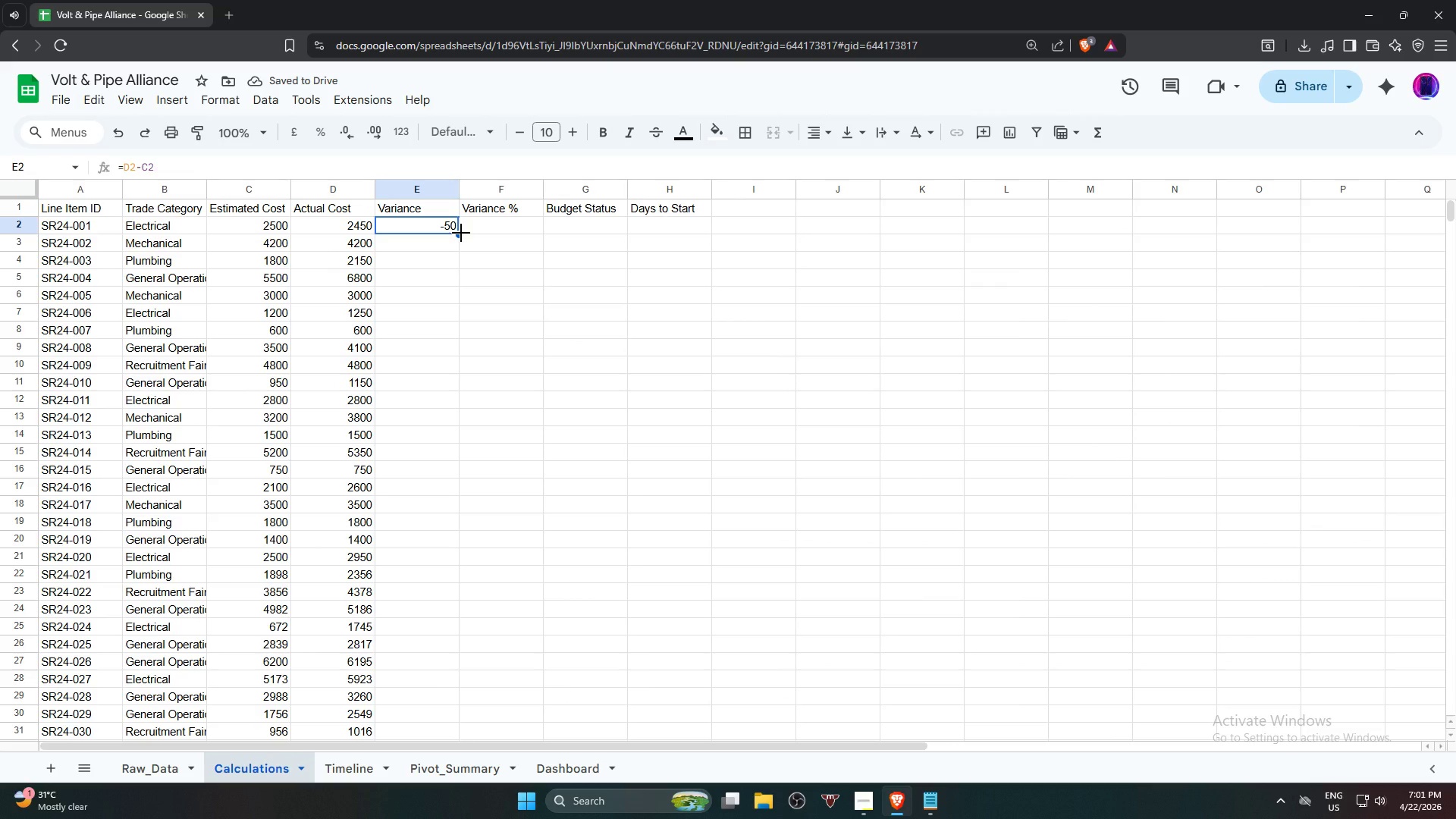 
left_click_drag(start_coordinate=[461, 233], to_coordinate=[459, 423])
 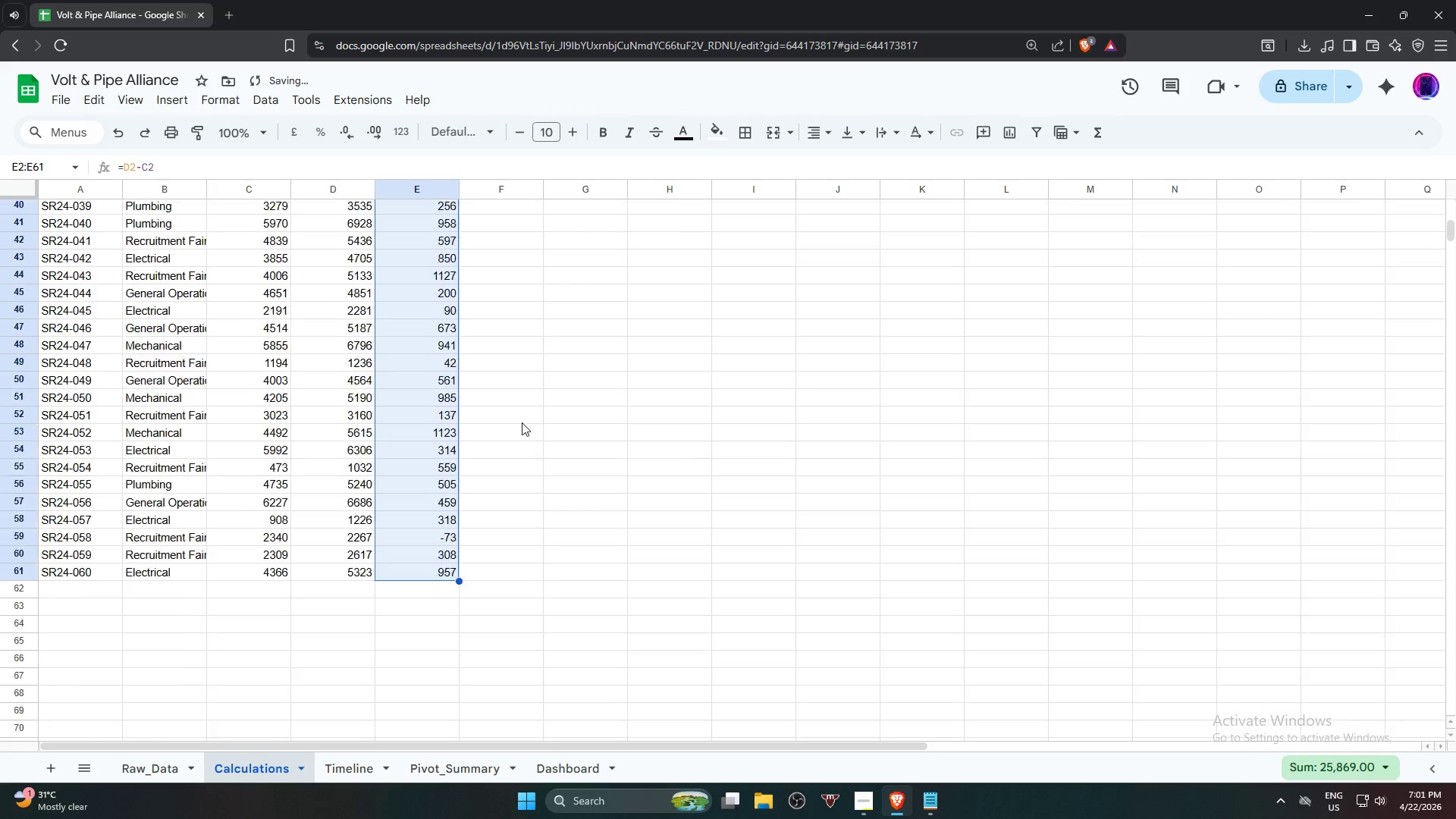 
scroll: coordinate [475, 394], scroll_direction: down, amount: 11.0
 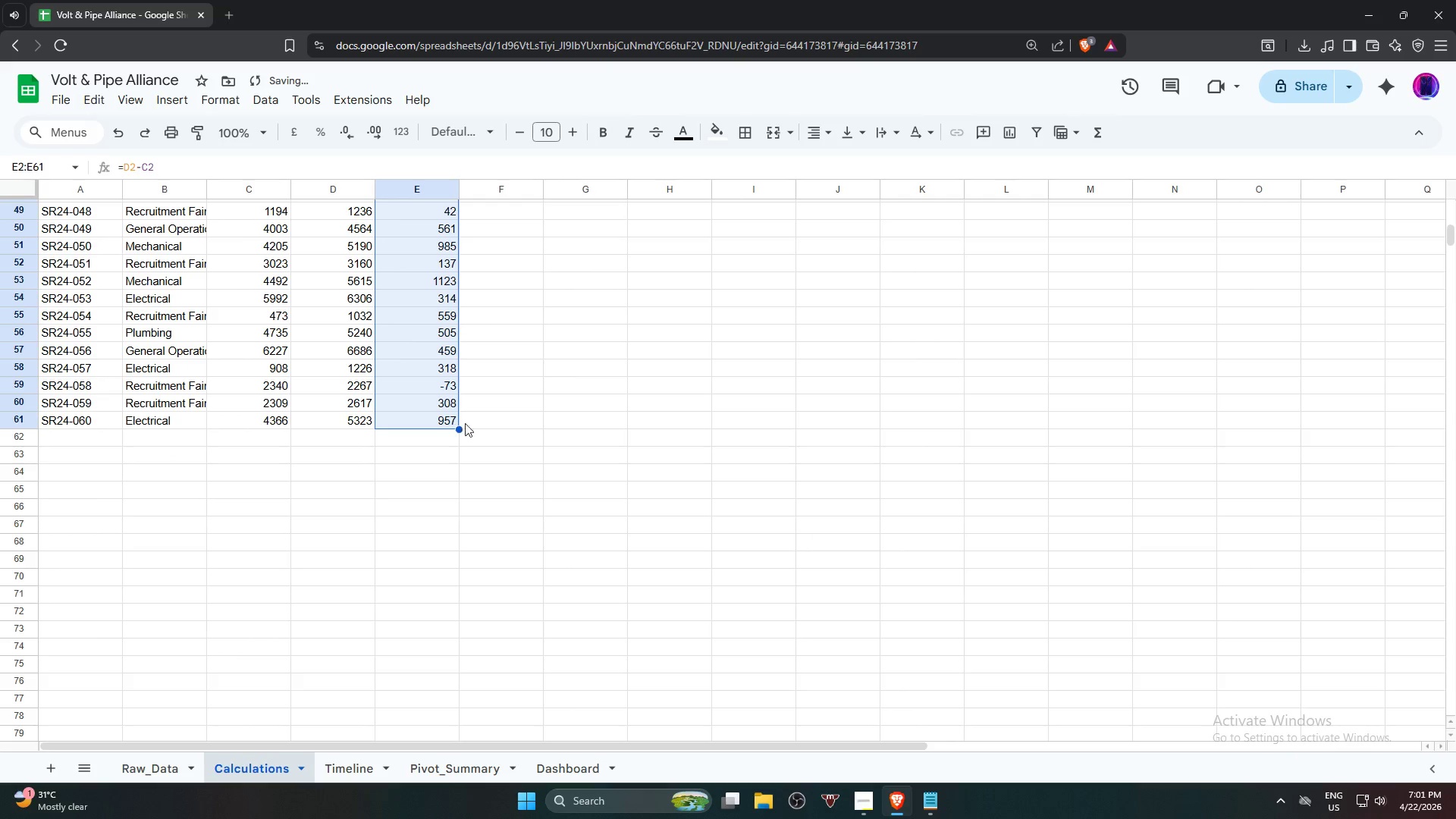 
scroll: coordinate [525, 421], scroll_direction: up, amount: 10.0
 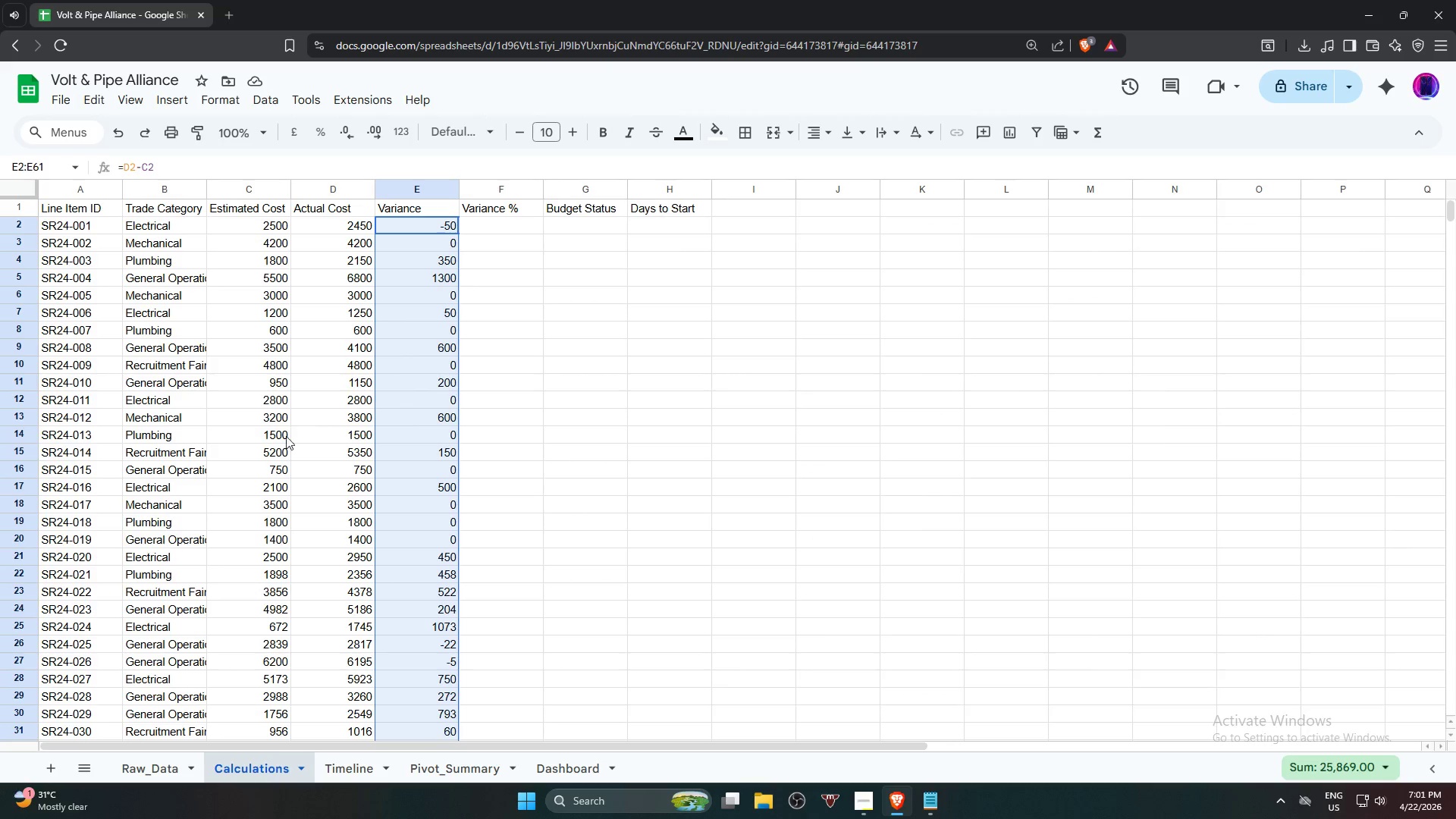 
wait(12.28)
 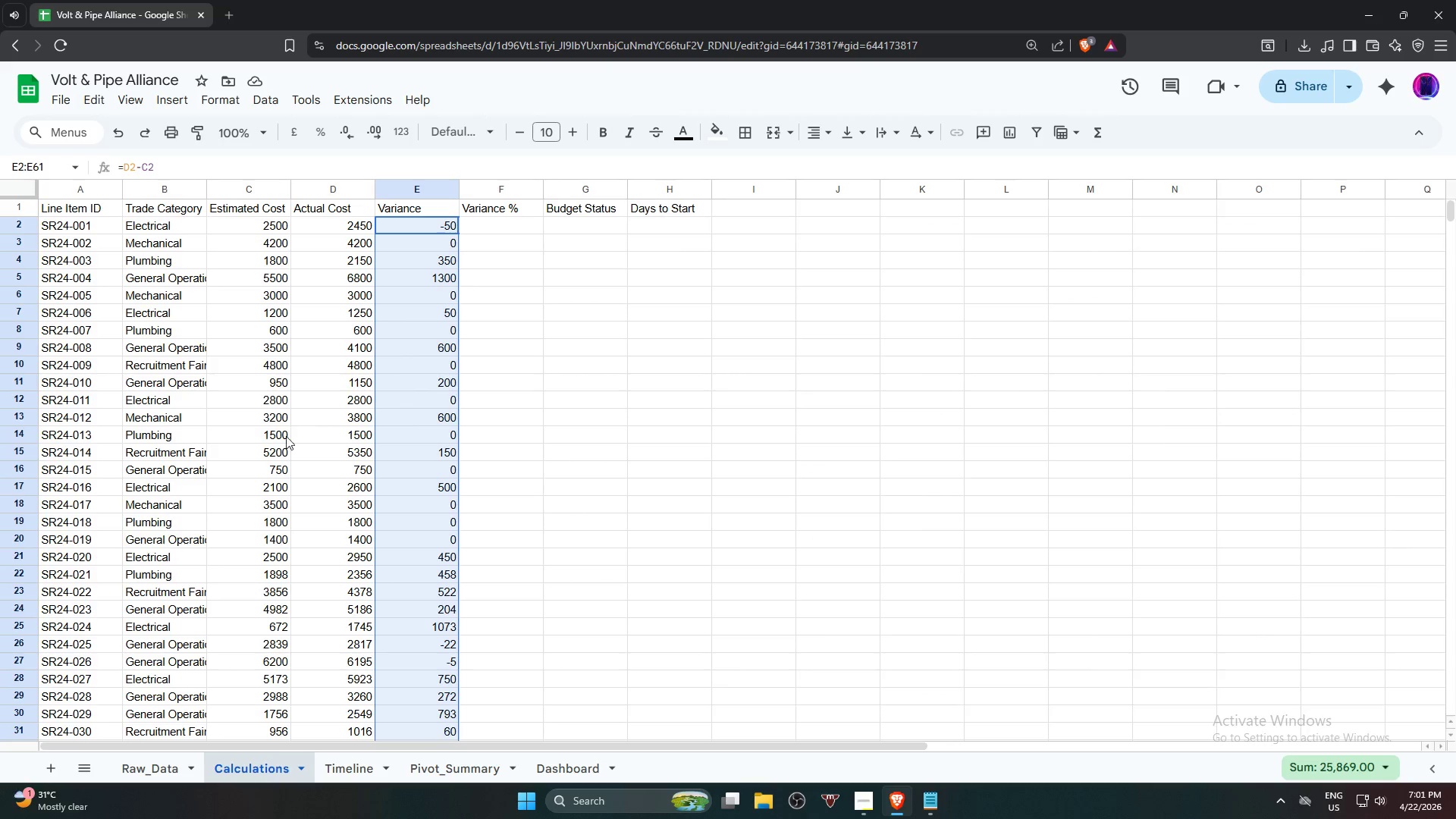 
left_click([164, 771])
 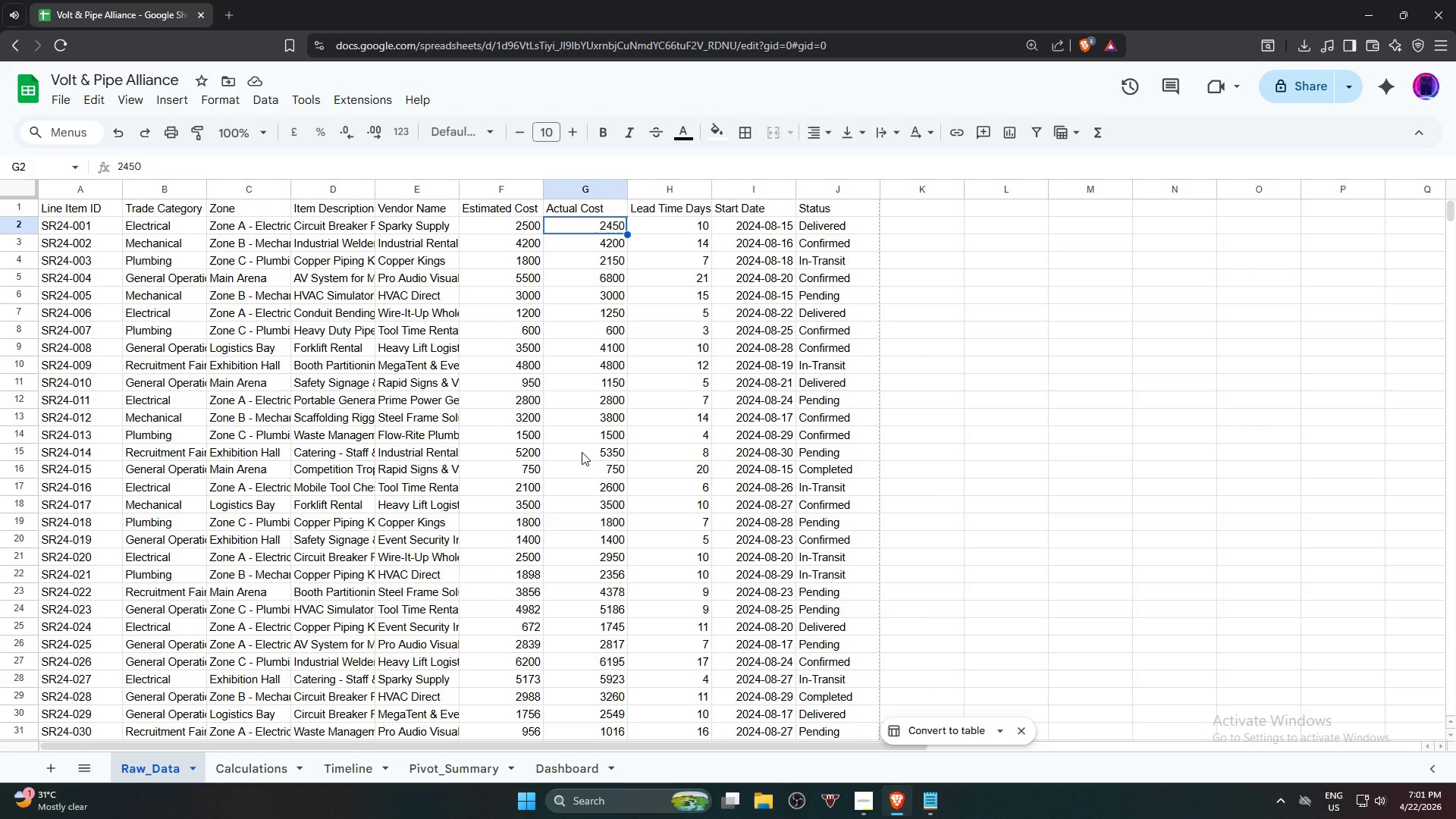 
left_click([238, 766])
 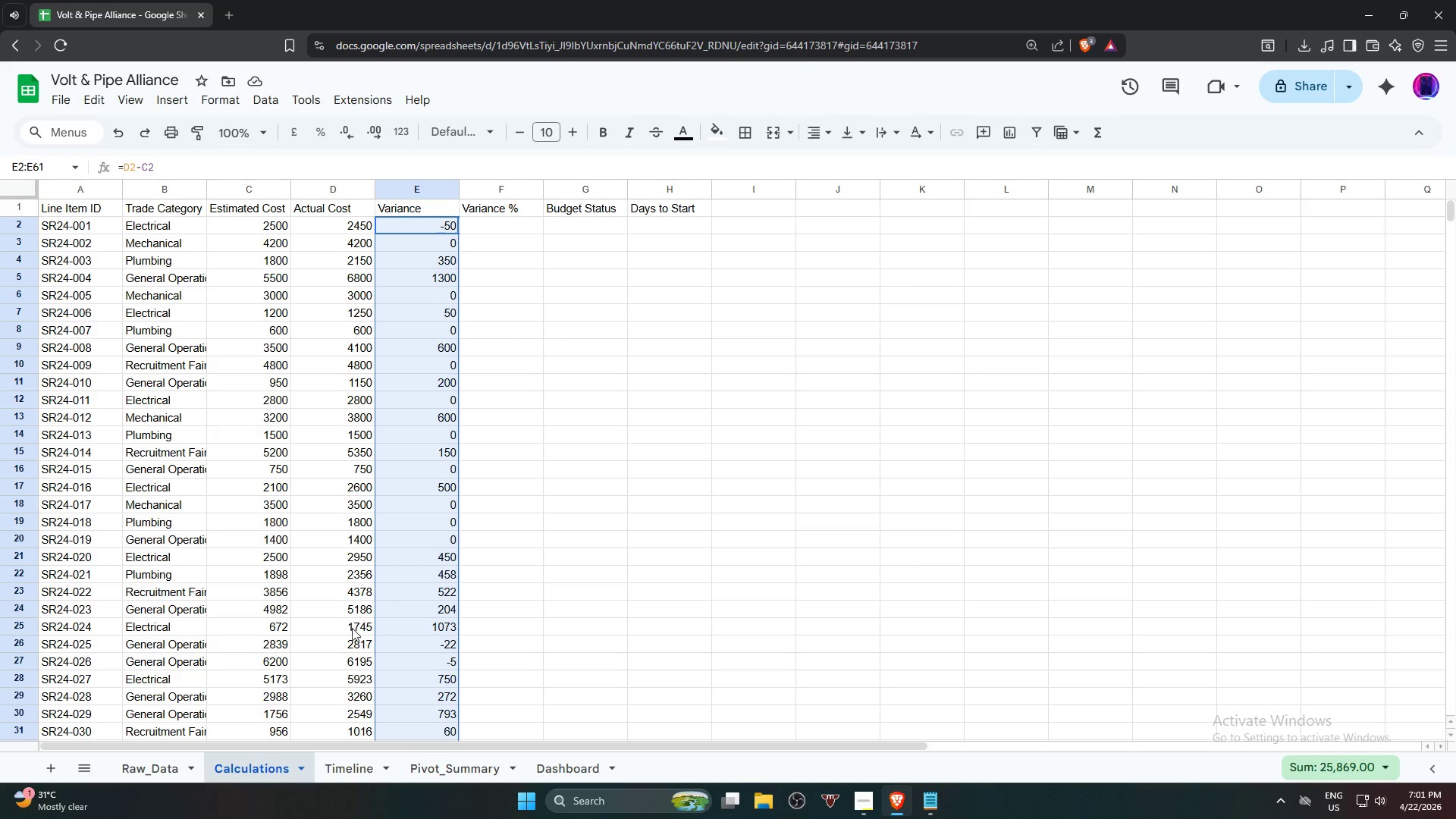 
left_click([636, 517])
 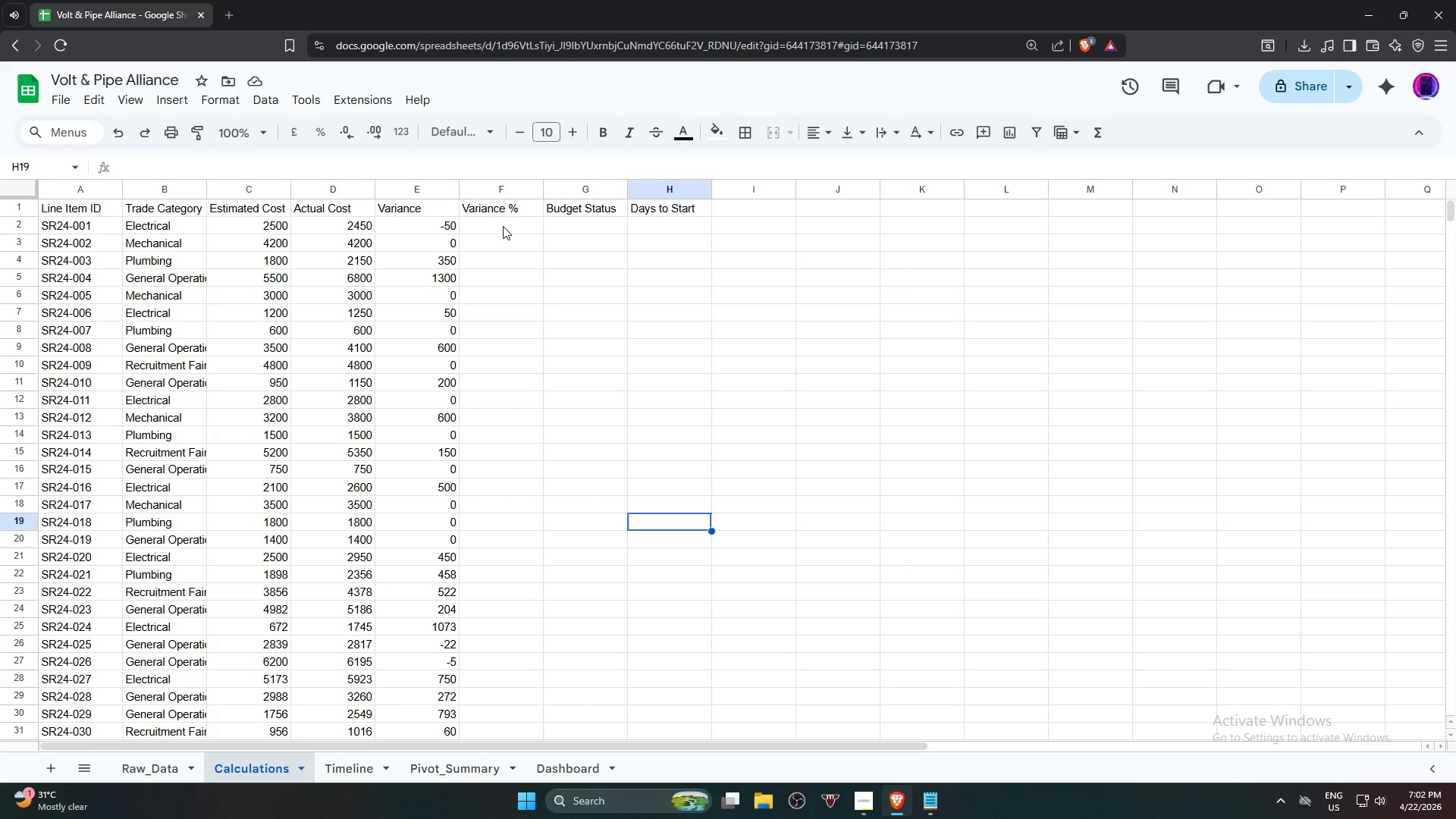 
wait(5.83)
 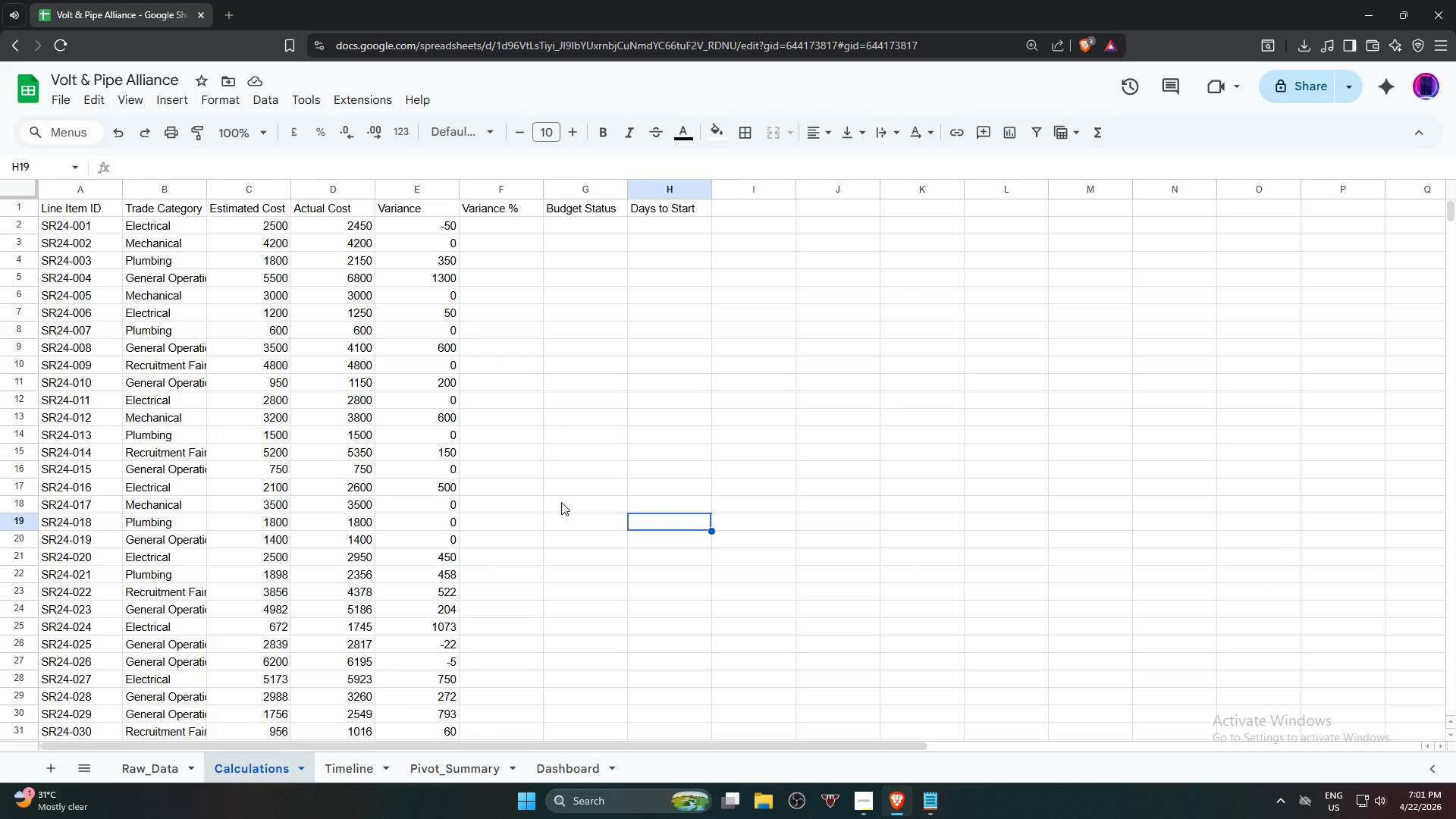 
key(Equal)
 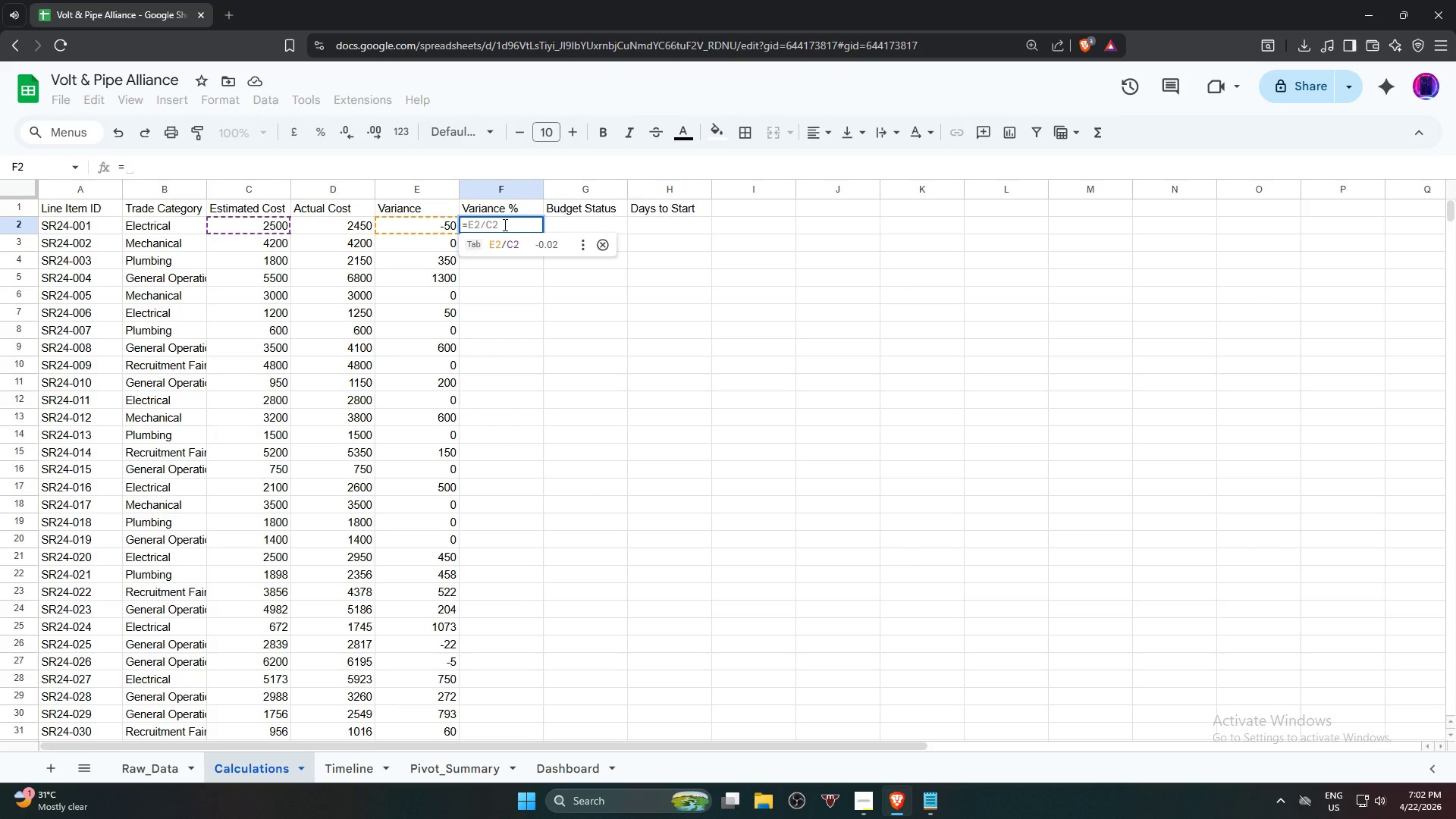 
key(E)
 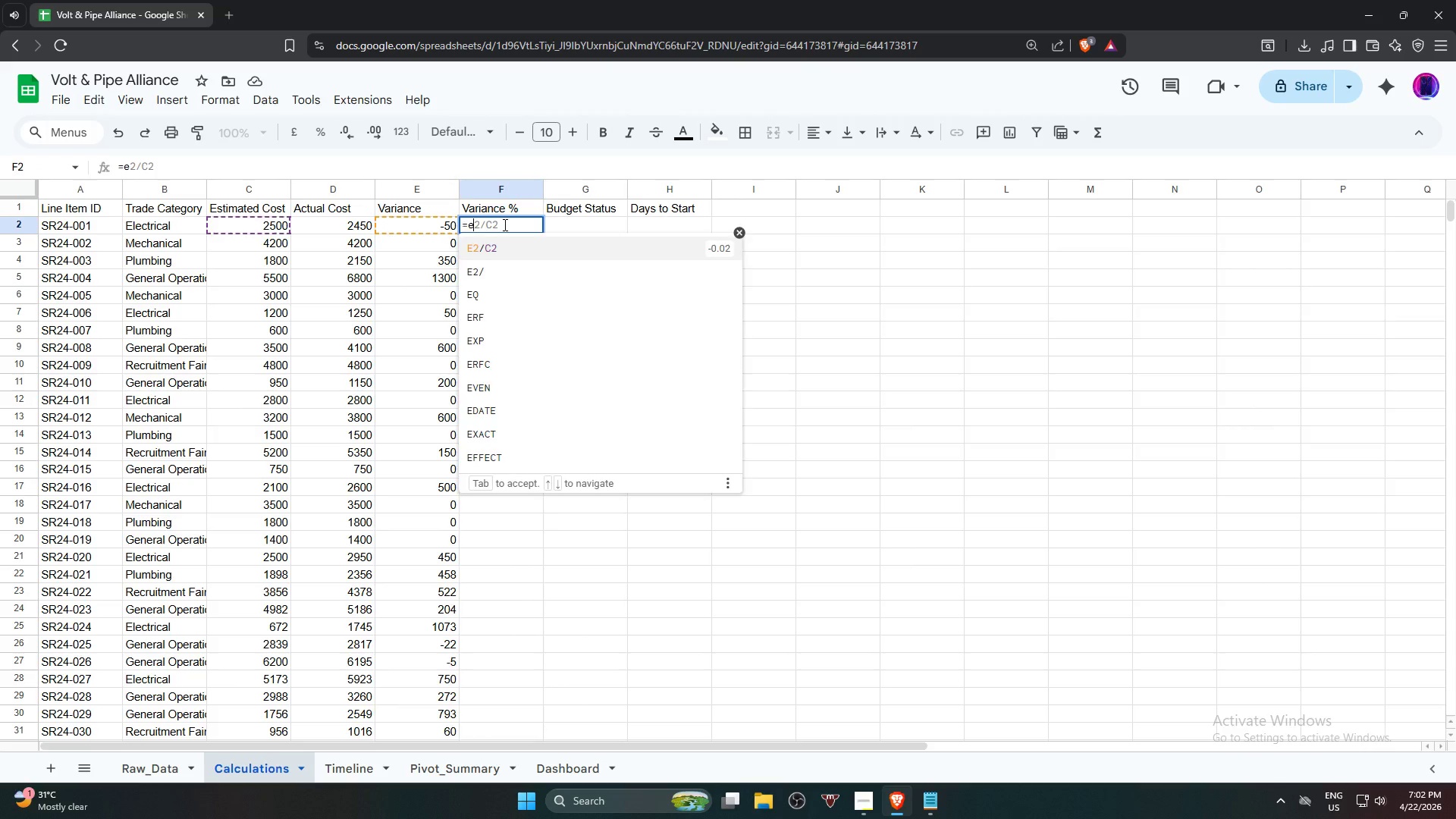 
key(Backspace)
 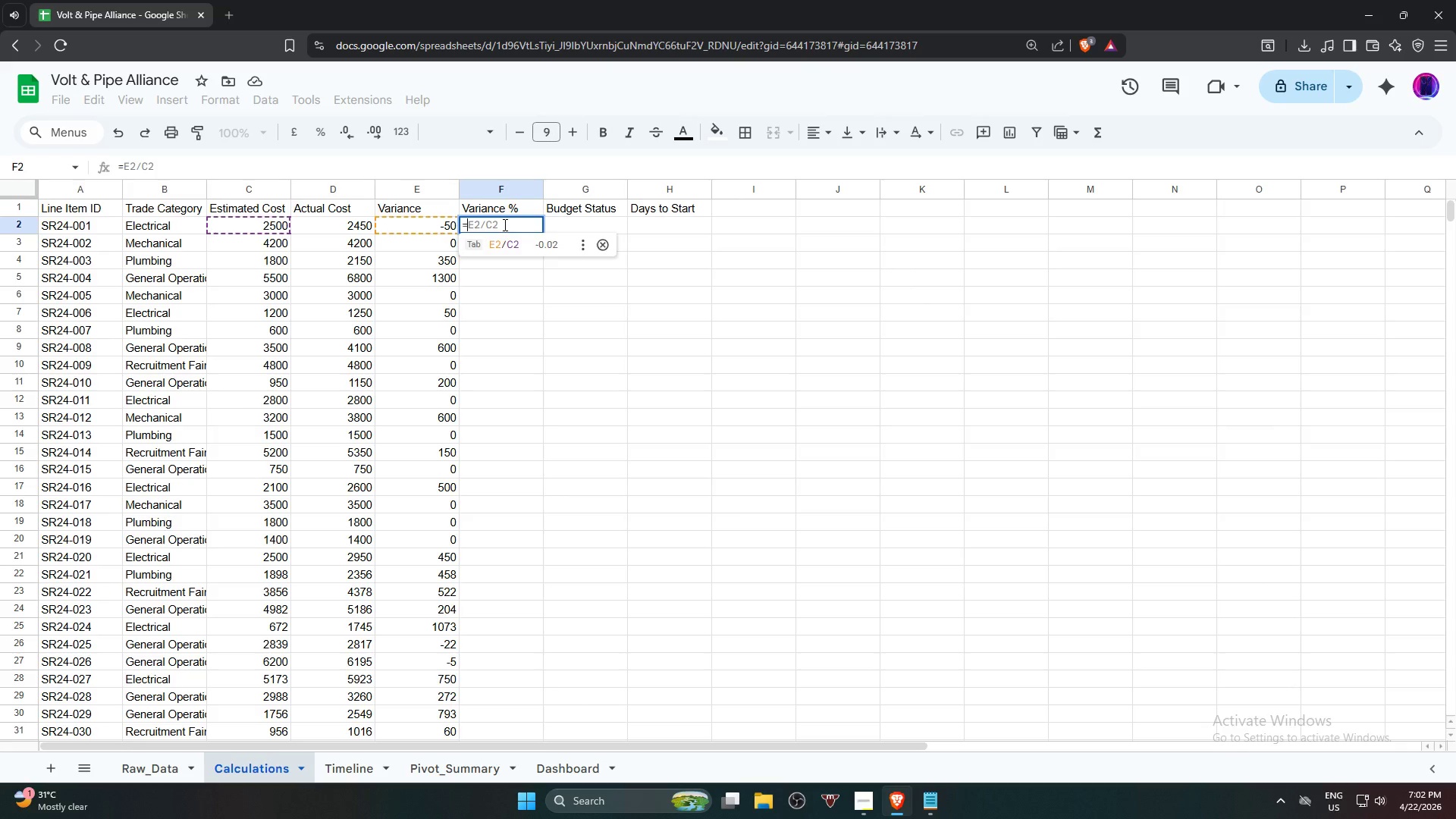 
key(I)
 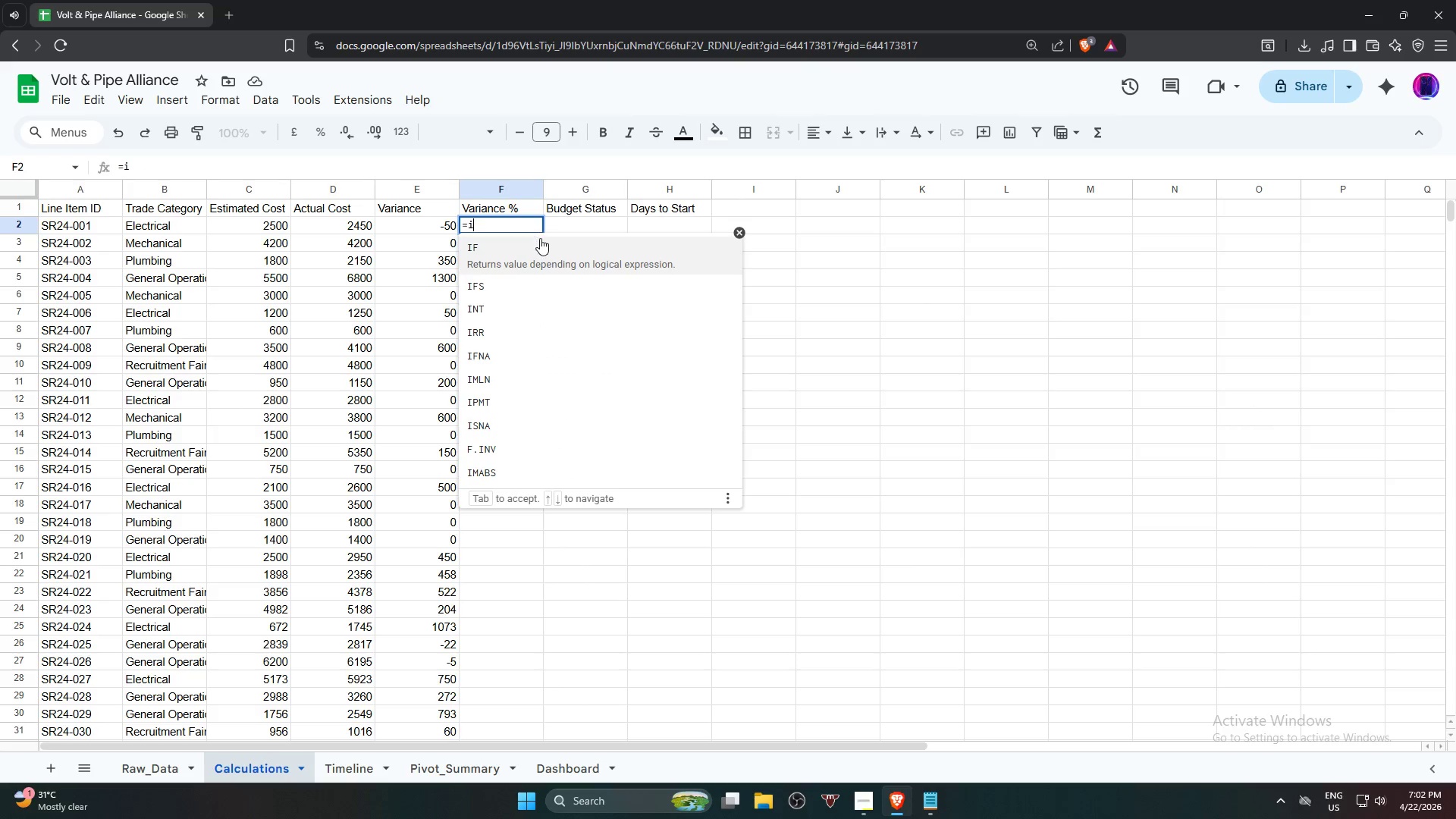 
type(fe)
 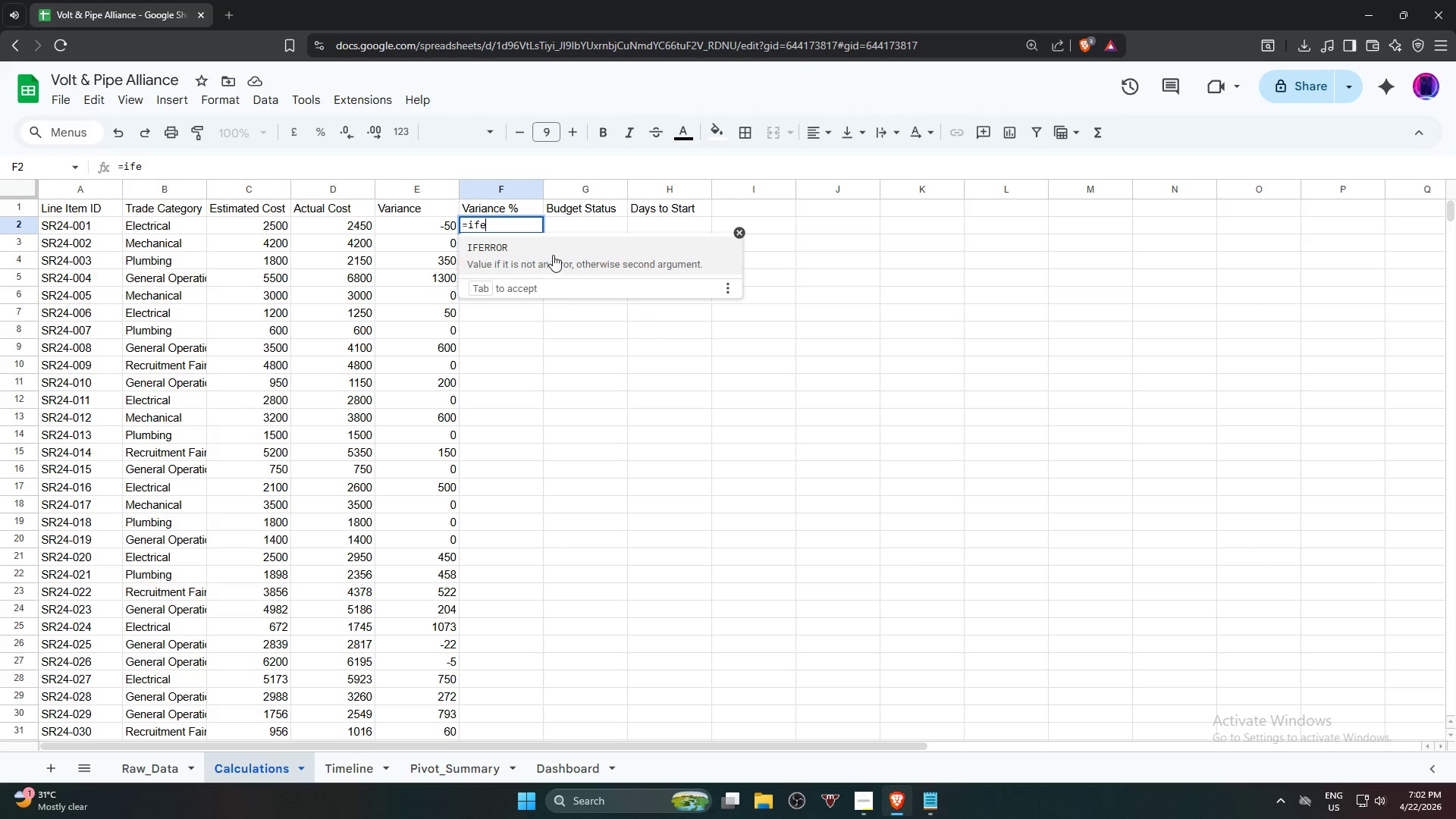 
left_click([553, 254])
 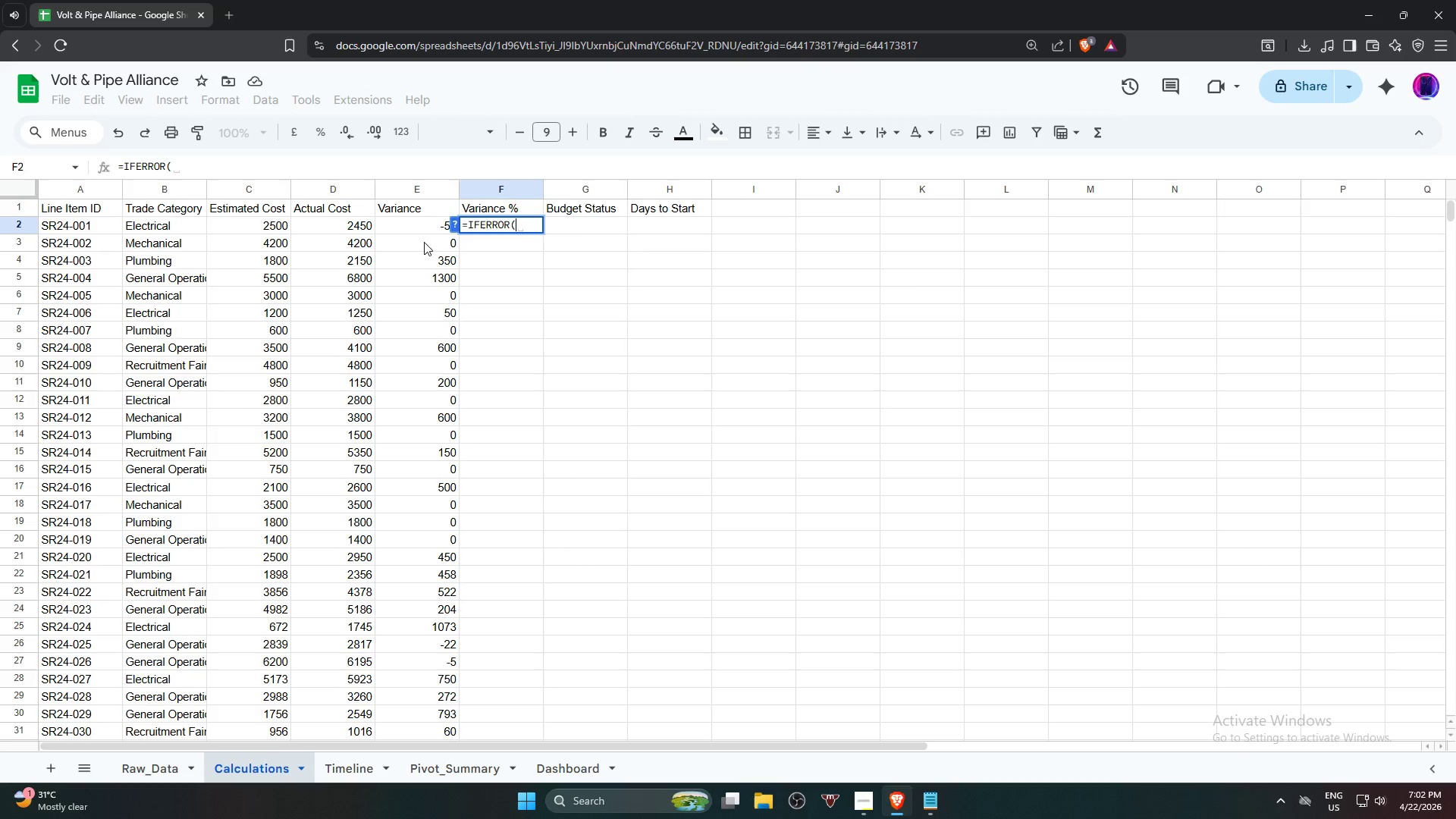 
left_click([416, 229])
 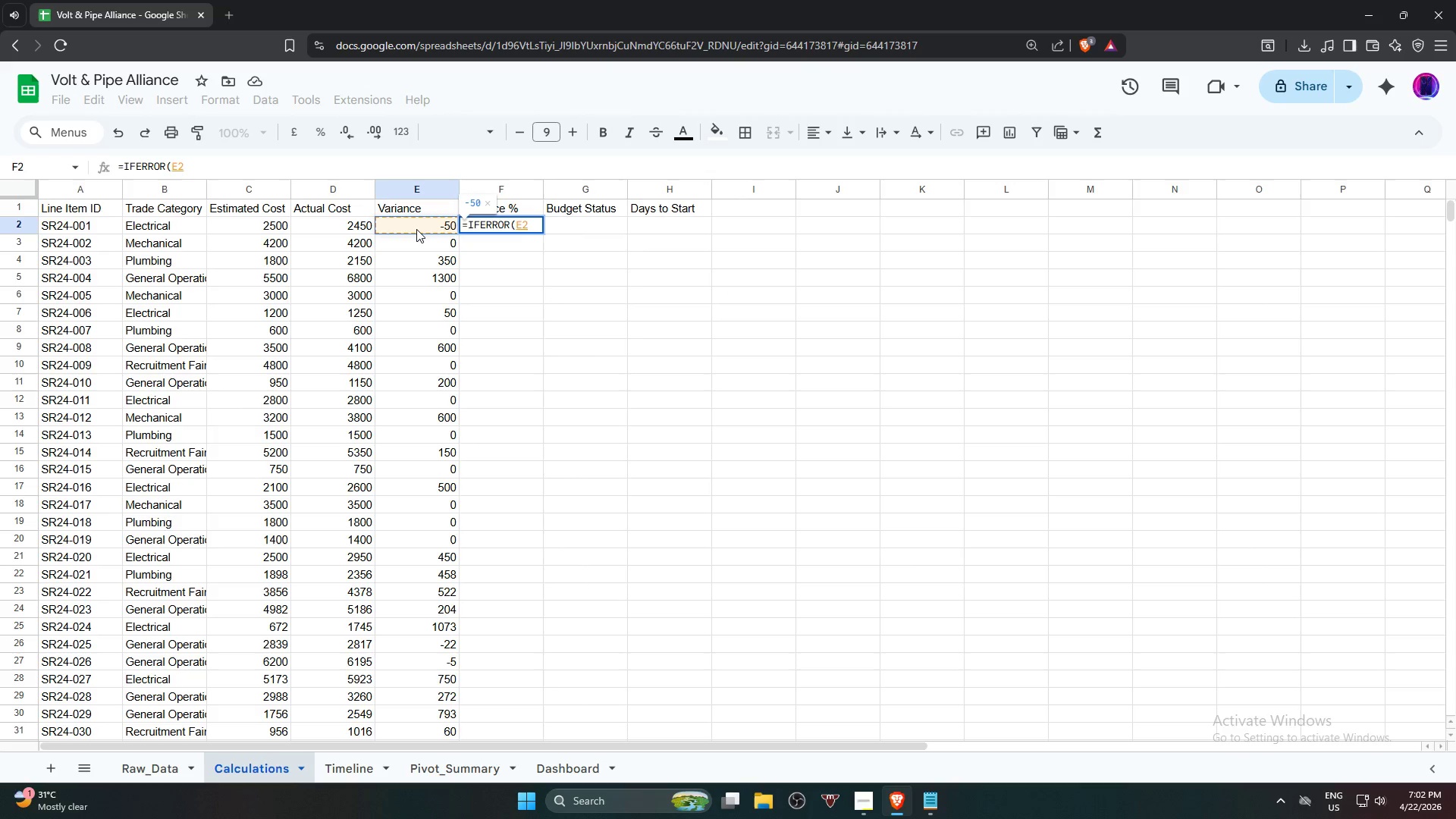 
key(Slash)
 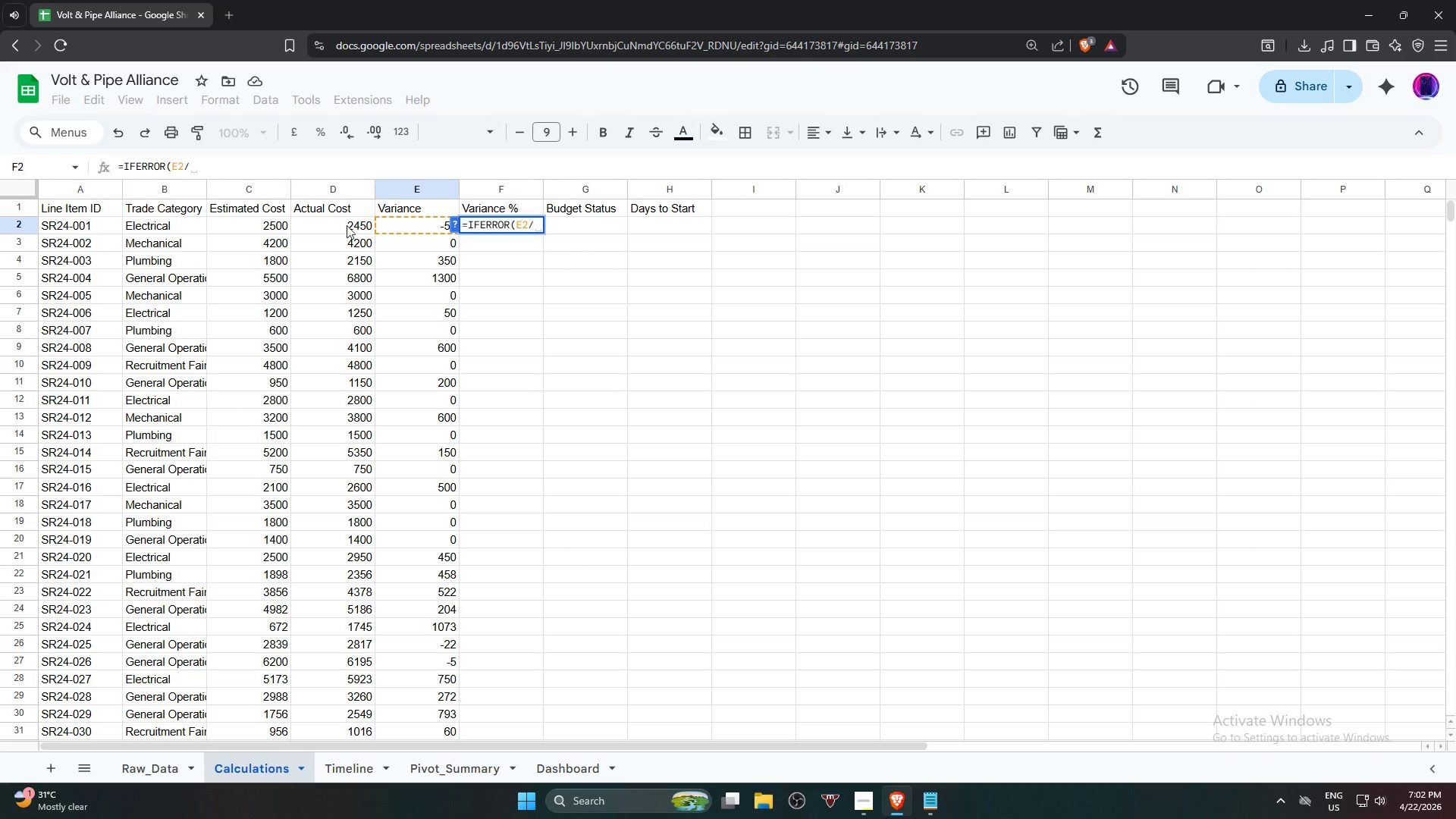 
left_click([257, 223])
 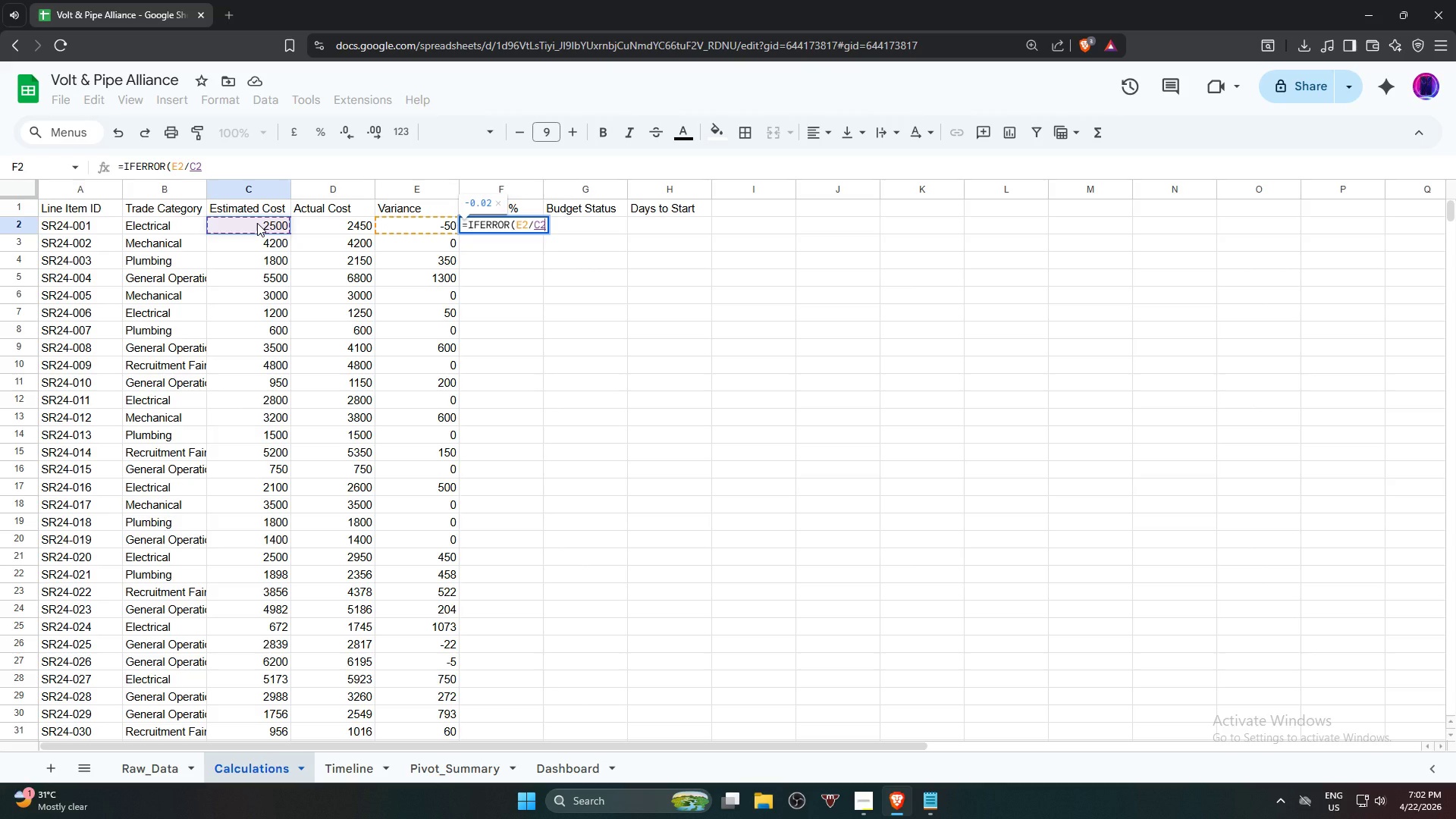 
key(Comma)
 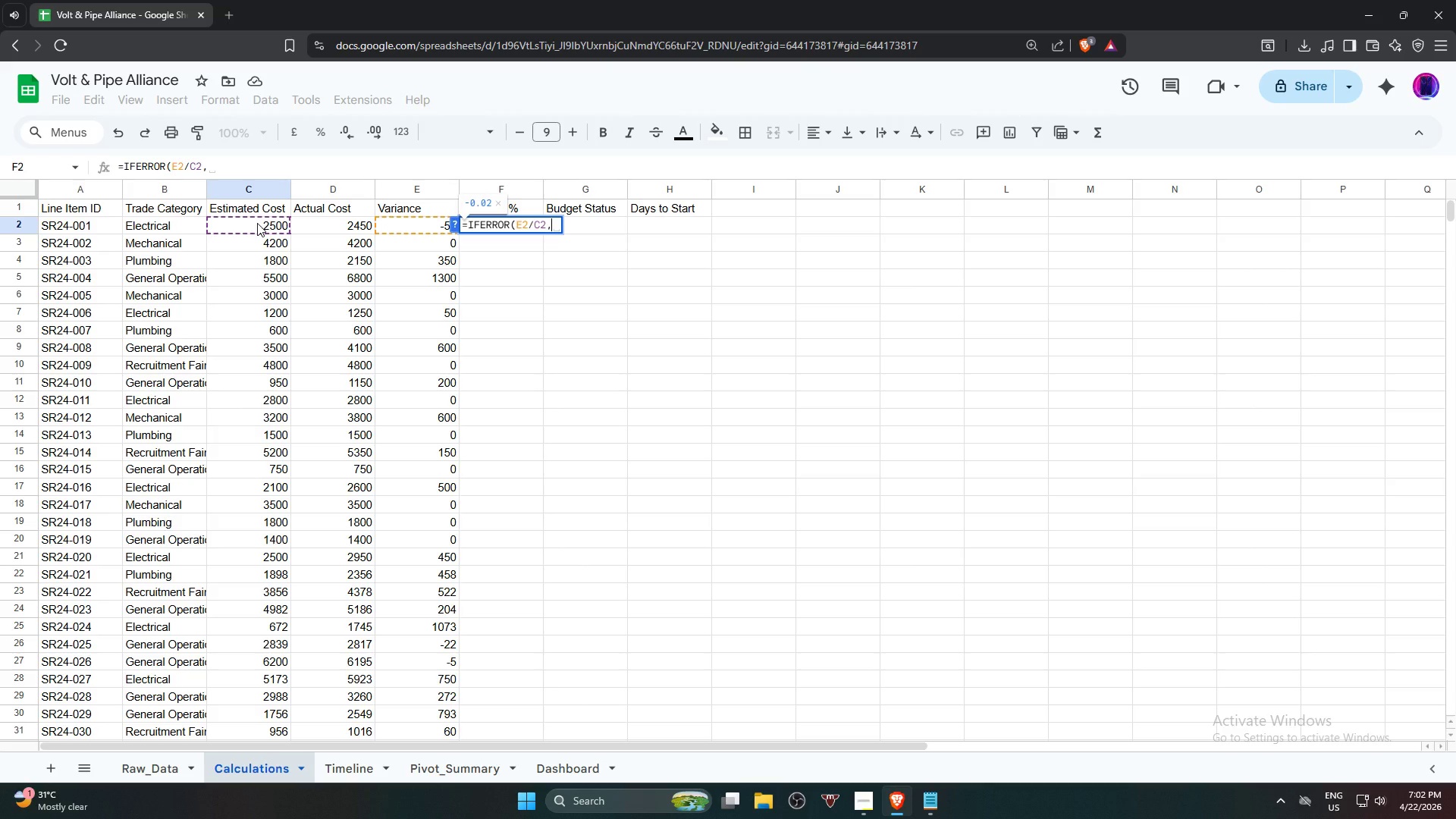 
key(Numpad0)
 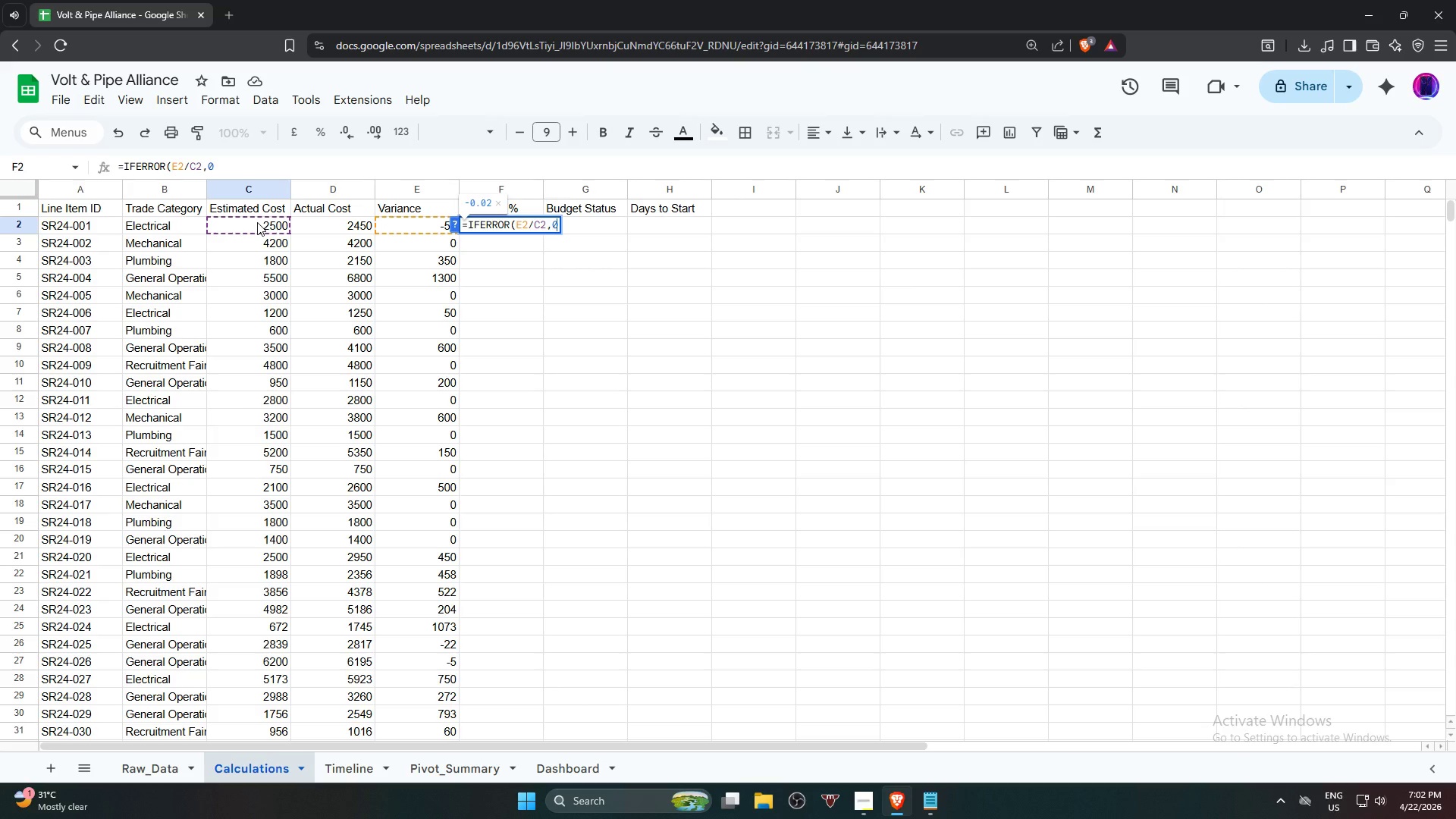 
key(Shift+0)
 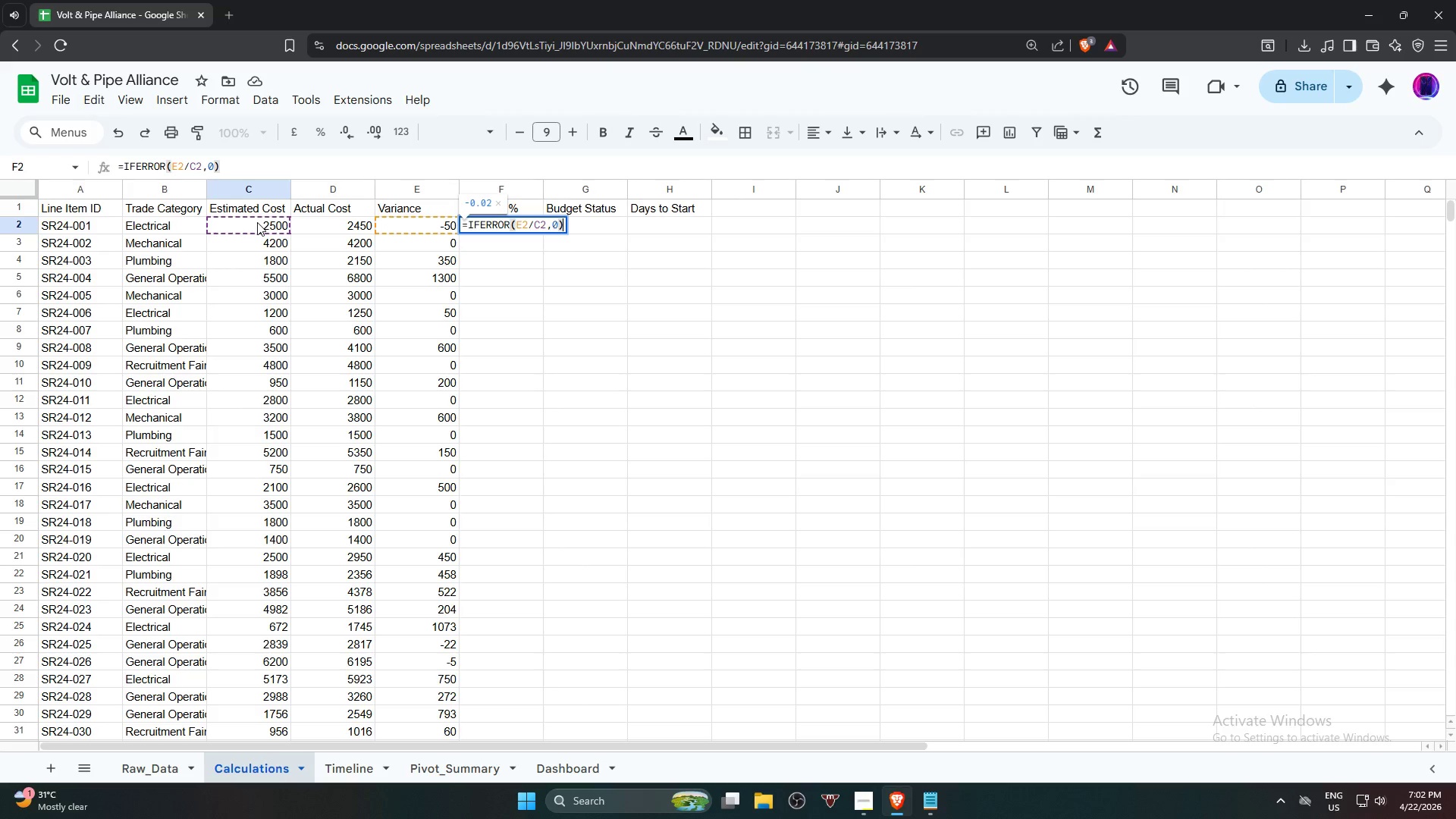 
key(Enter)
 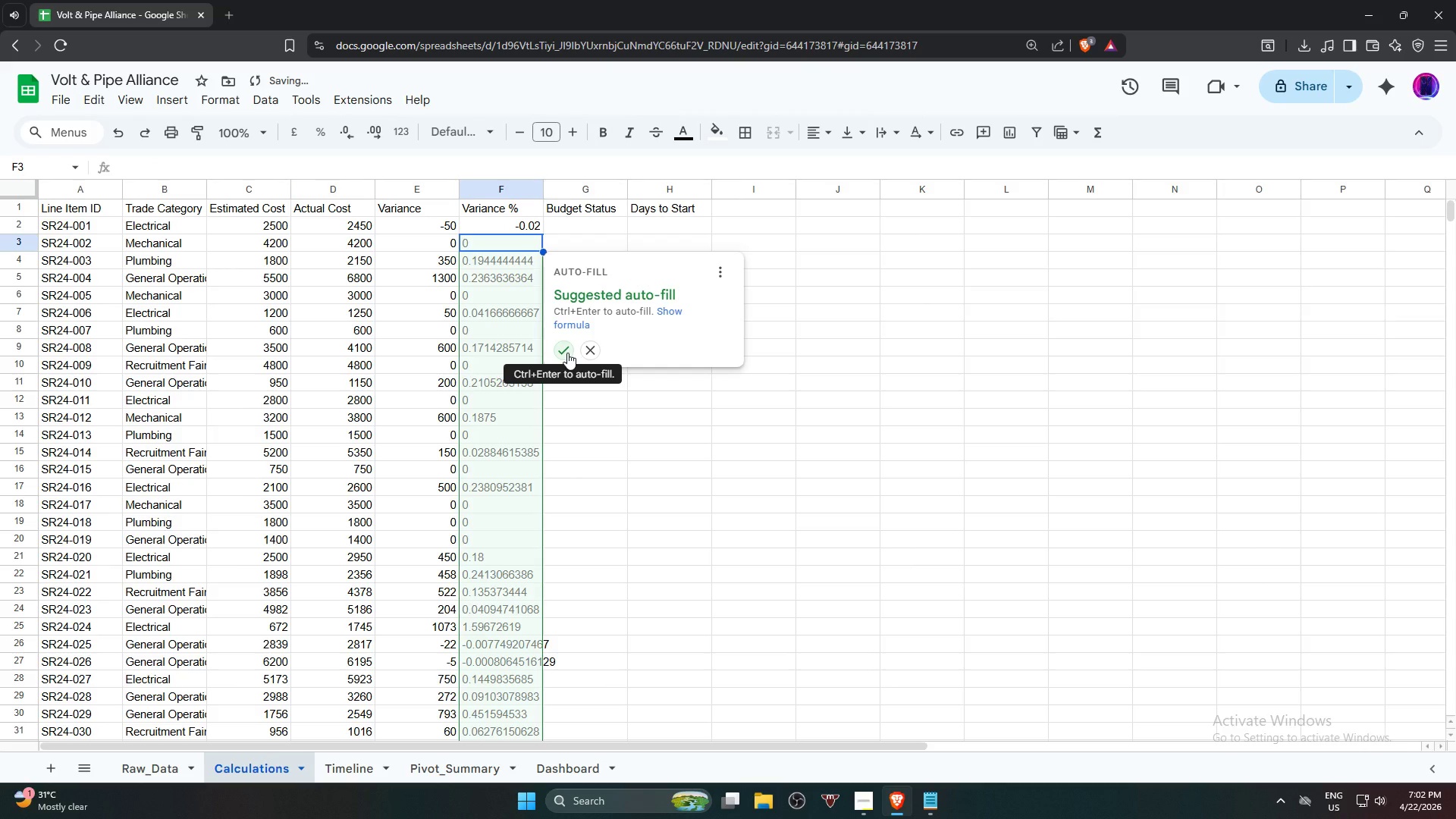 
left_click([567, 353])
 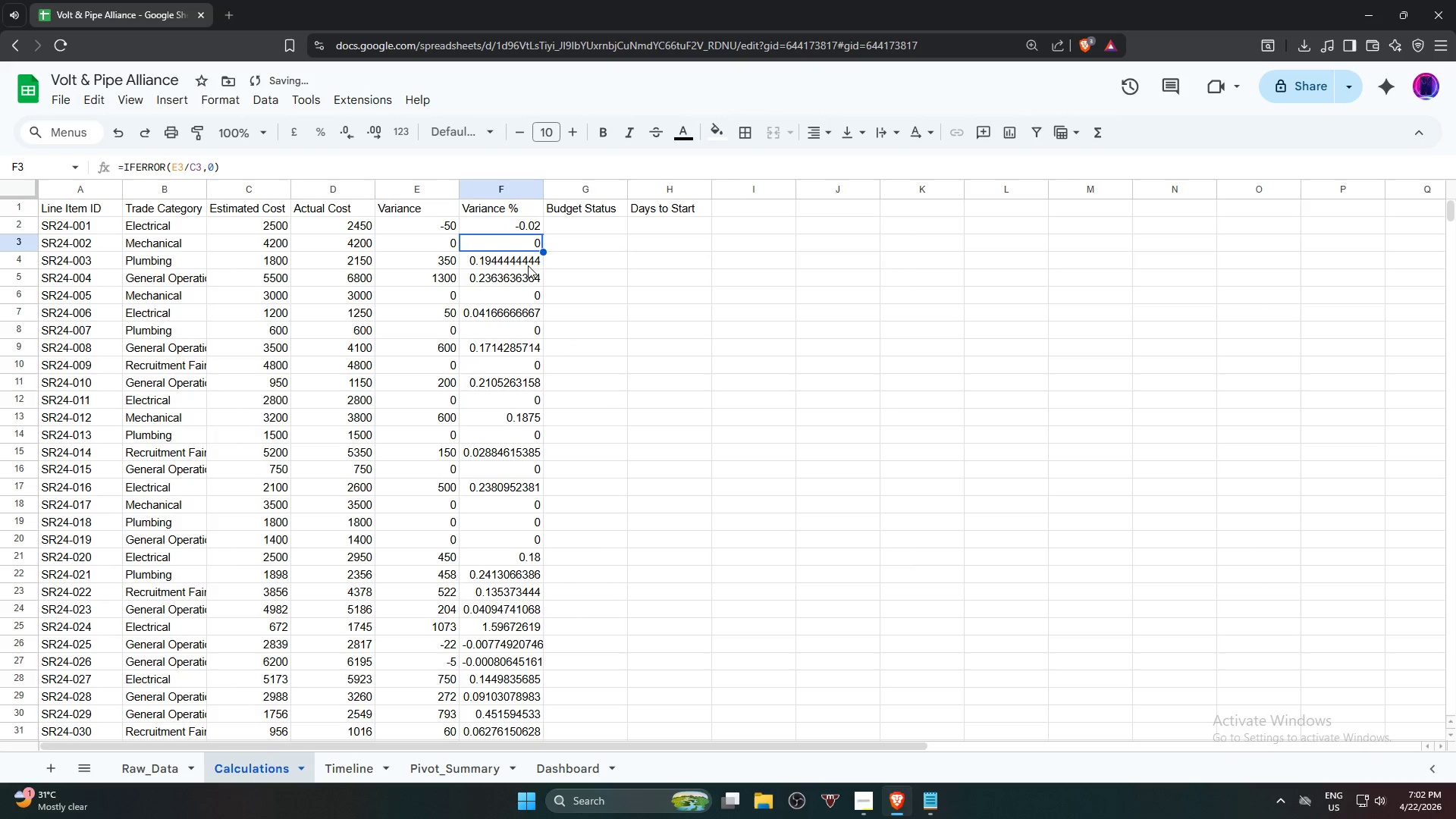 
left_click([526, 262])
 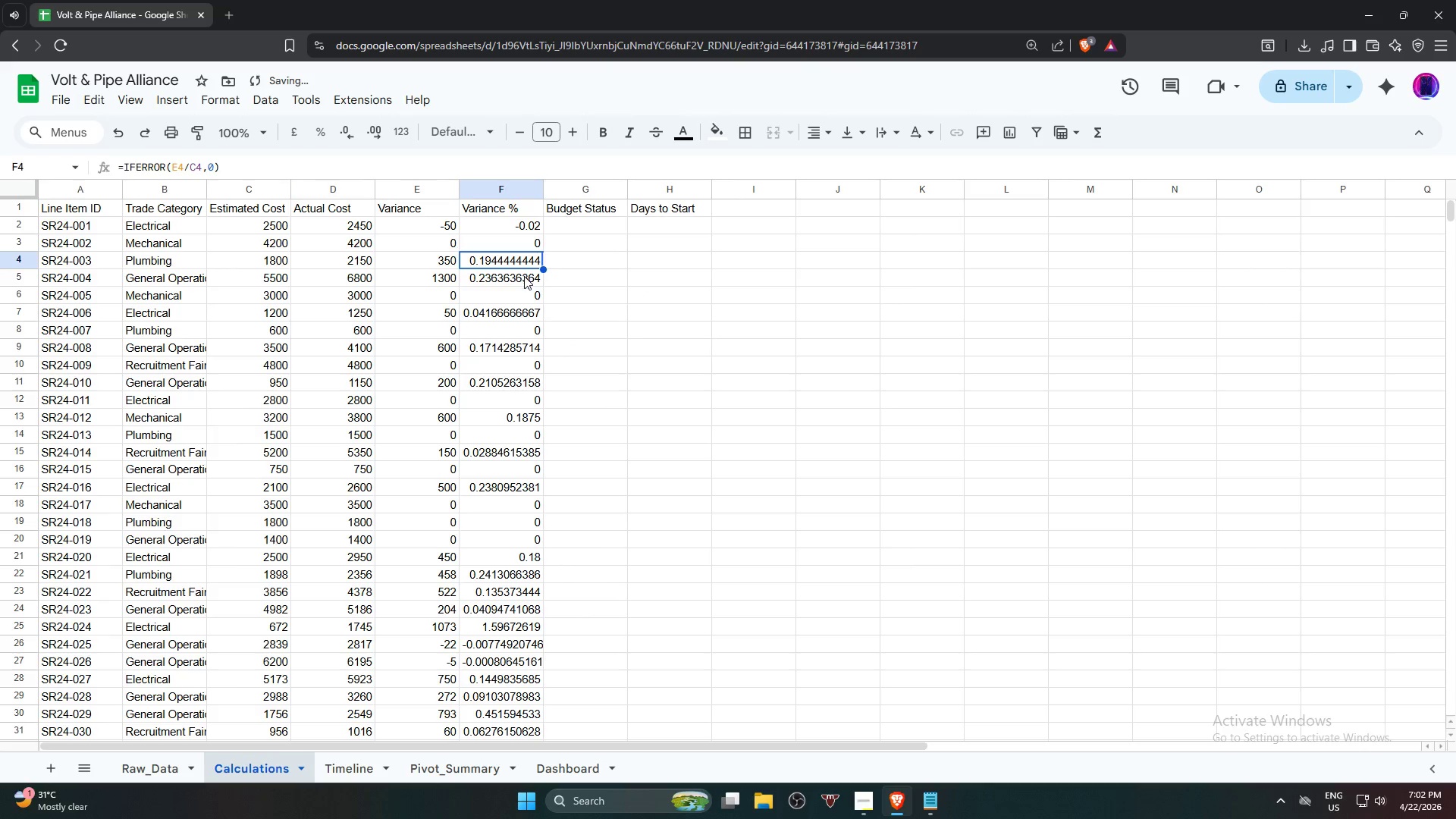 
hold_key(key=ShiftLeft, duration=0.91)
left_click([523, 277])
 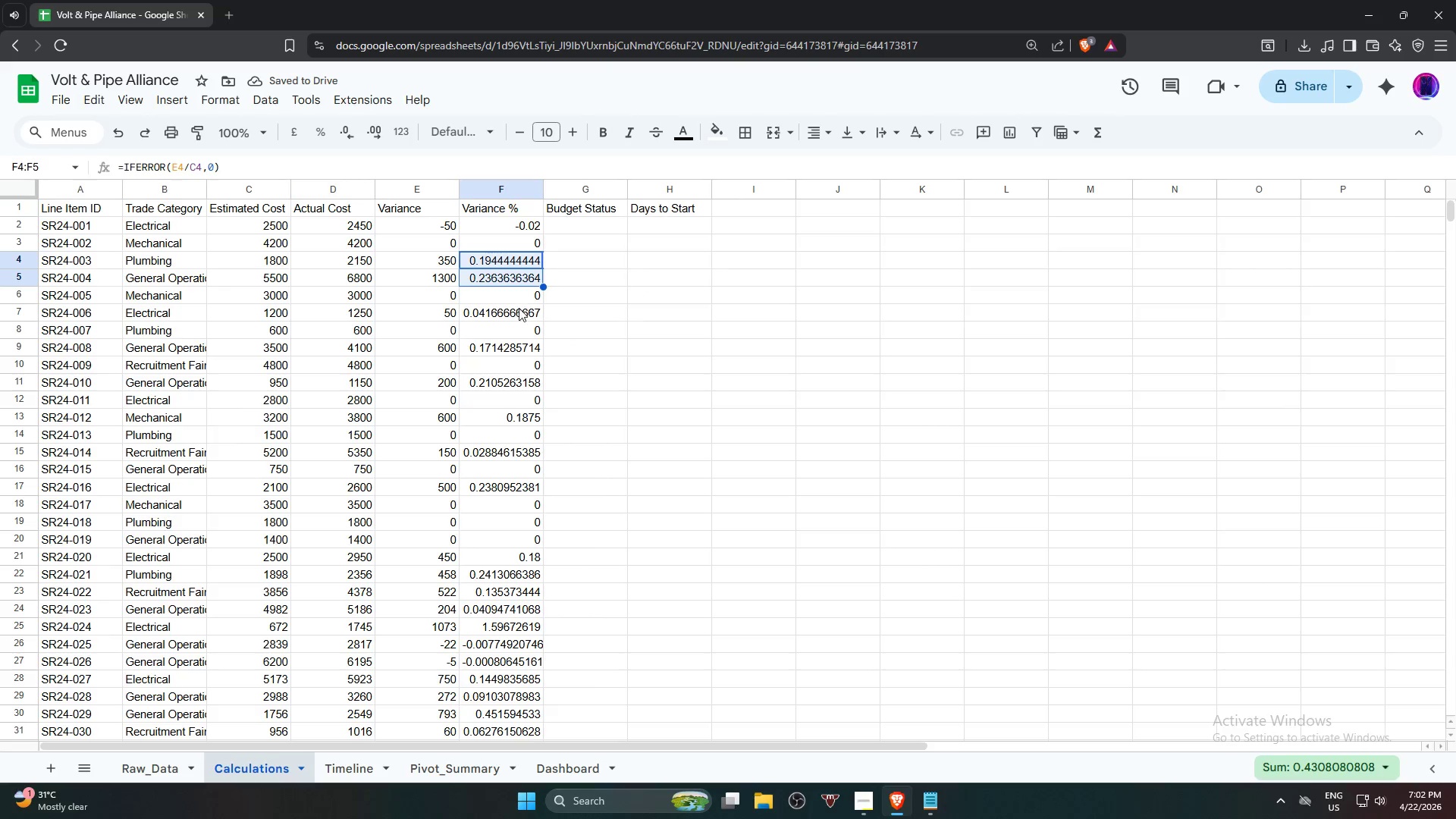 
hold_key(key=ControlLeft, duration=2.91)
left_click([519, 307])
 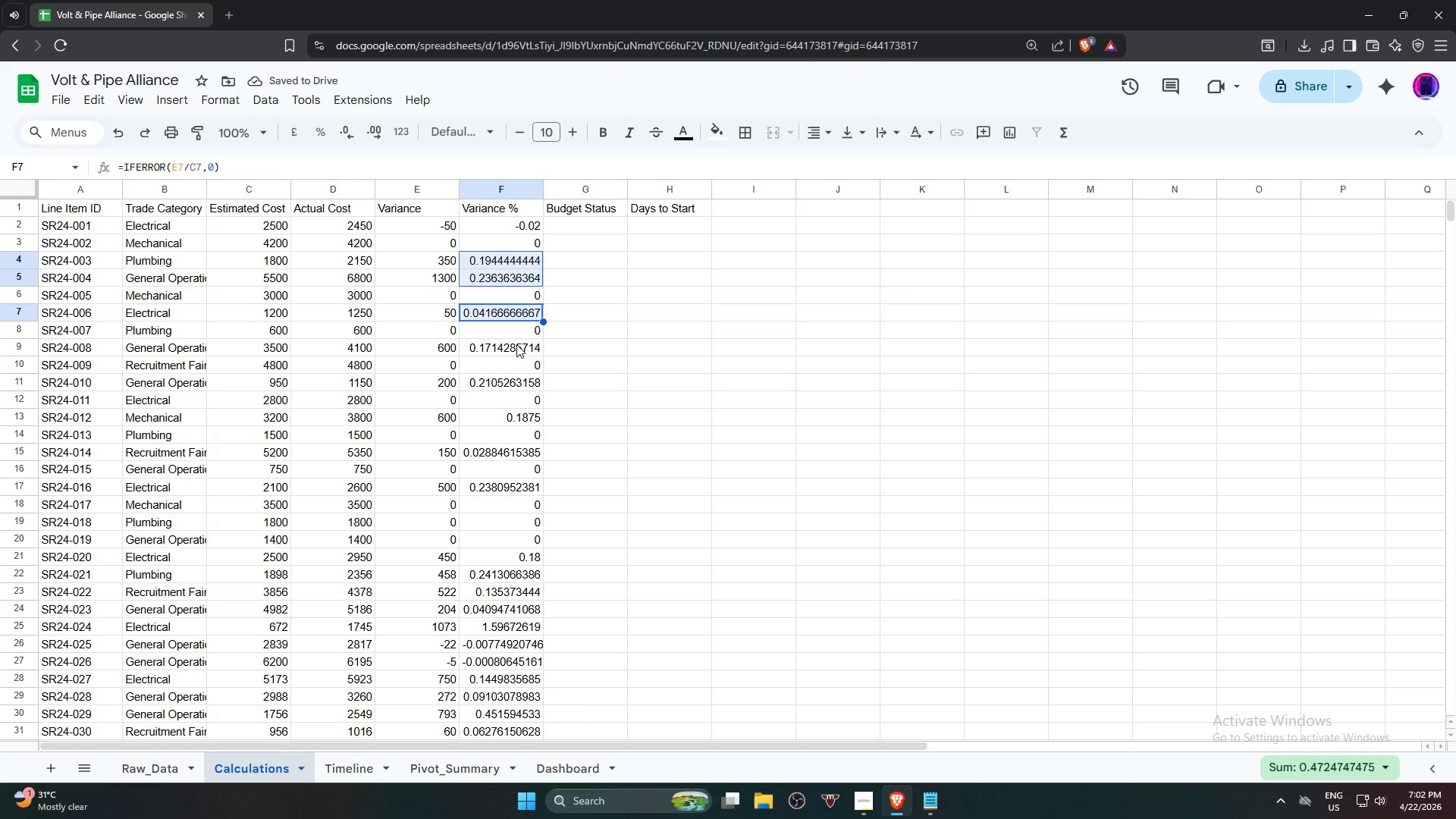 
left_click([516, 344])
 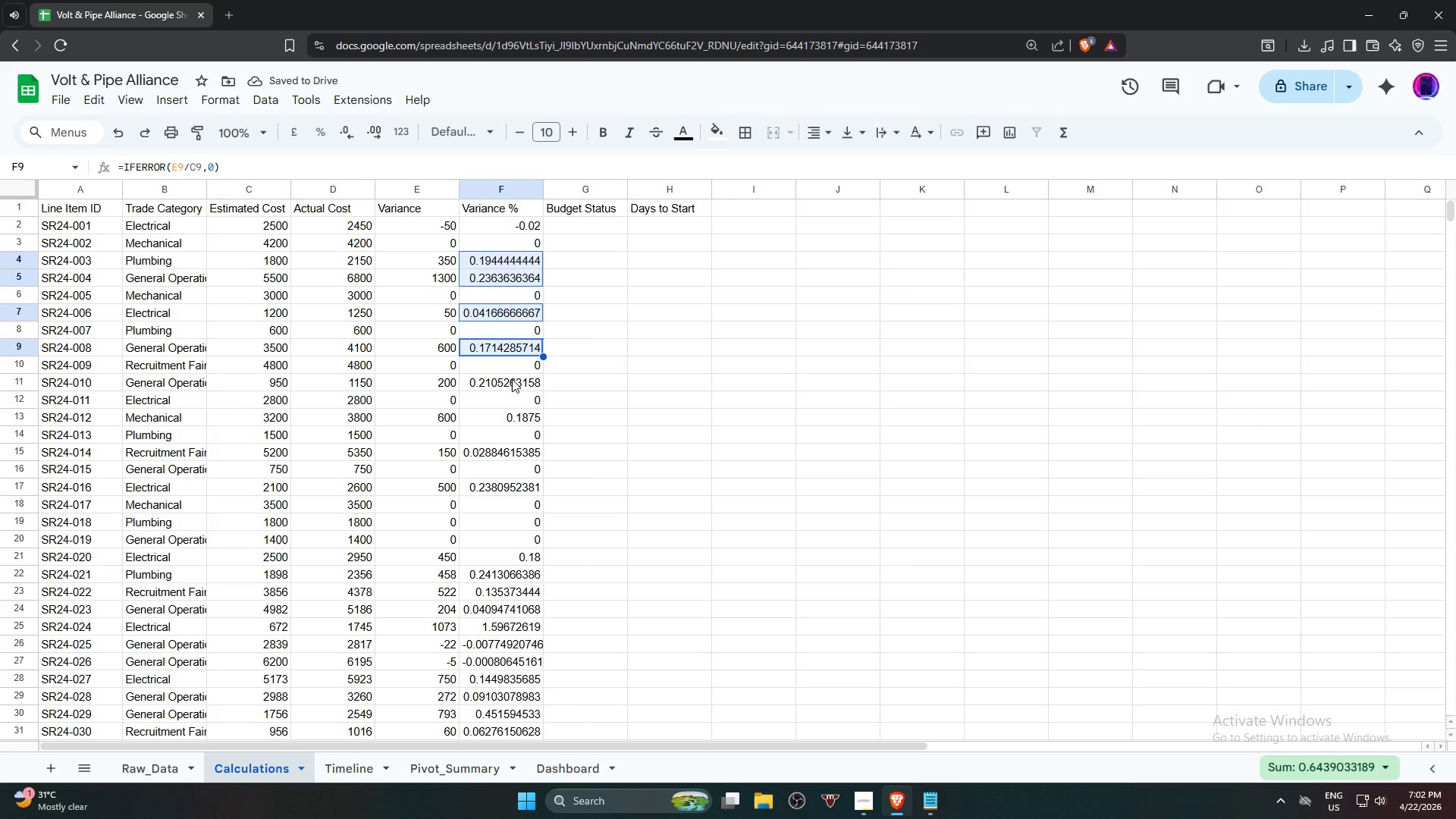 
left_click([512, 379])
 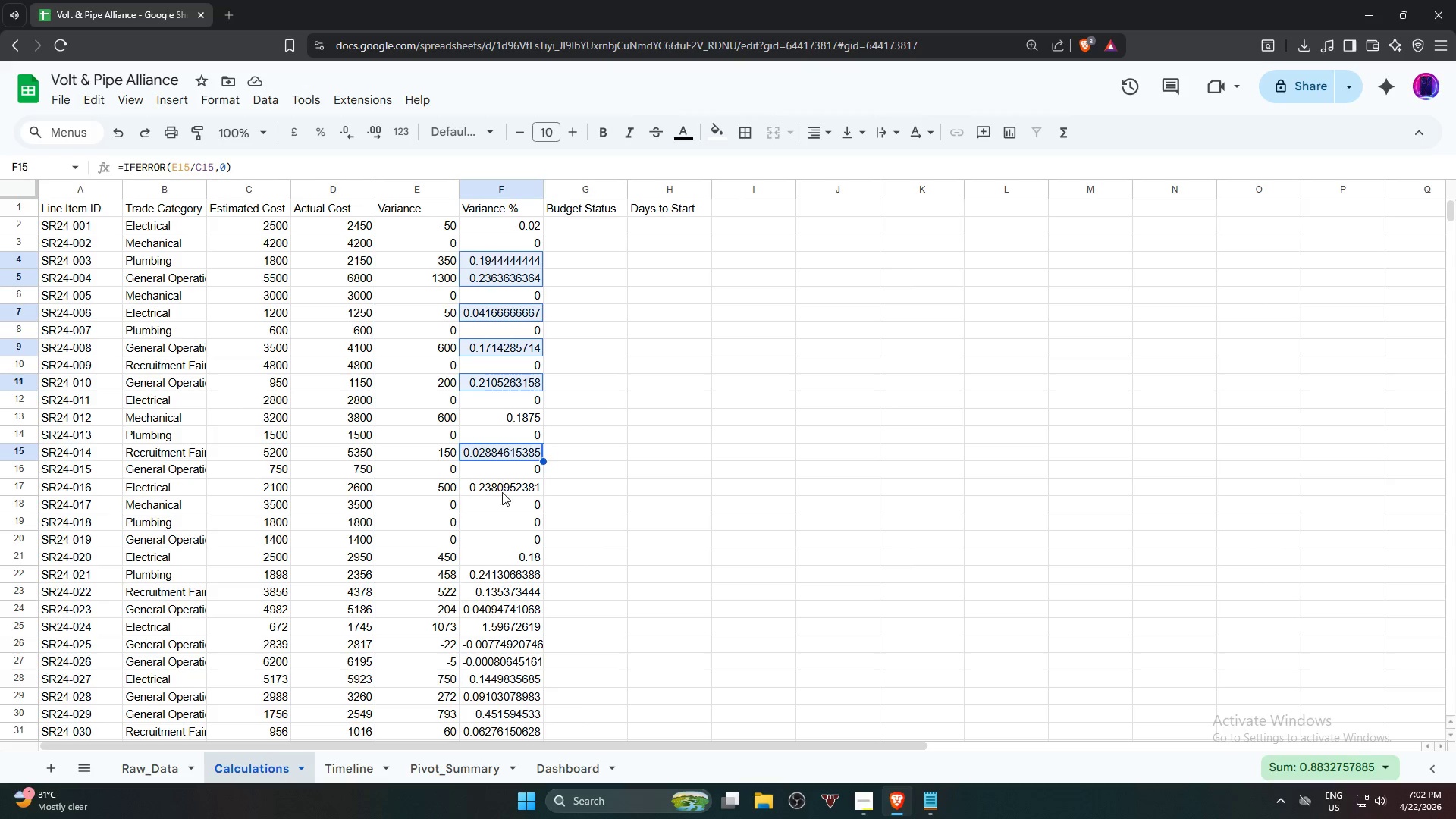 
left_click([500, 491])
 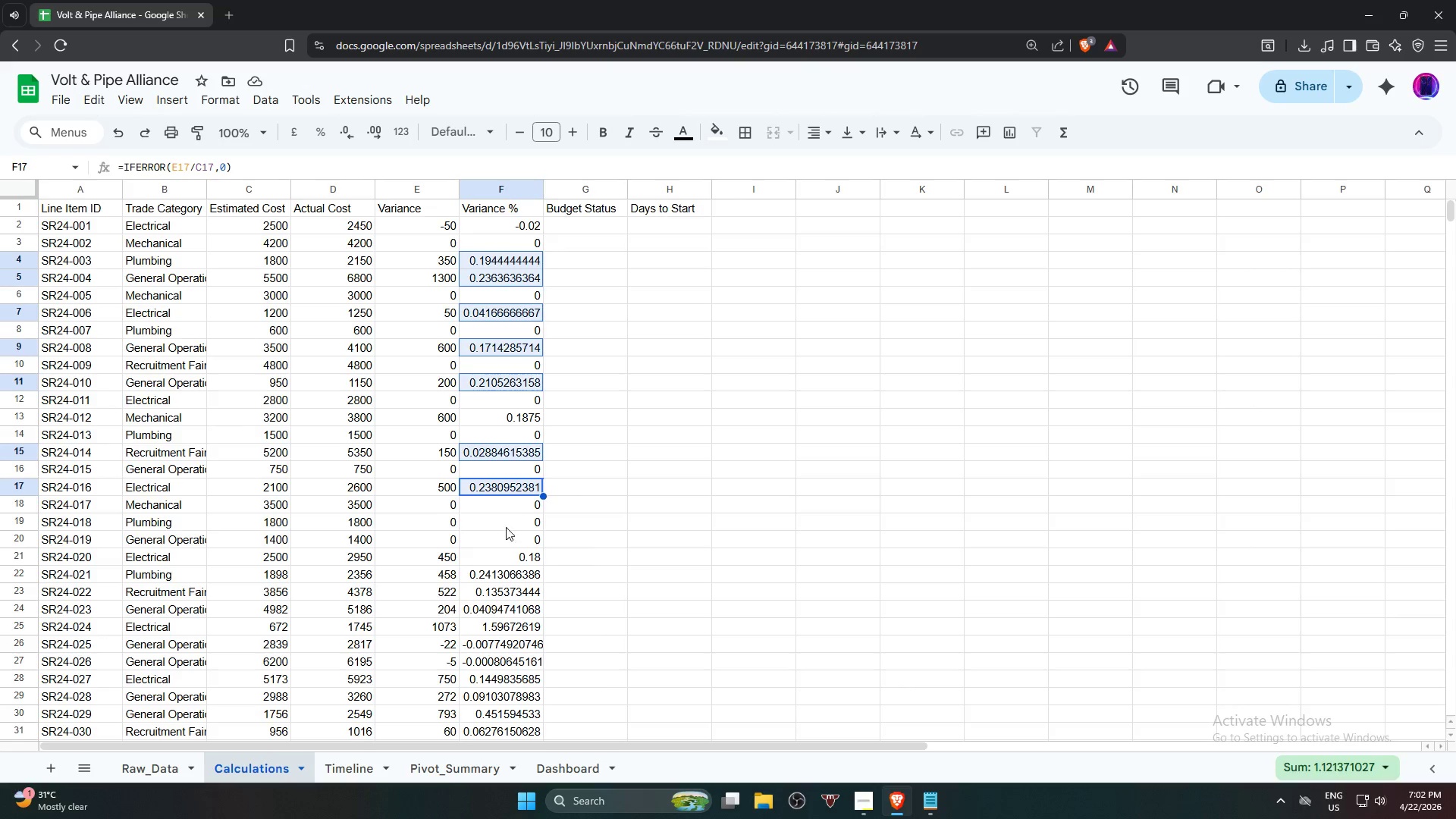 
hold_key(key=ControlLeft, duration=5.31)
 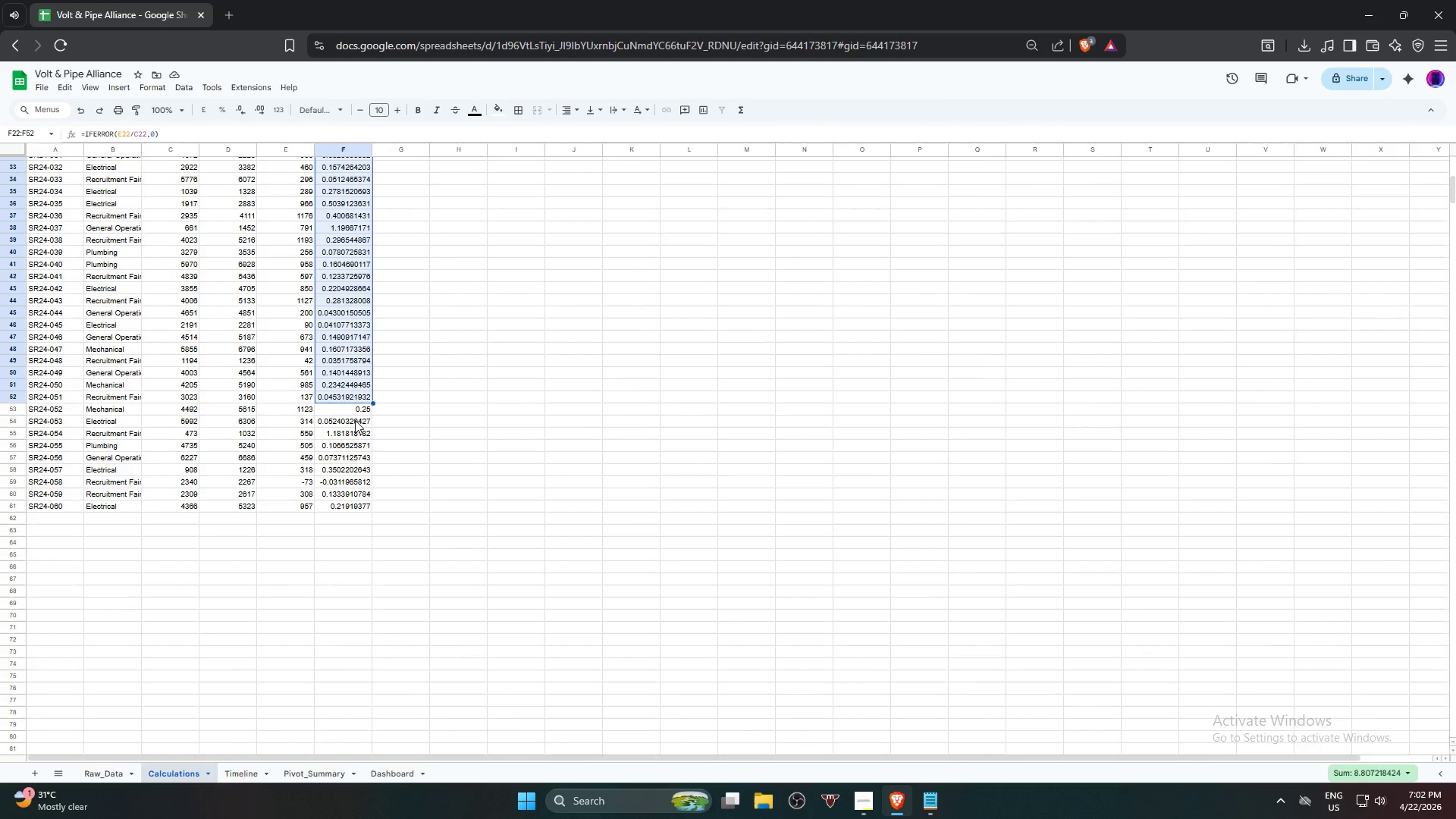 
scroll: coordinate [526, 413], scroll_direction: down, amount: 3.0
 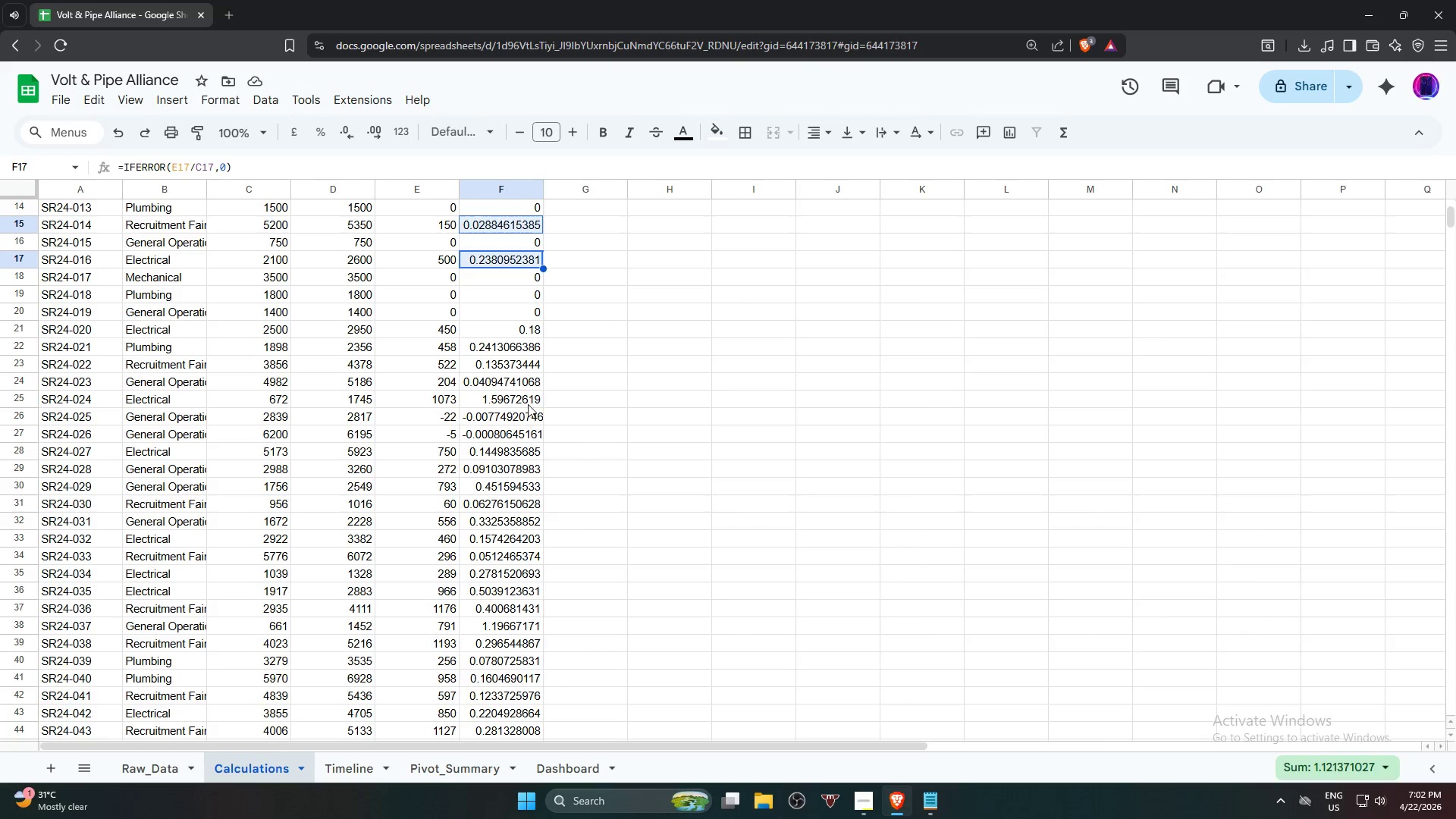 
left_click_drag(start_coordinate=[506, 347], to_coordinate=[350, 395])
 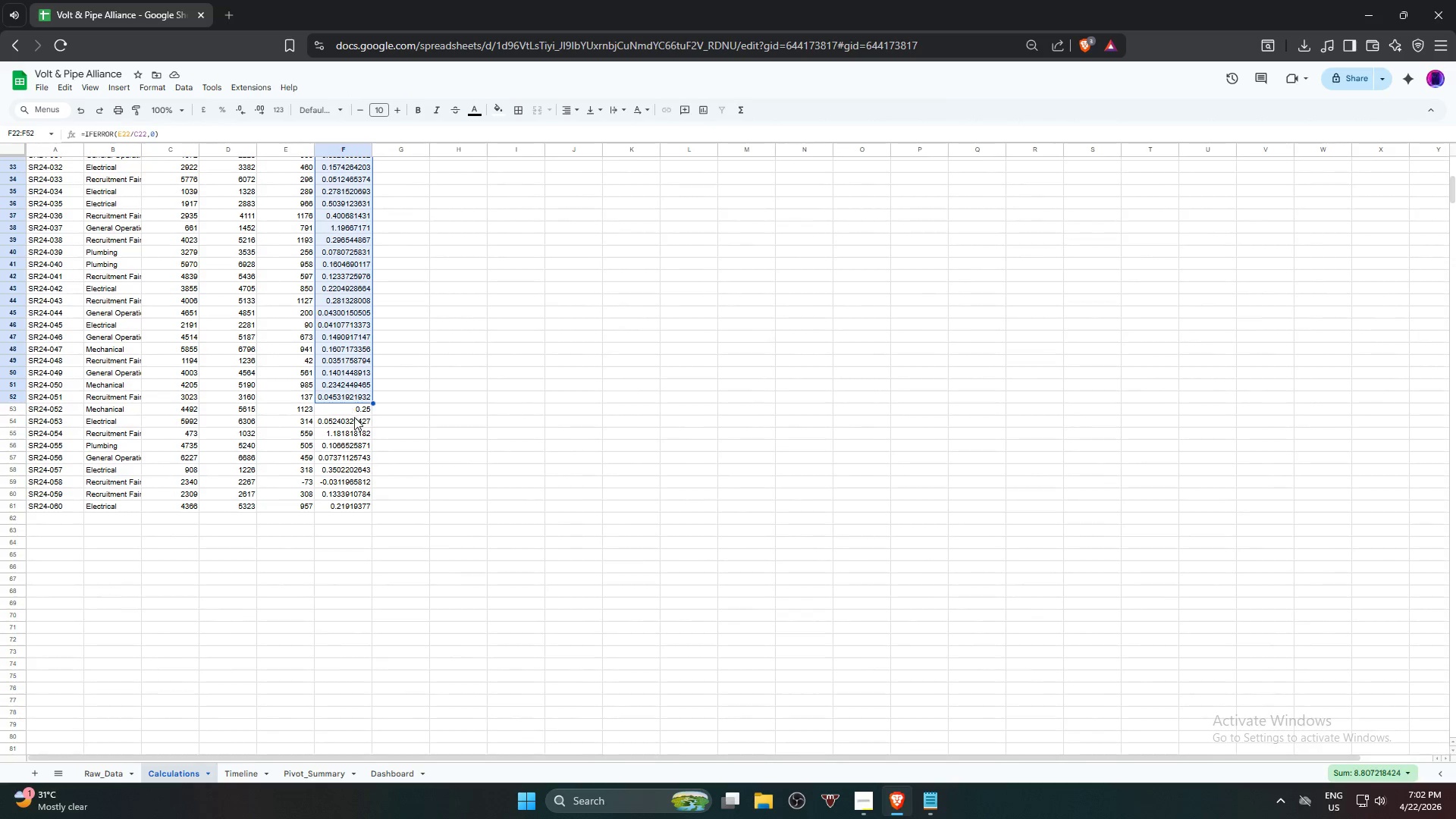 
scroll: coordinate [532, 448], scroll_direction: down, amount: 4.0
 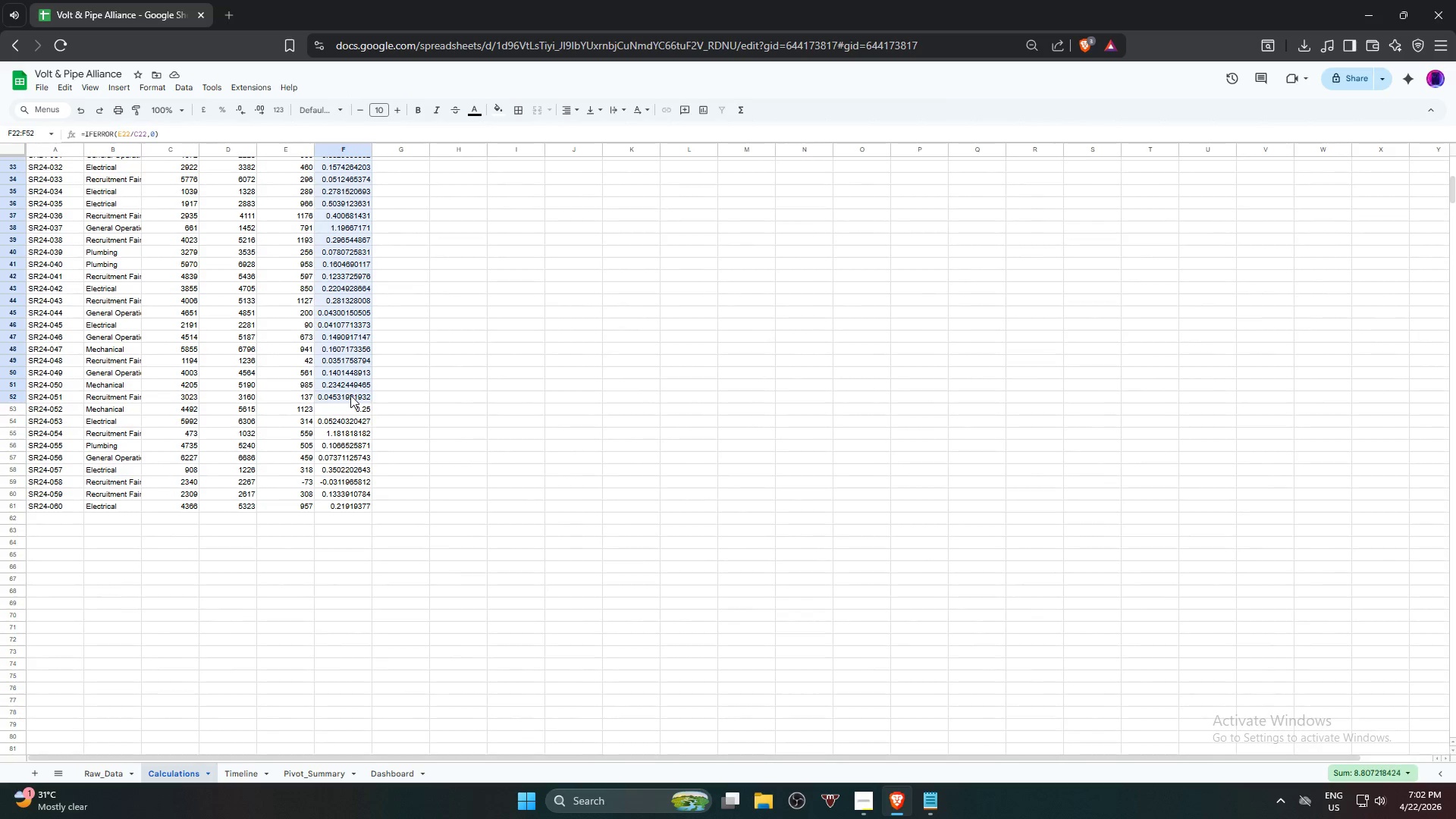 
hold_key(key=ControlLeft, duration=0.89)
 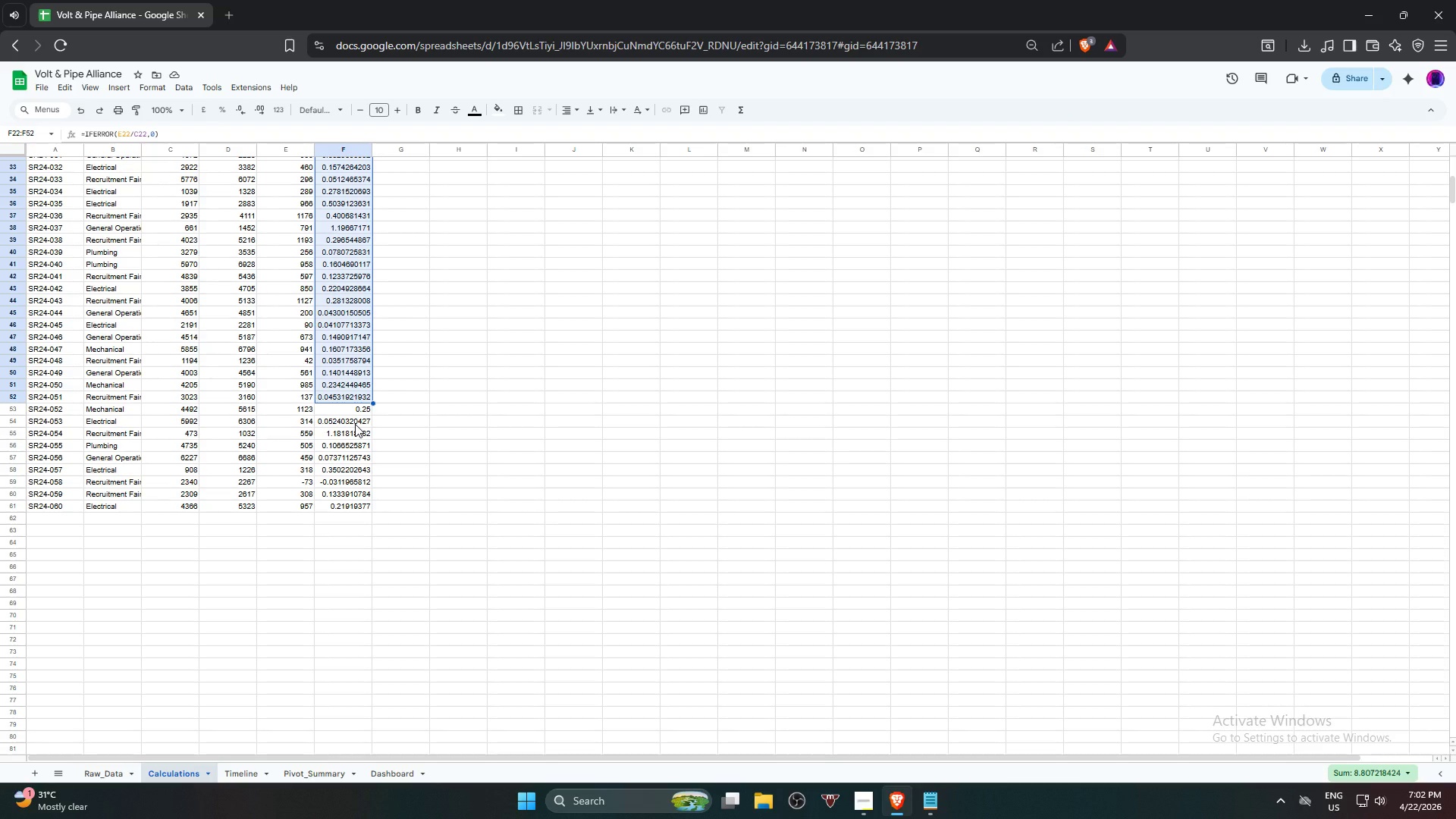 
hold_key(key=ControlLeft, duration=2.12)
left_click_drag(start_coordinate=[355, 424], to_coordinate=[365, 502])
 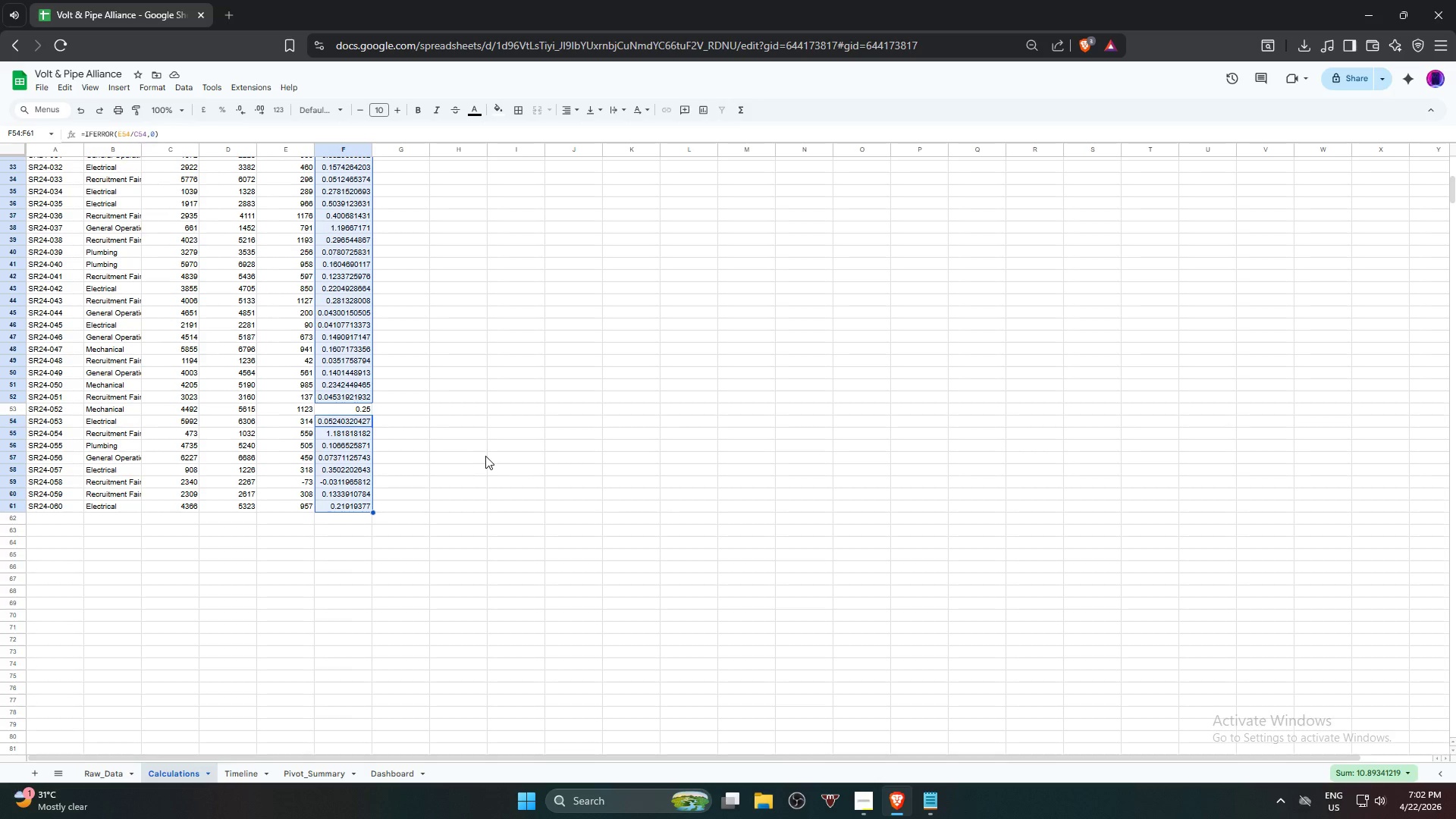 
hold_key(key=ShiftLeft, duration=1.17)
scroll: coordinate [490, 447], scroll_direction: up, amount: 1.0
 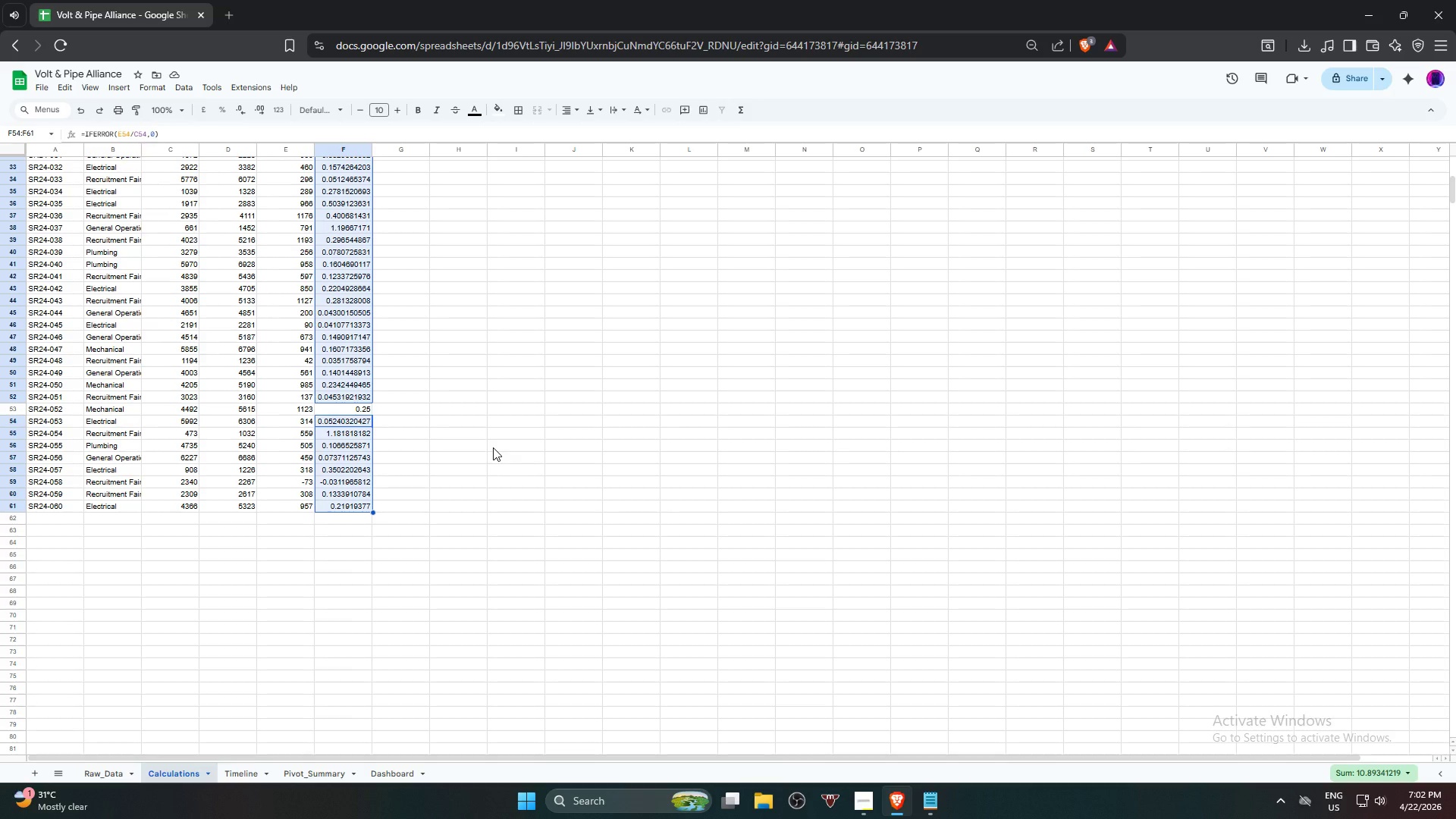 
hold_key(key=ControlLeft, duration=1.81)
scroll: coordinate [493, 447], scroll_direction: up, amount: 2.0
 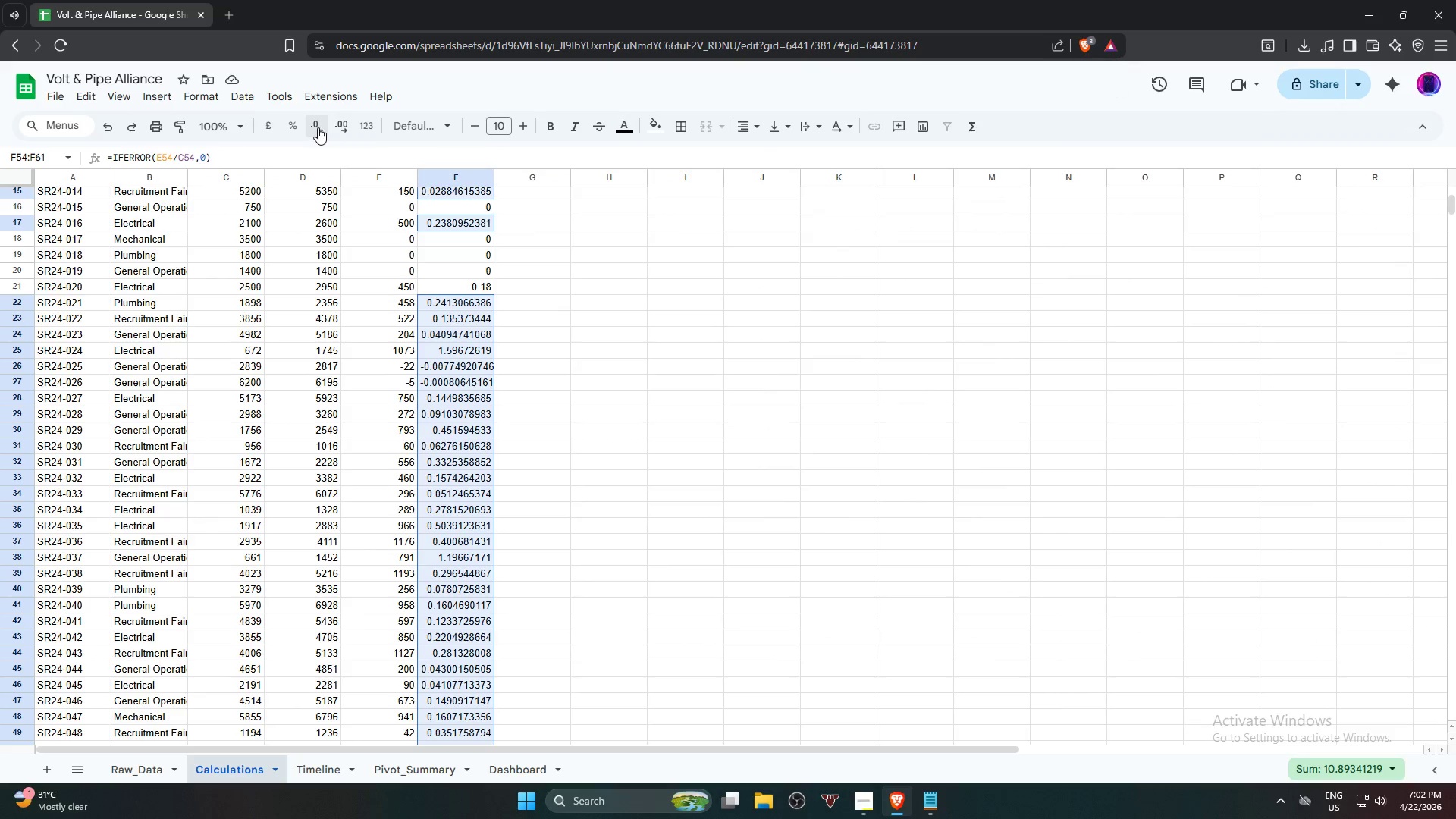 
double_click([318, 127])
 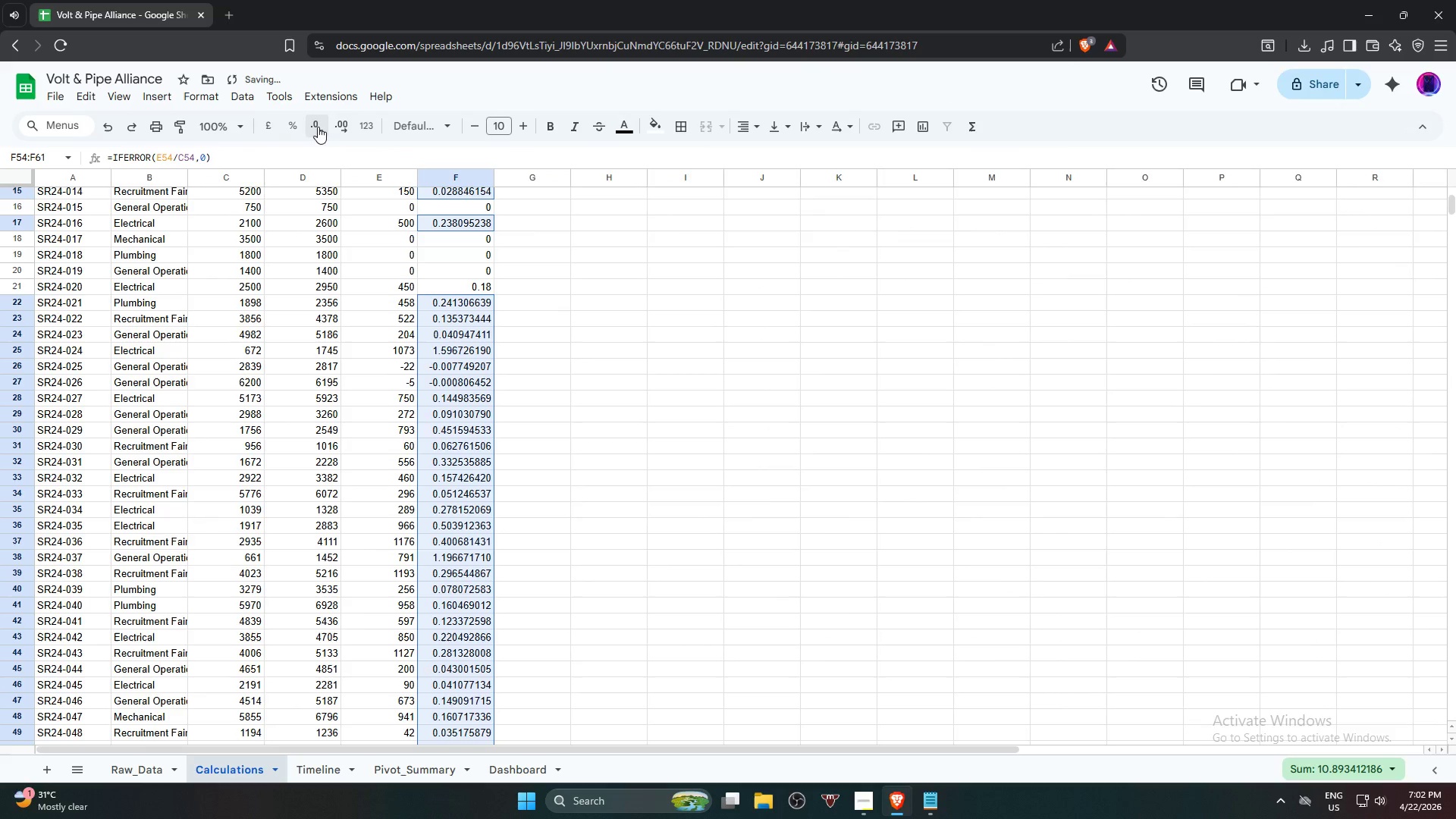 
left_click([318, 127])
 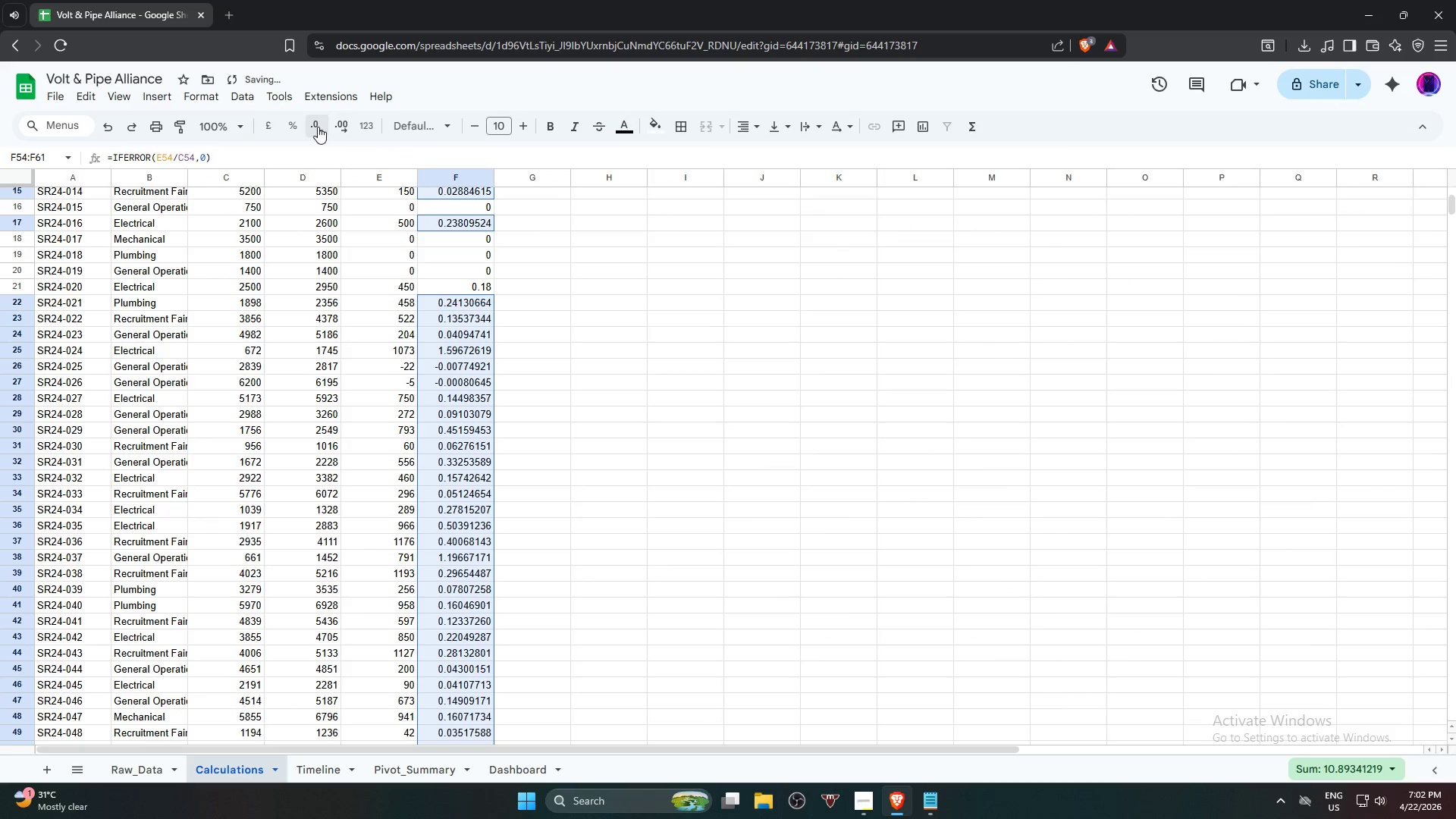 
left_click([318, 127])
 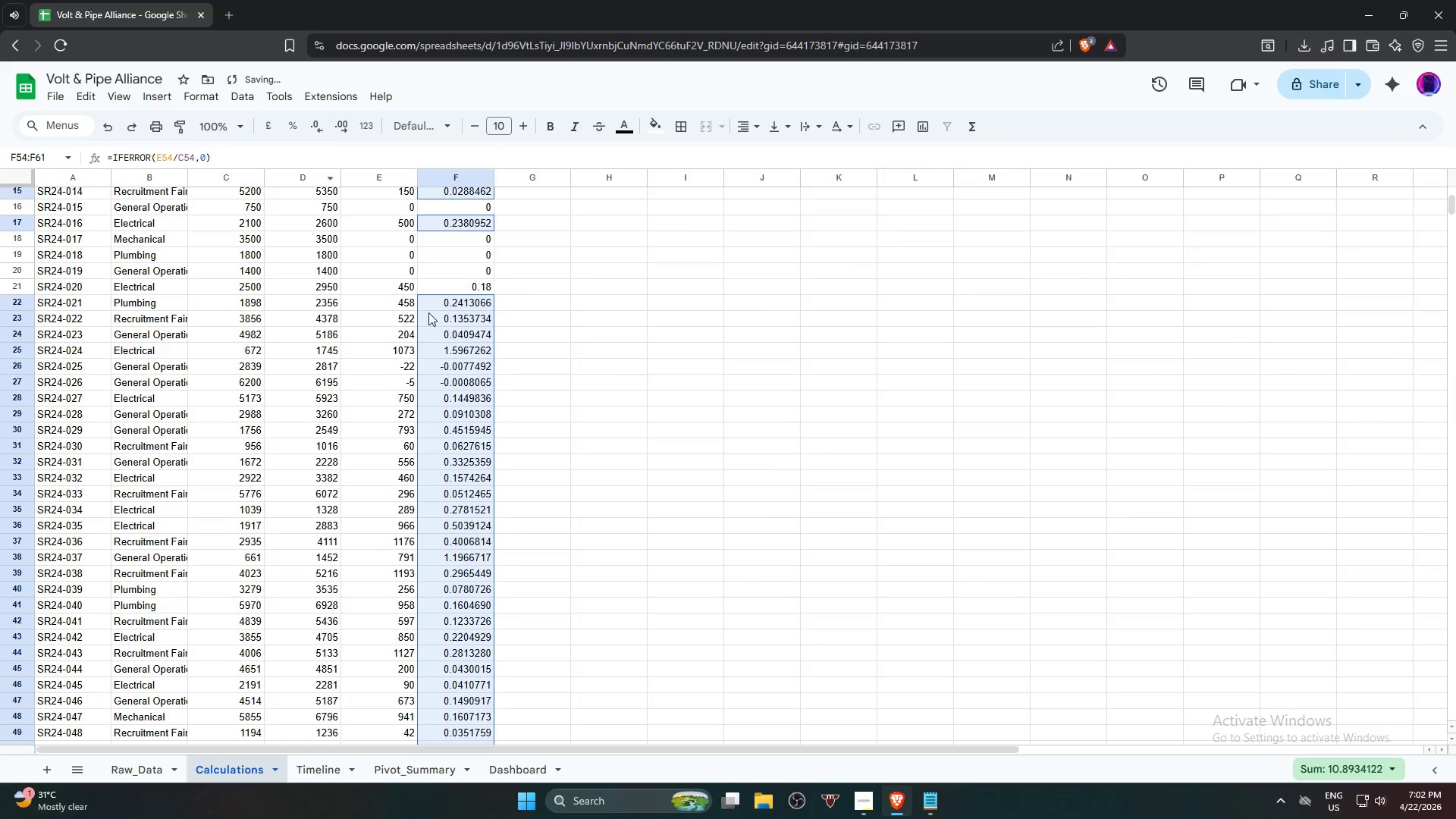 
scroll: coordinate [465, 350], scroll_direction: down, amount: 4.0
 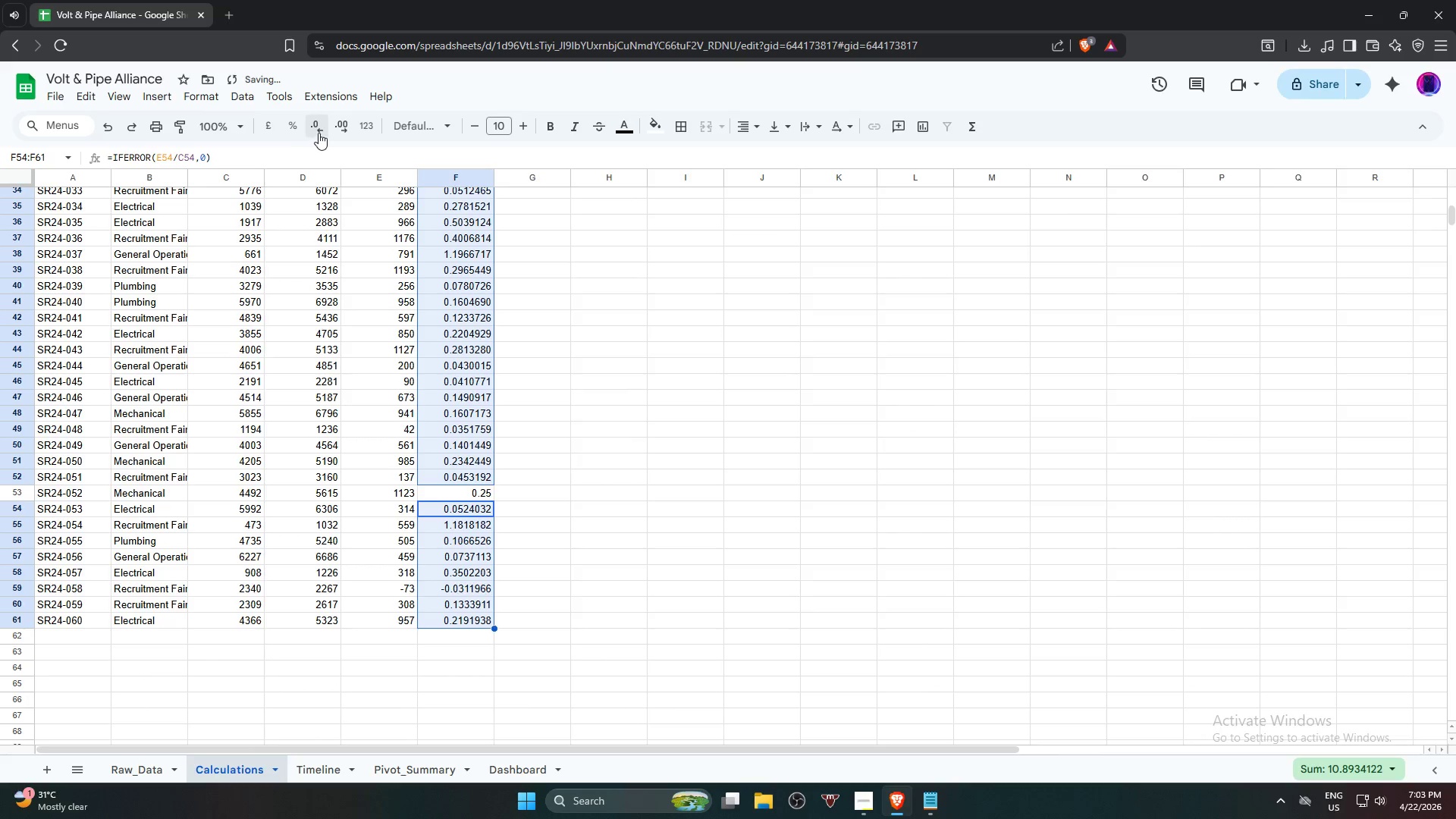 
double_click([318, 132])
 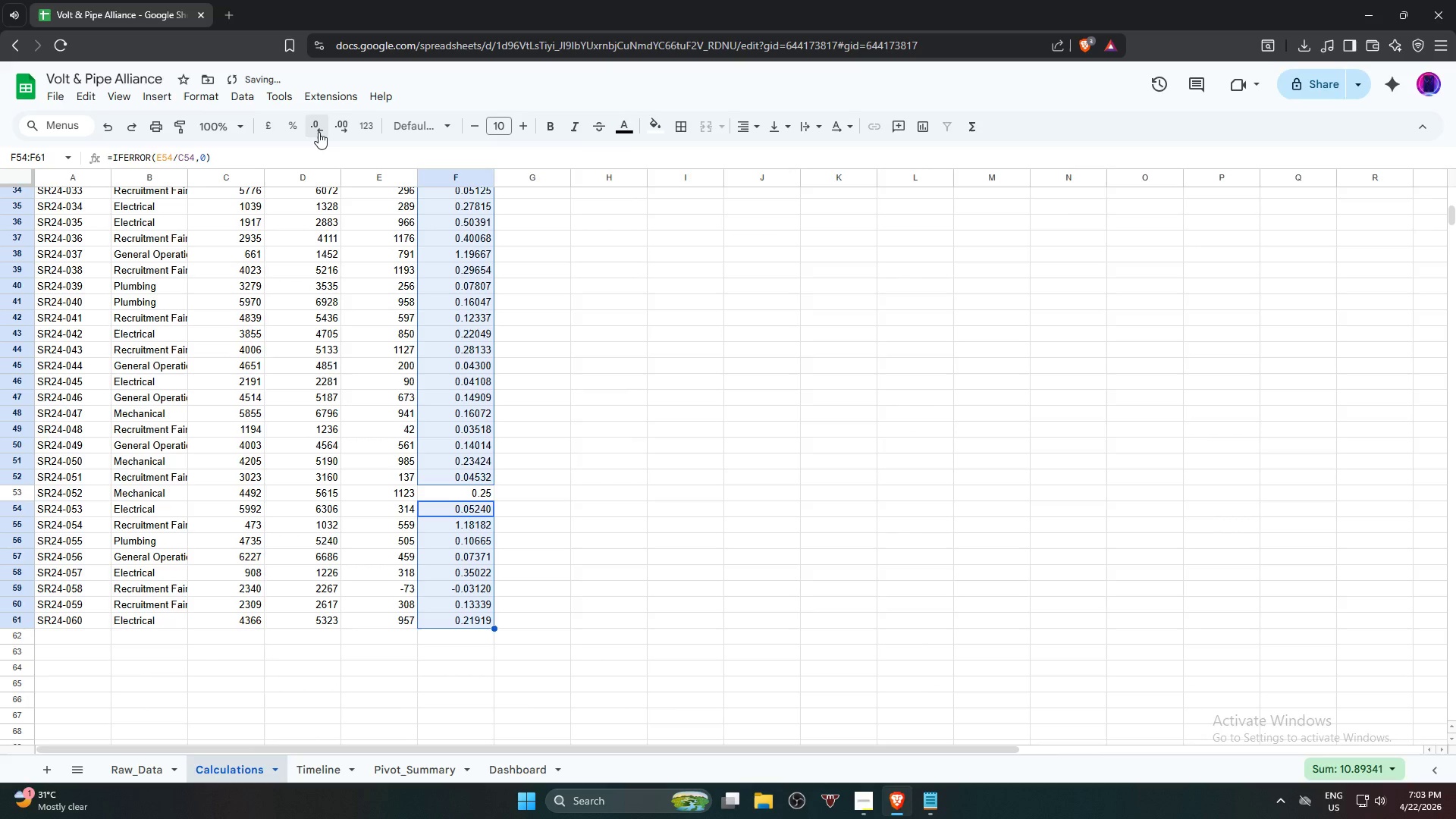 
left_click([318, 132])
 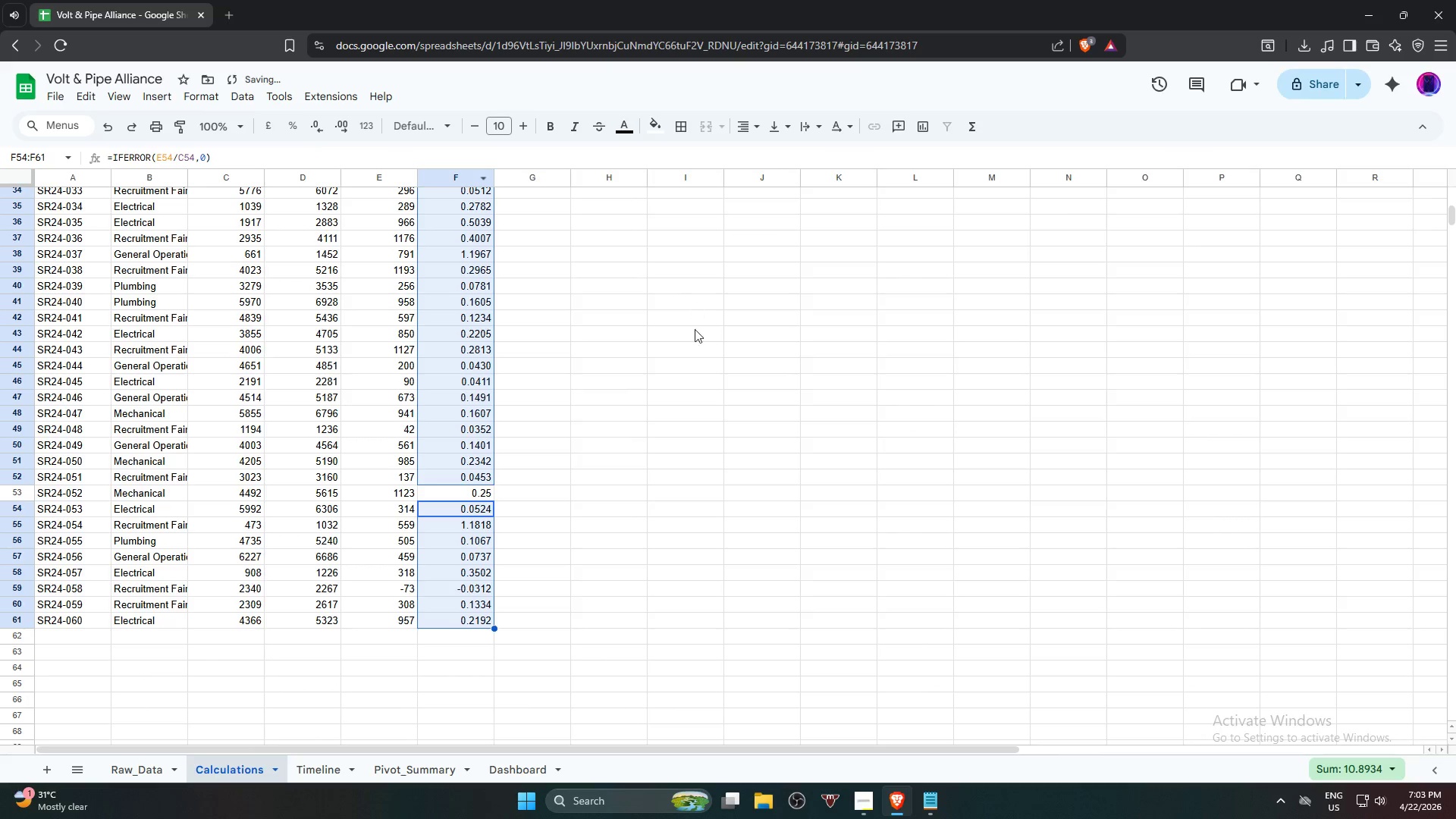 
scroll: coordinate [662, 422], scroll_direction: up, amount: 5.0
 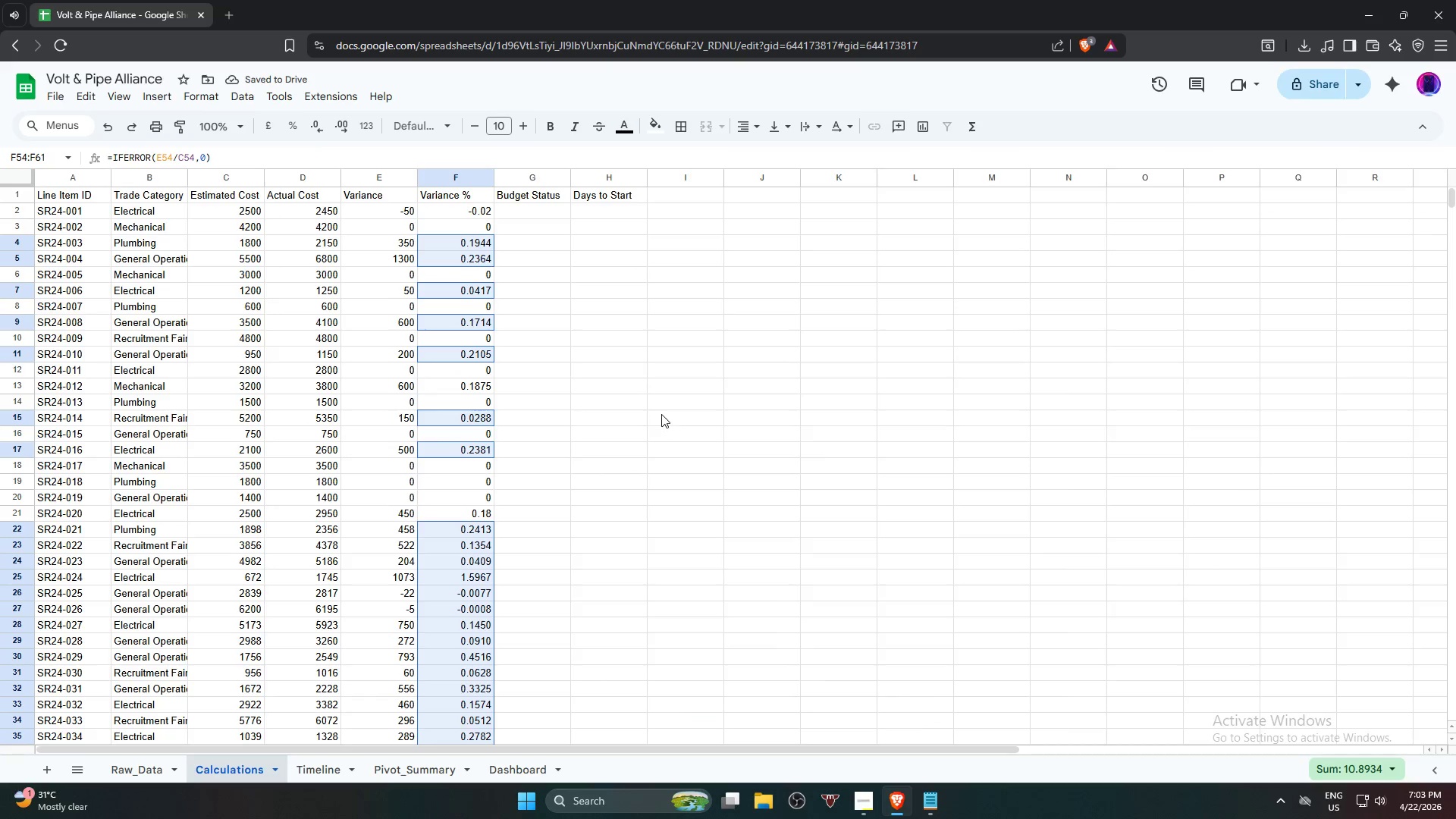 
left_click([661, 408])
 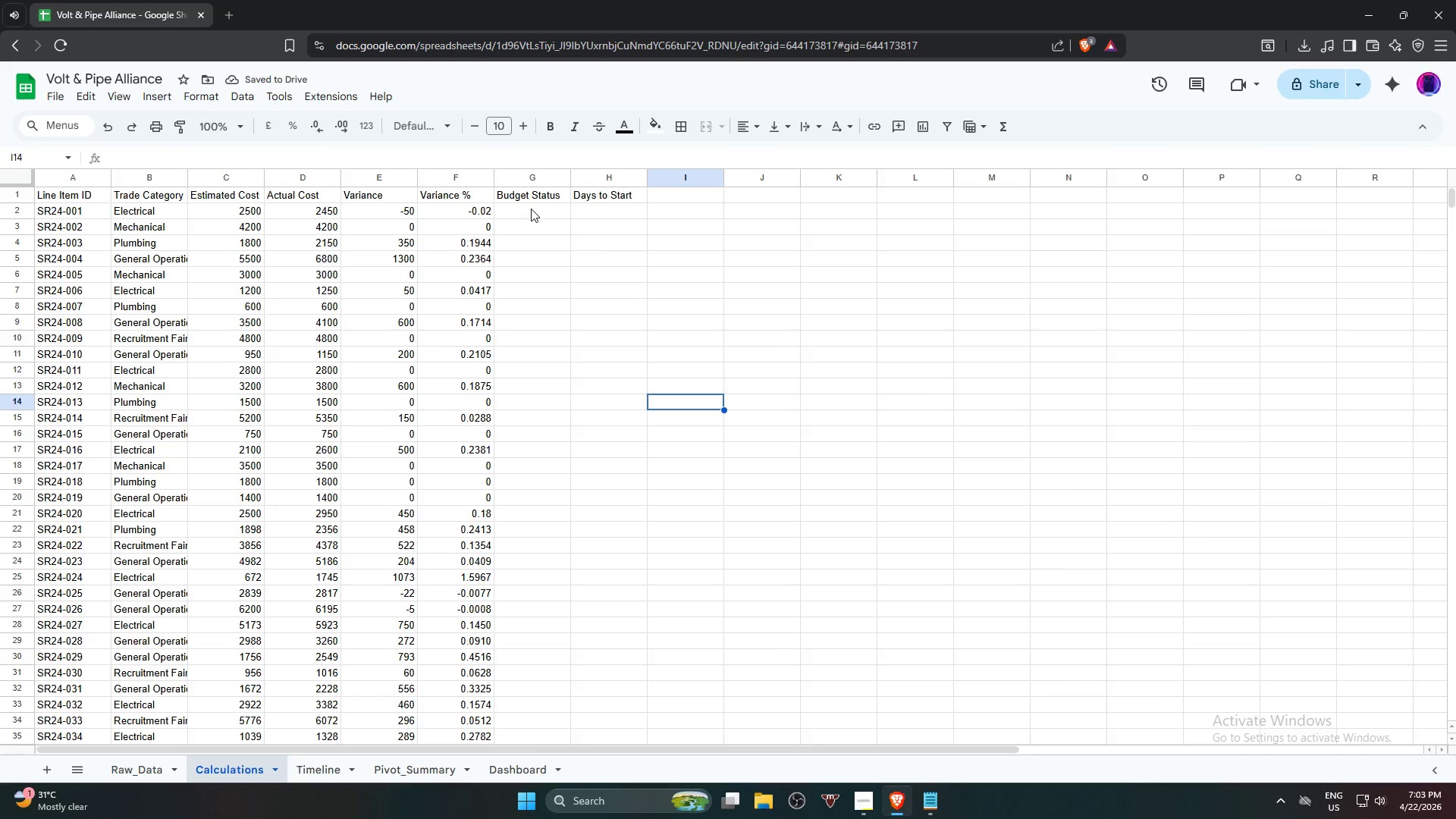 
left_click([531, 208])
 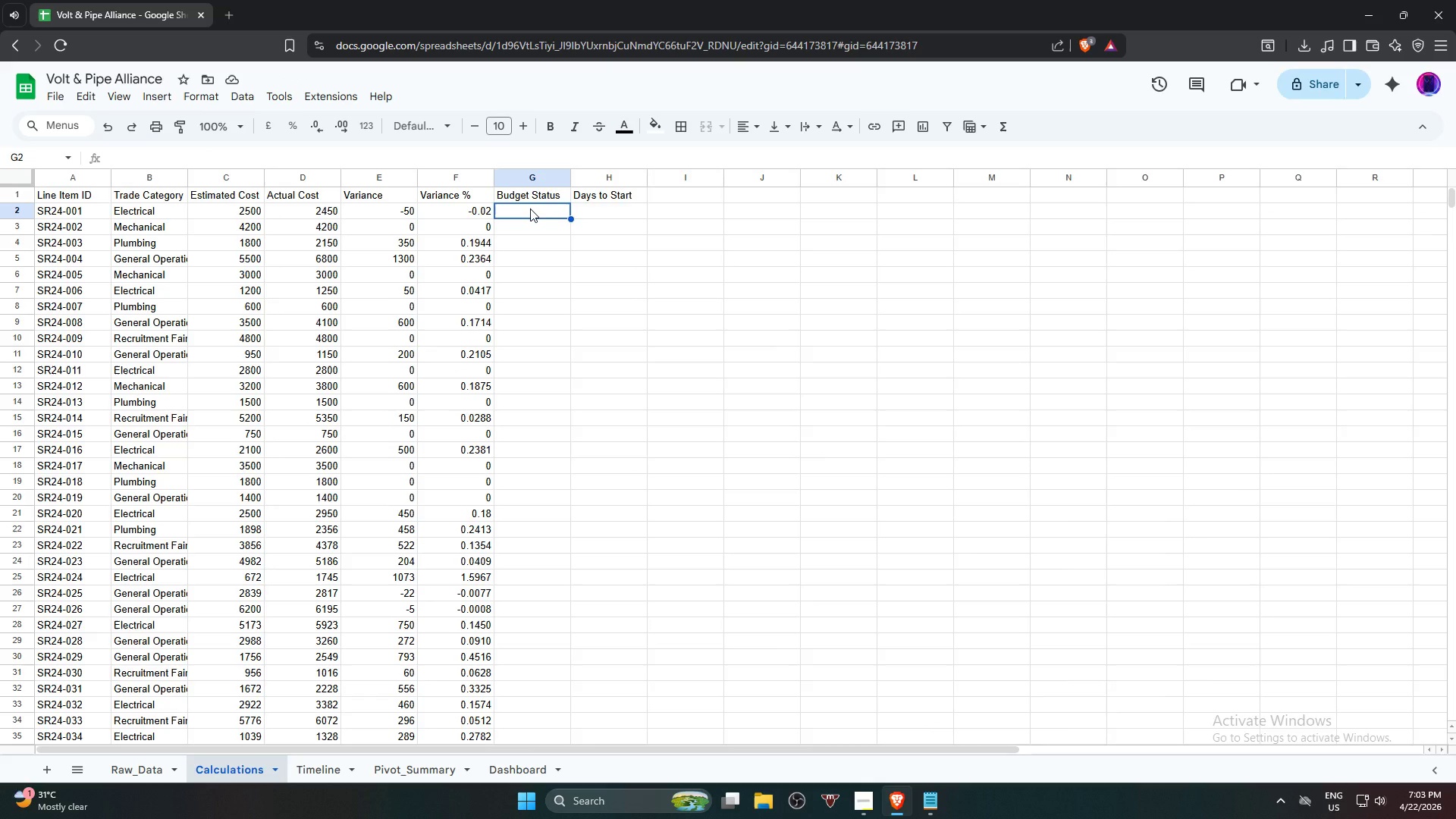 
wait(5.8)
 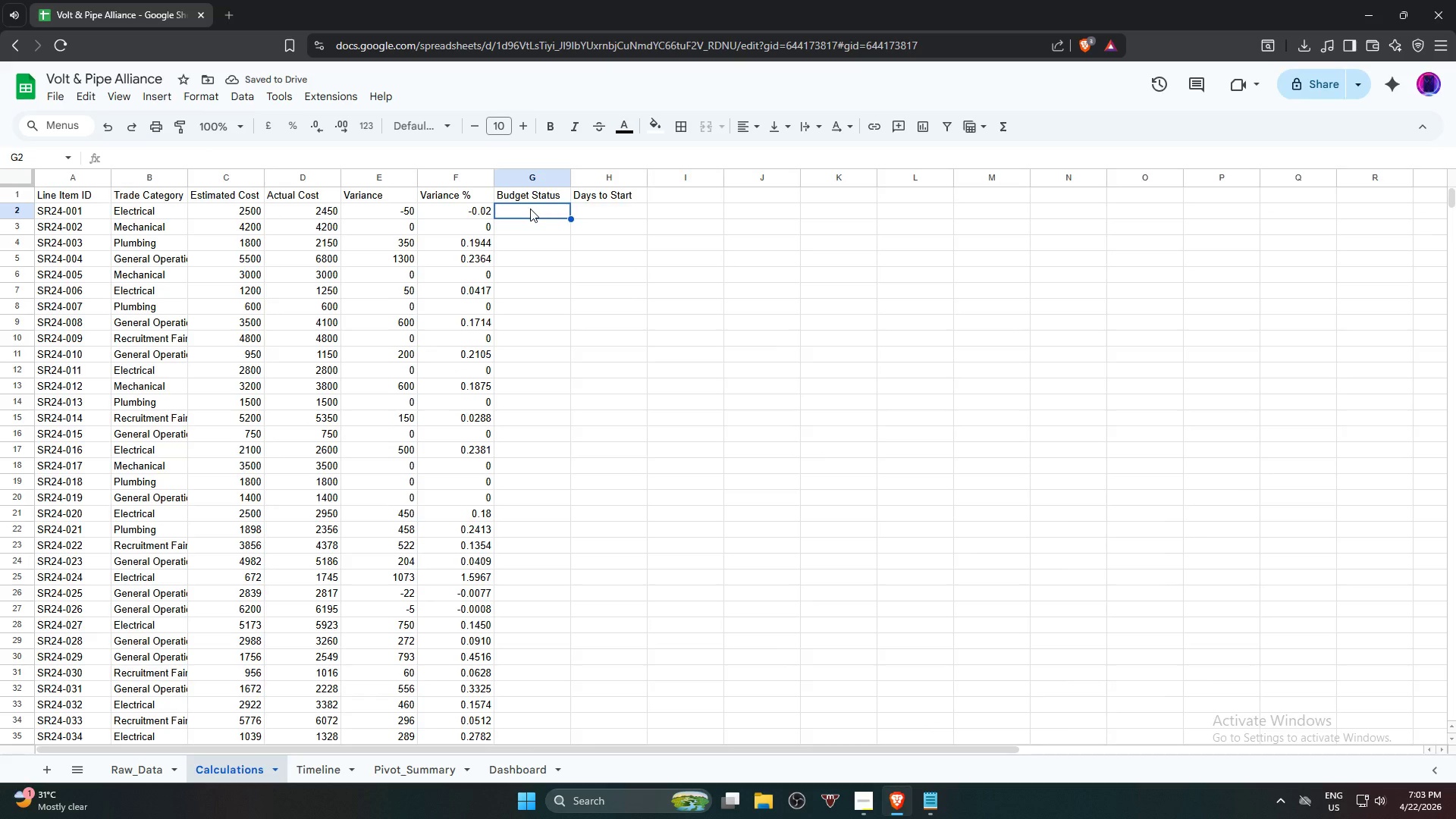 
type(=if)
 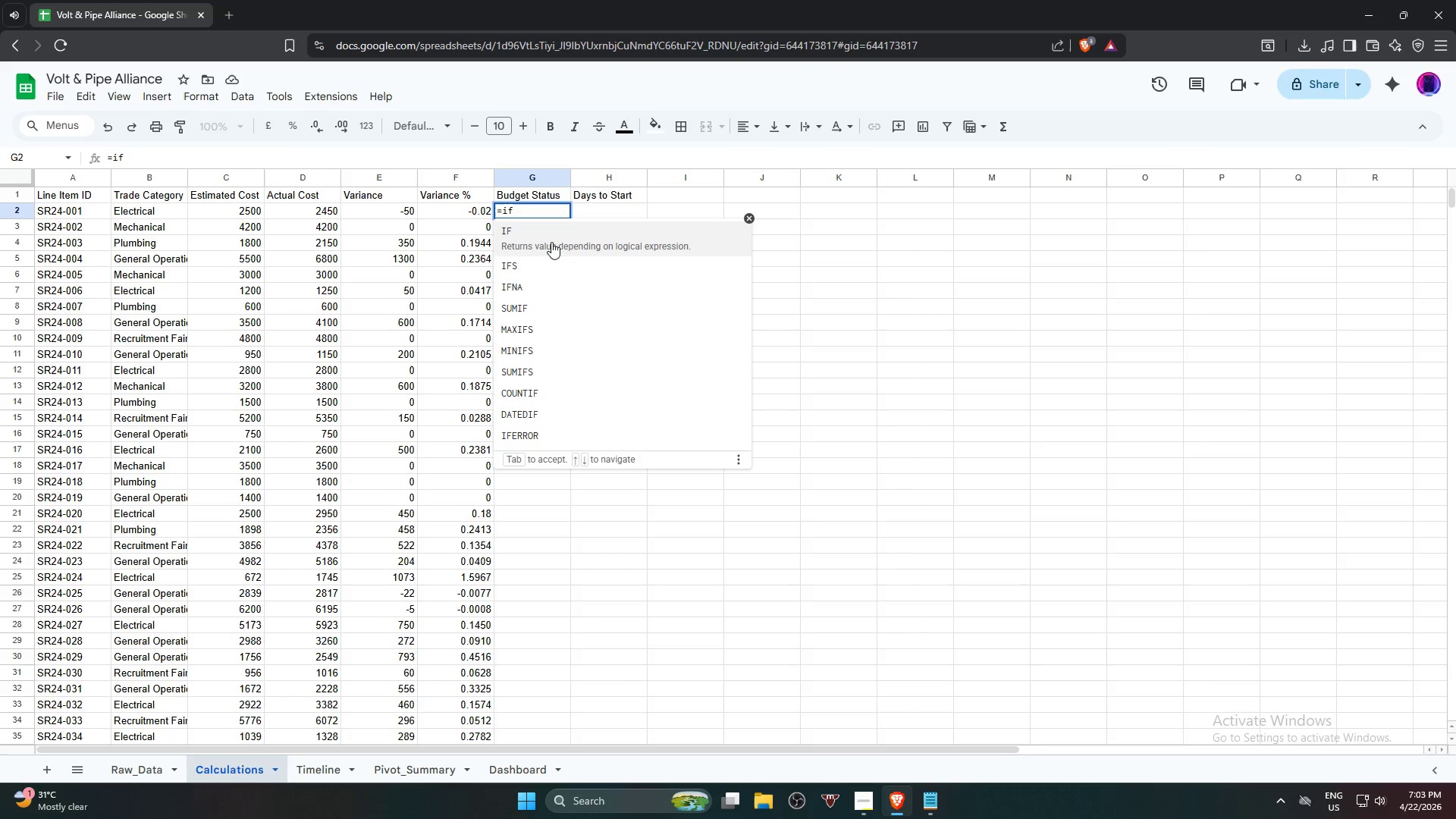 
left_click([556, 240])
 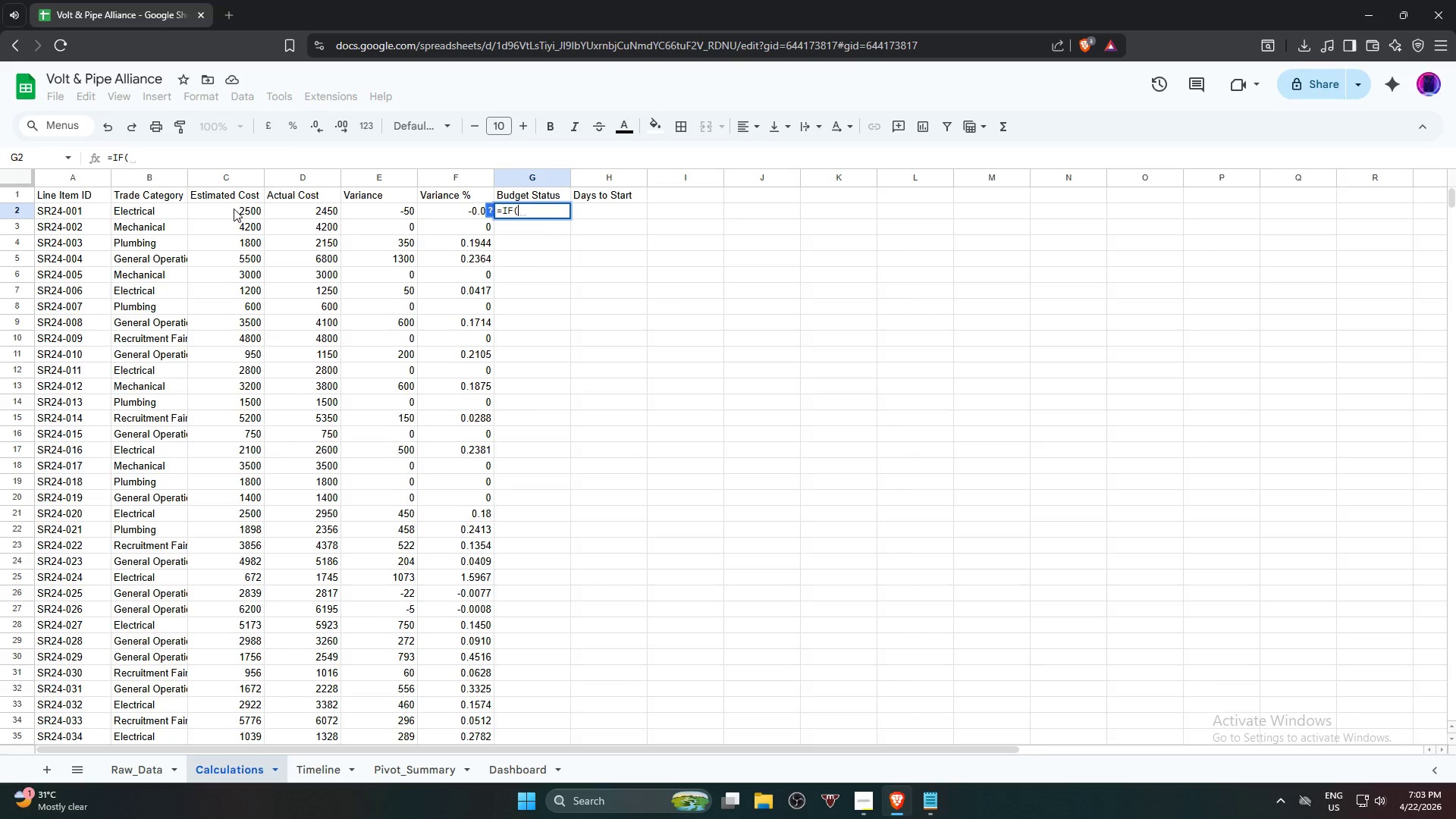 
wait(8.48)
 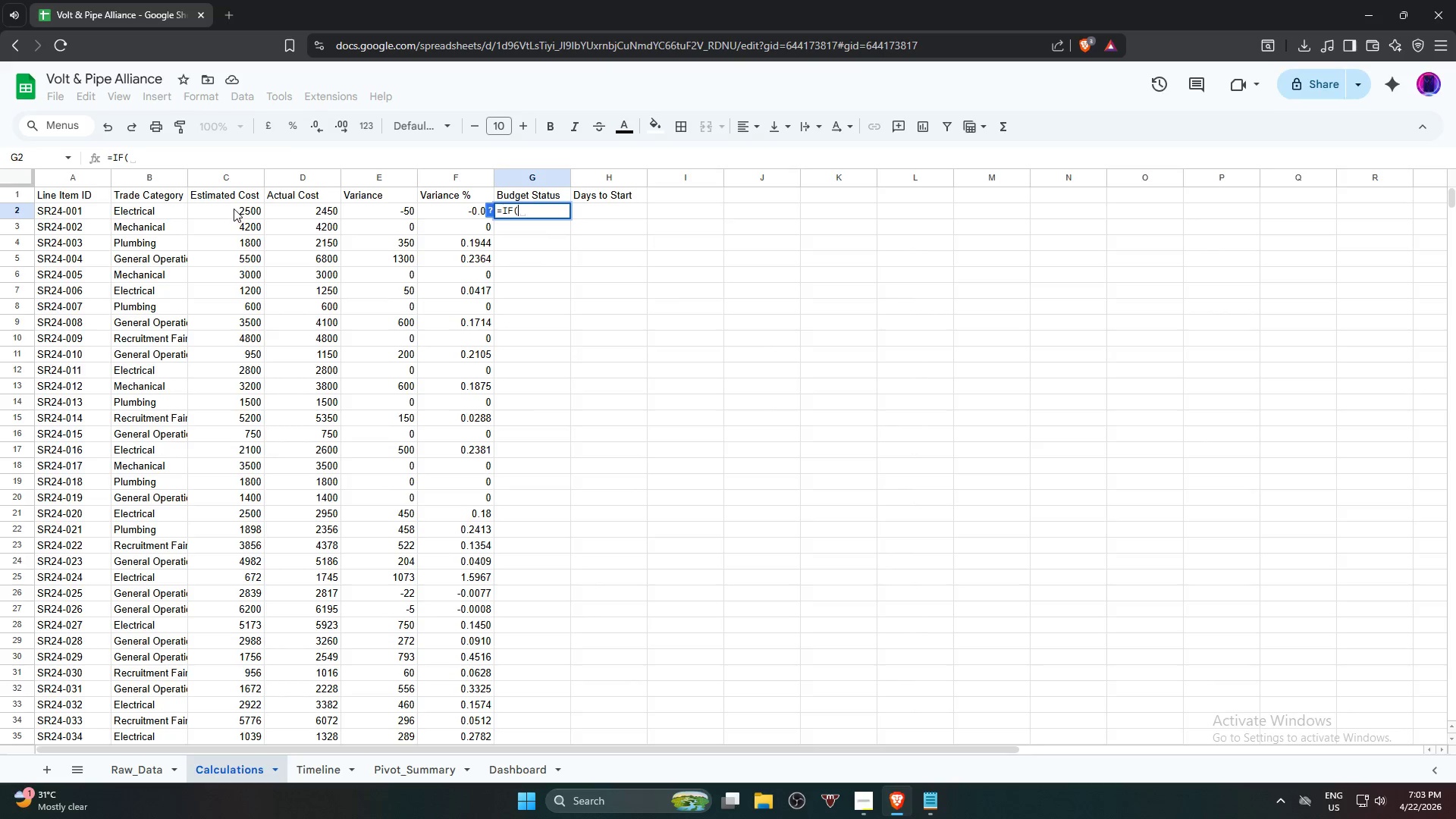 
left_click([437, 208])
 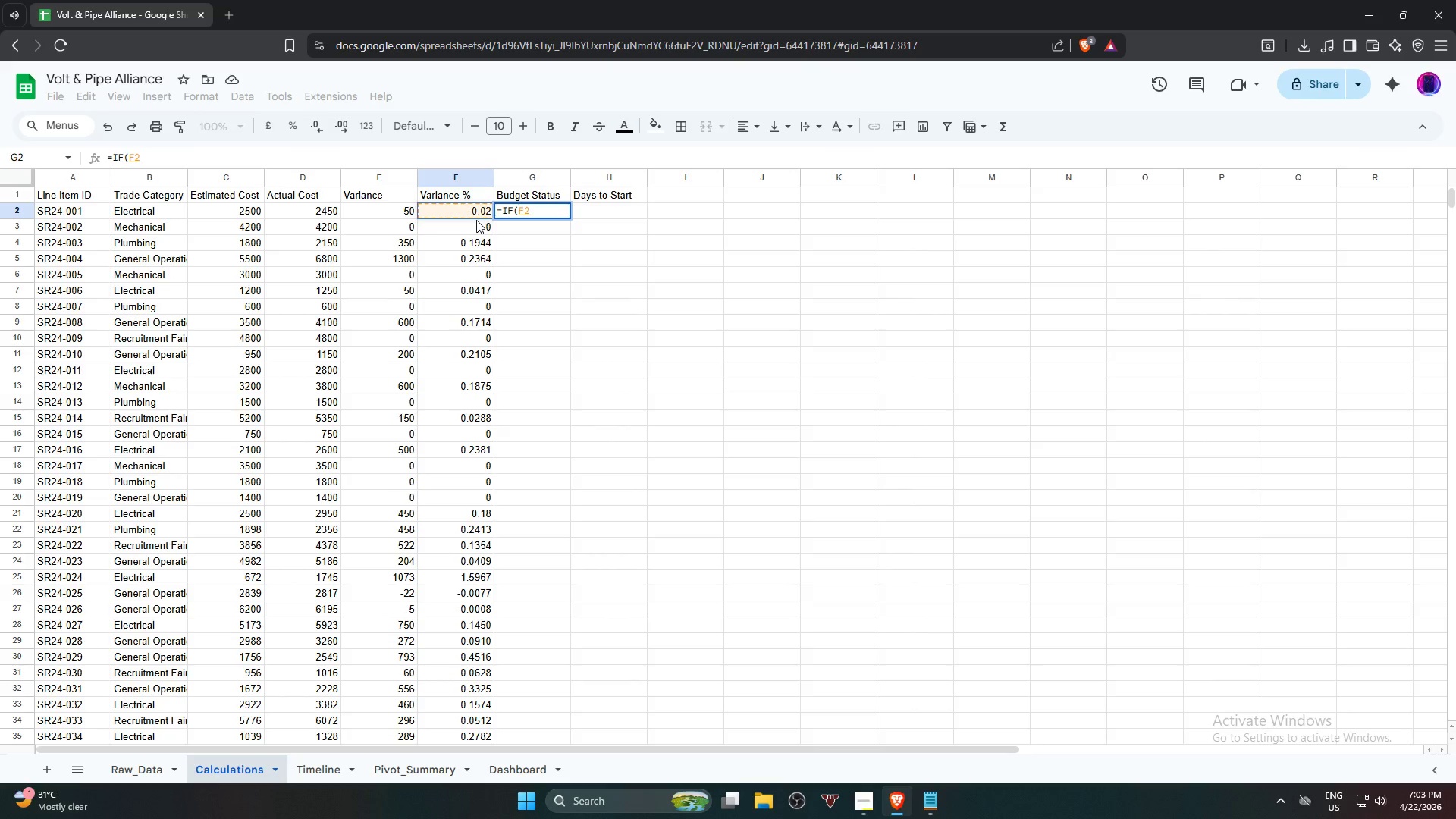 
wait(6.12)
 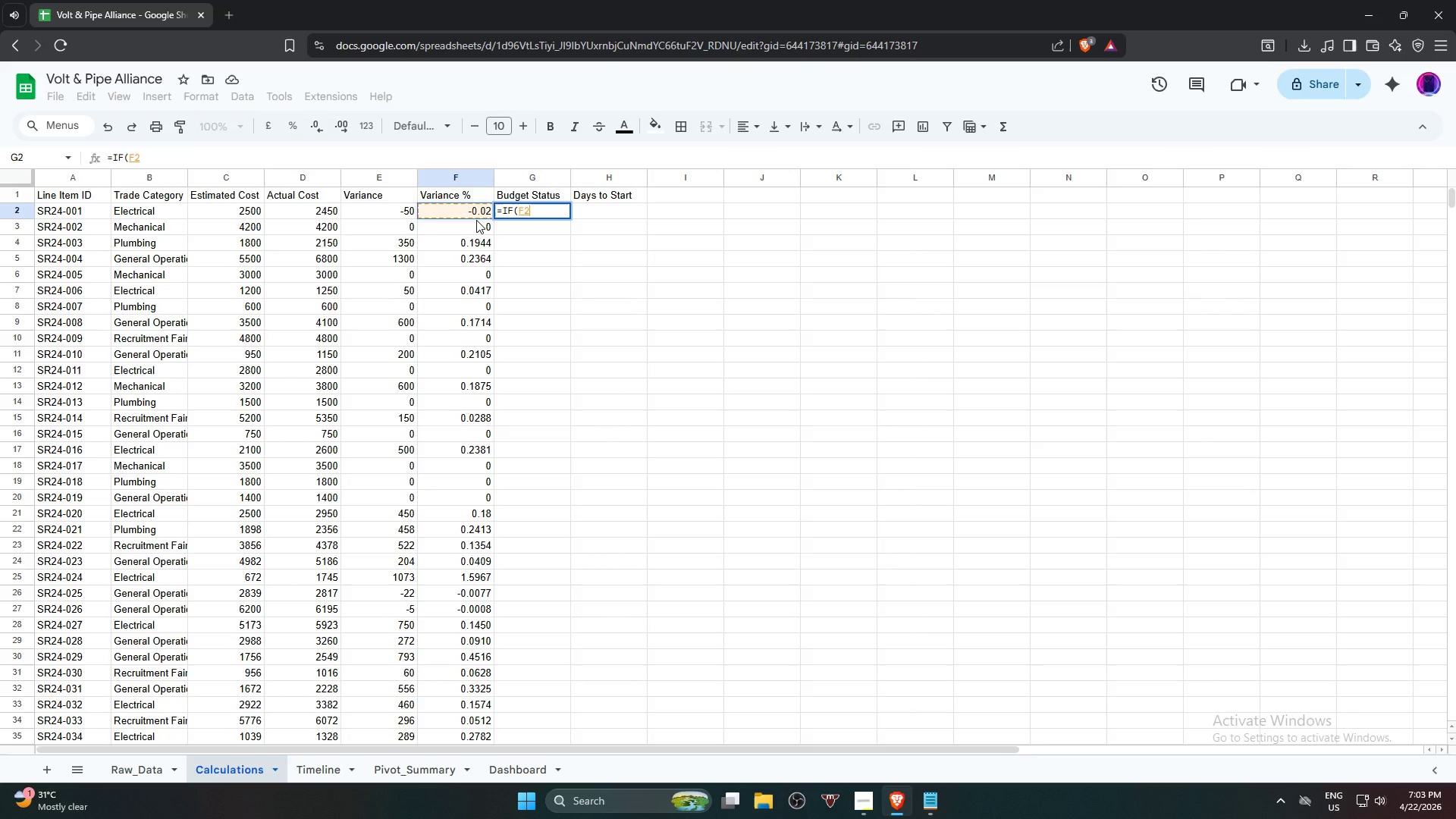 
type(>0.15)
 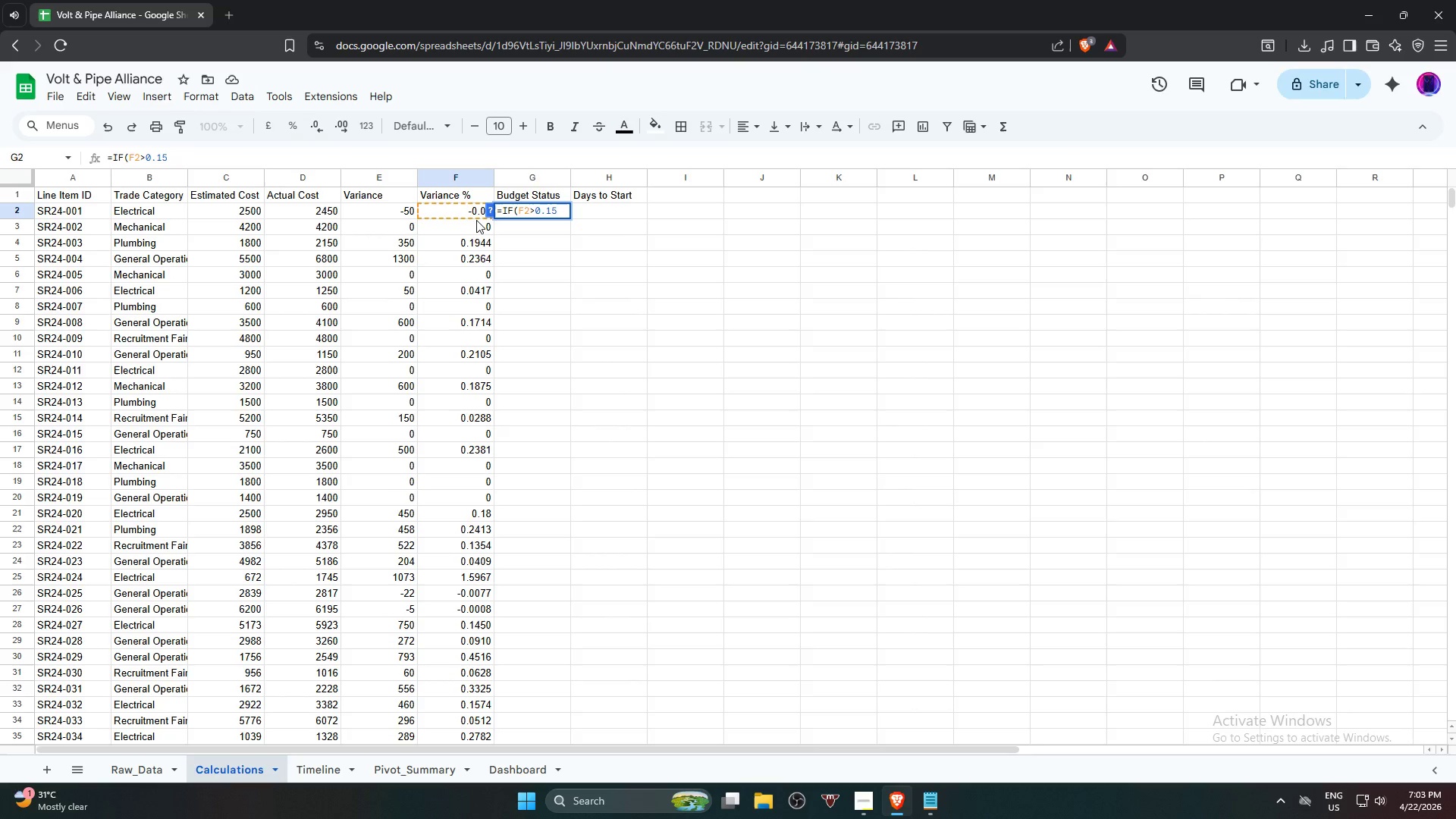 
type(,"OVER","OK"))
 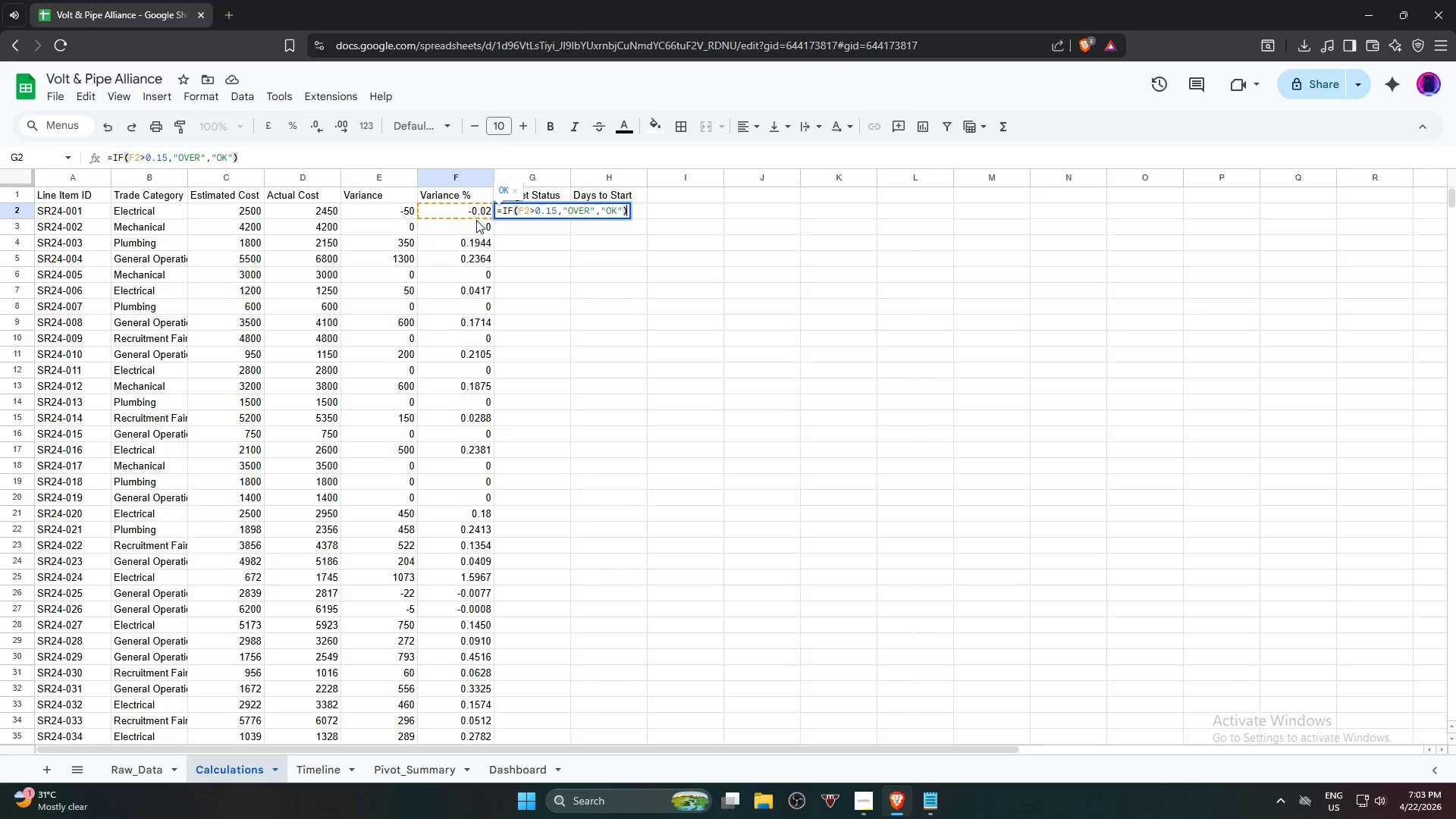 
key(Enter)
 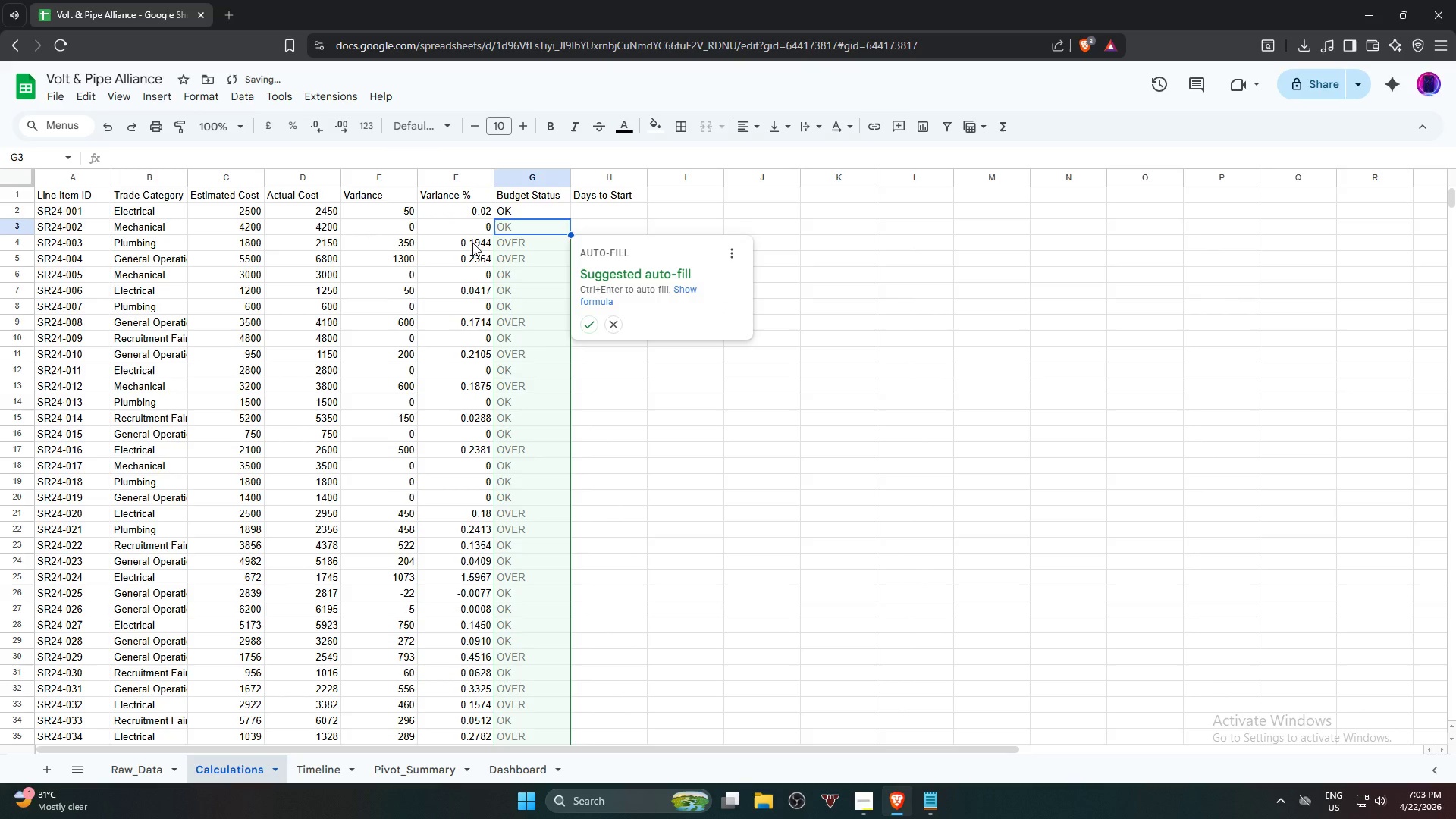 
scroll: coordinate [614, 411], scroll_direction: down, amount: 6.0
 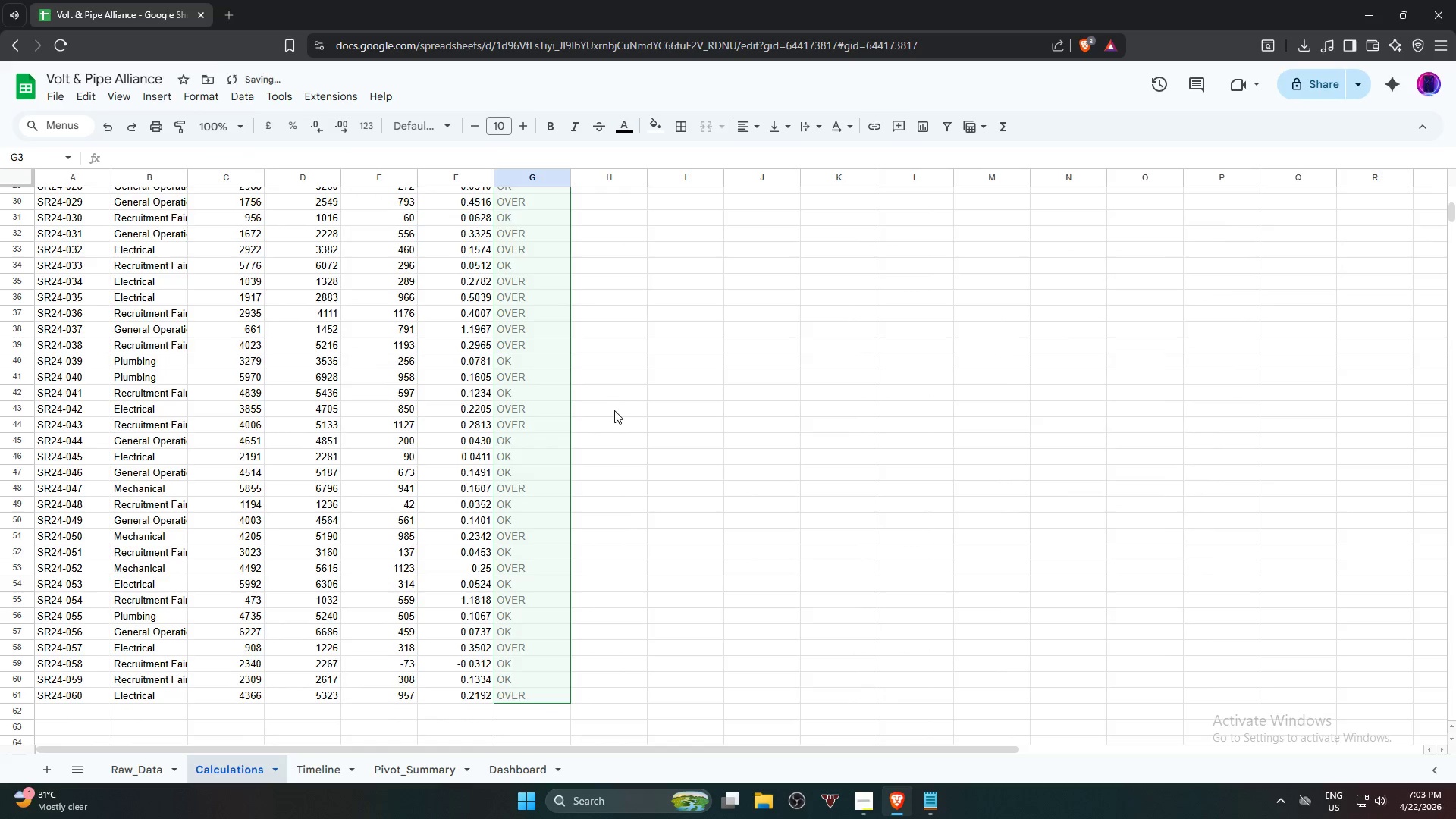 
scroll: coordinate [614, 410], scroll_direction: up, amount: 6.0
 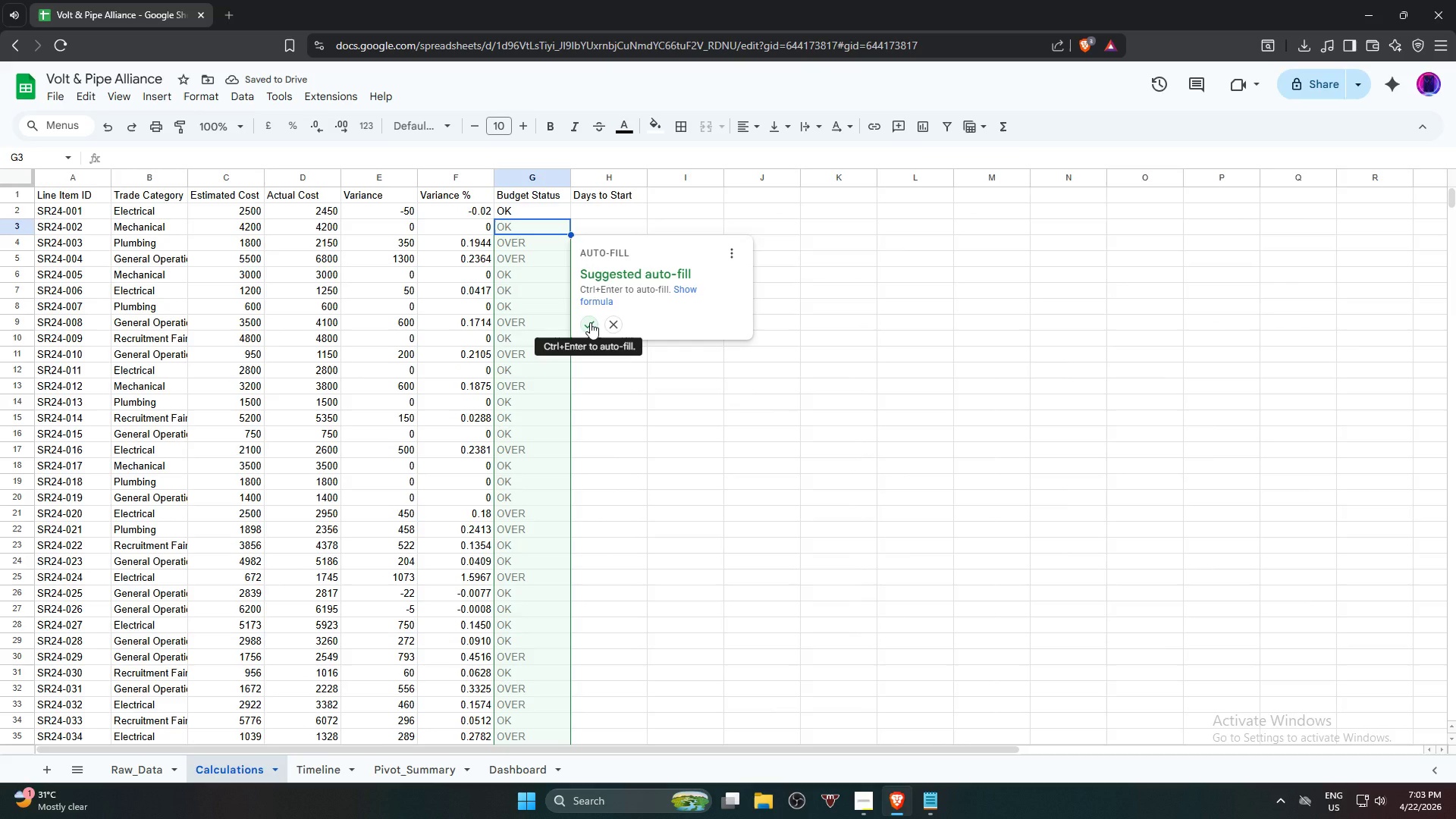 
left_click([590, 322])
 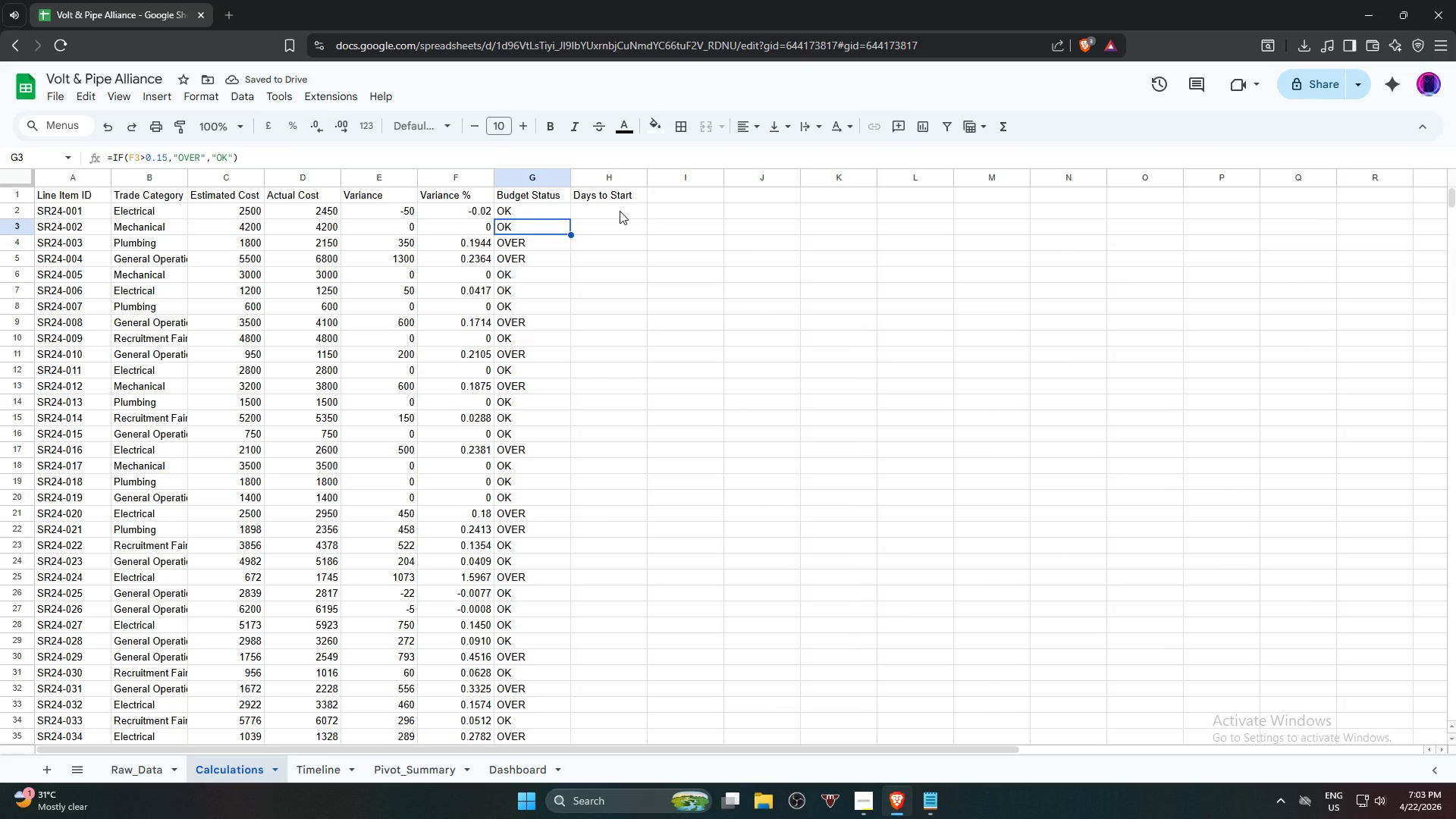 
left_click([620, 206])
 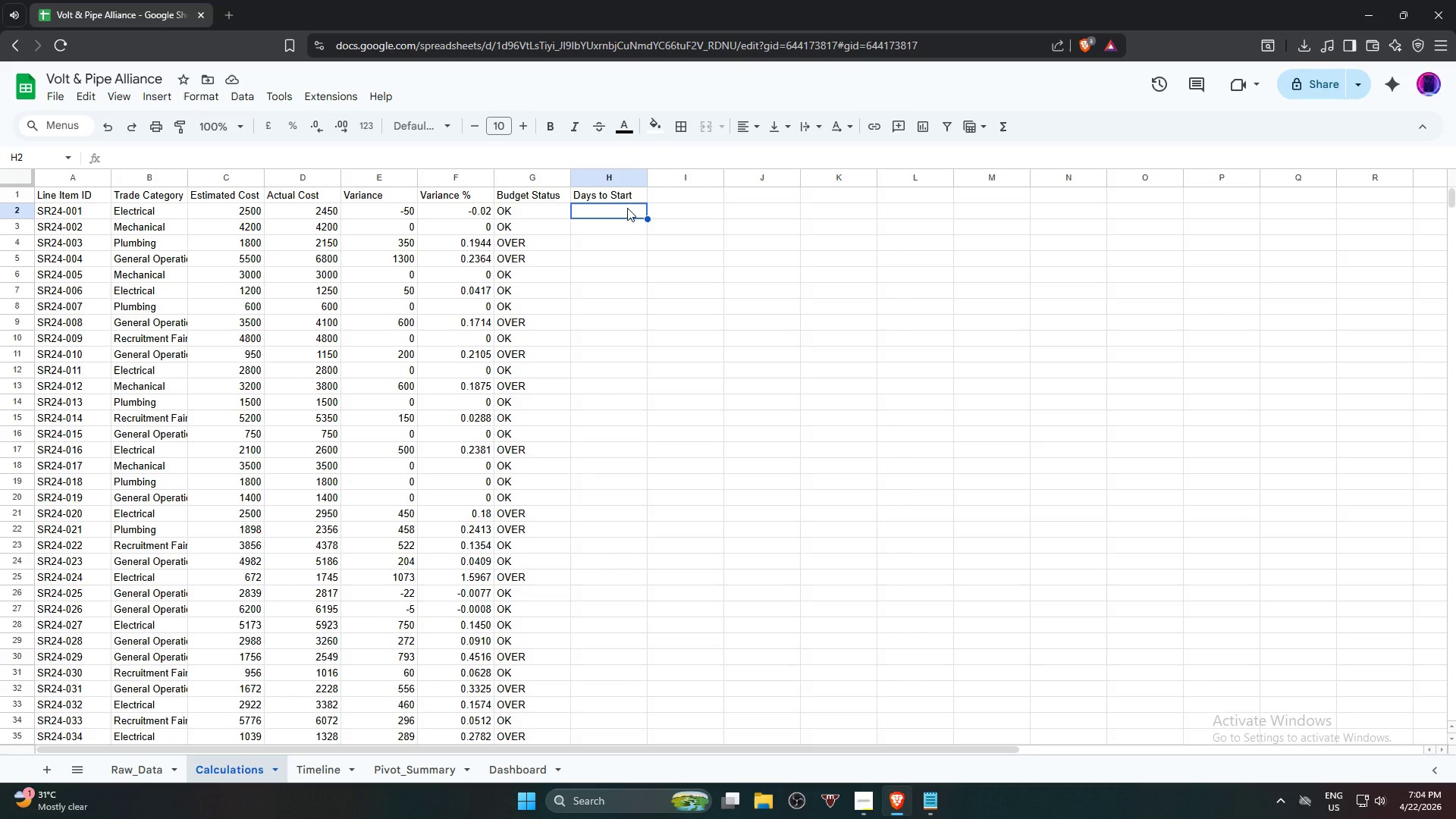 
key(Equal)
 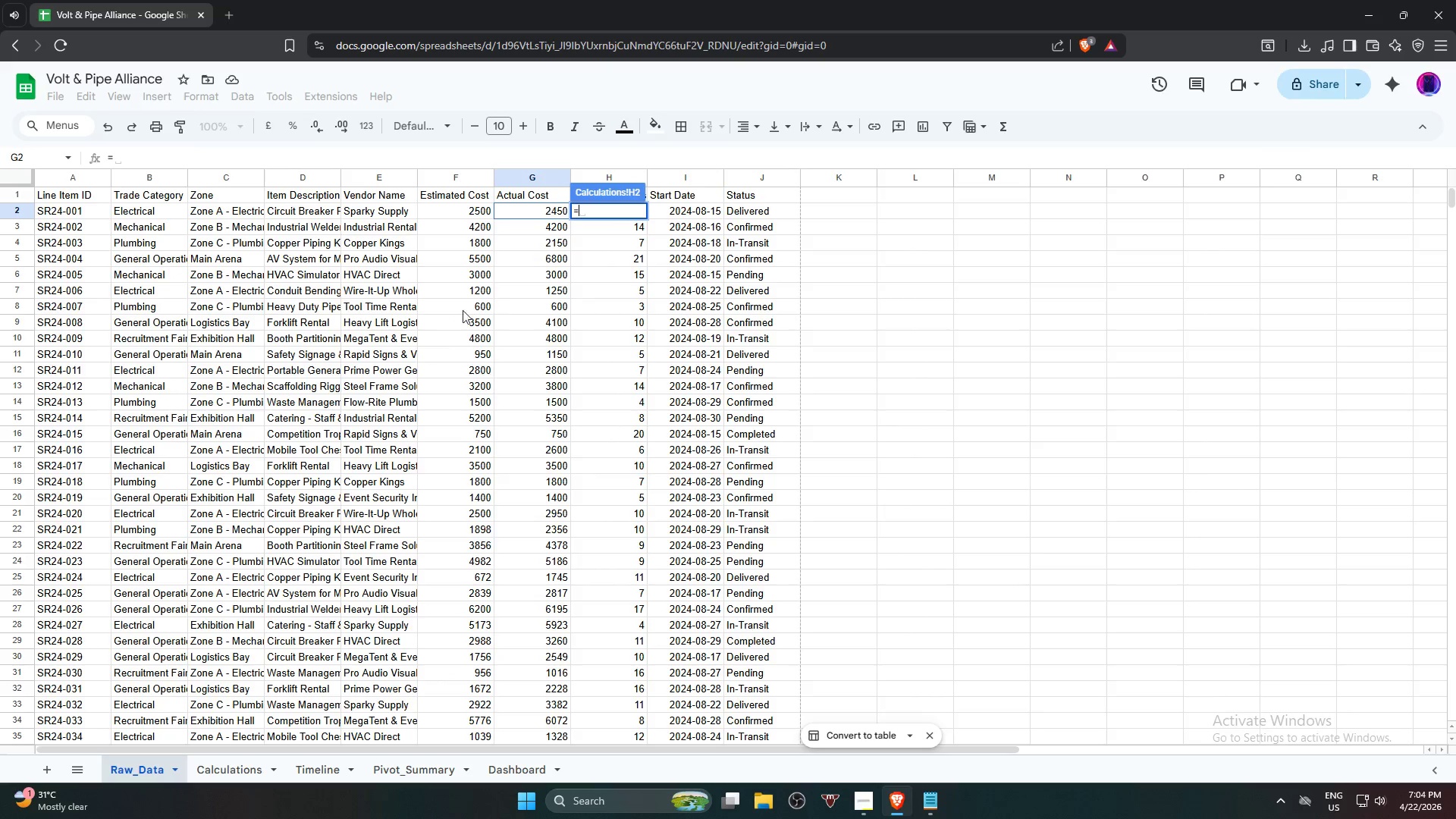 
left_click([675, 180])
 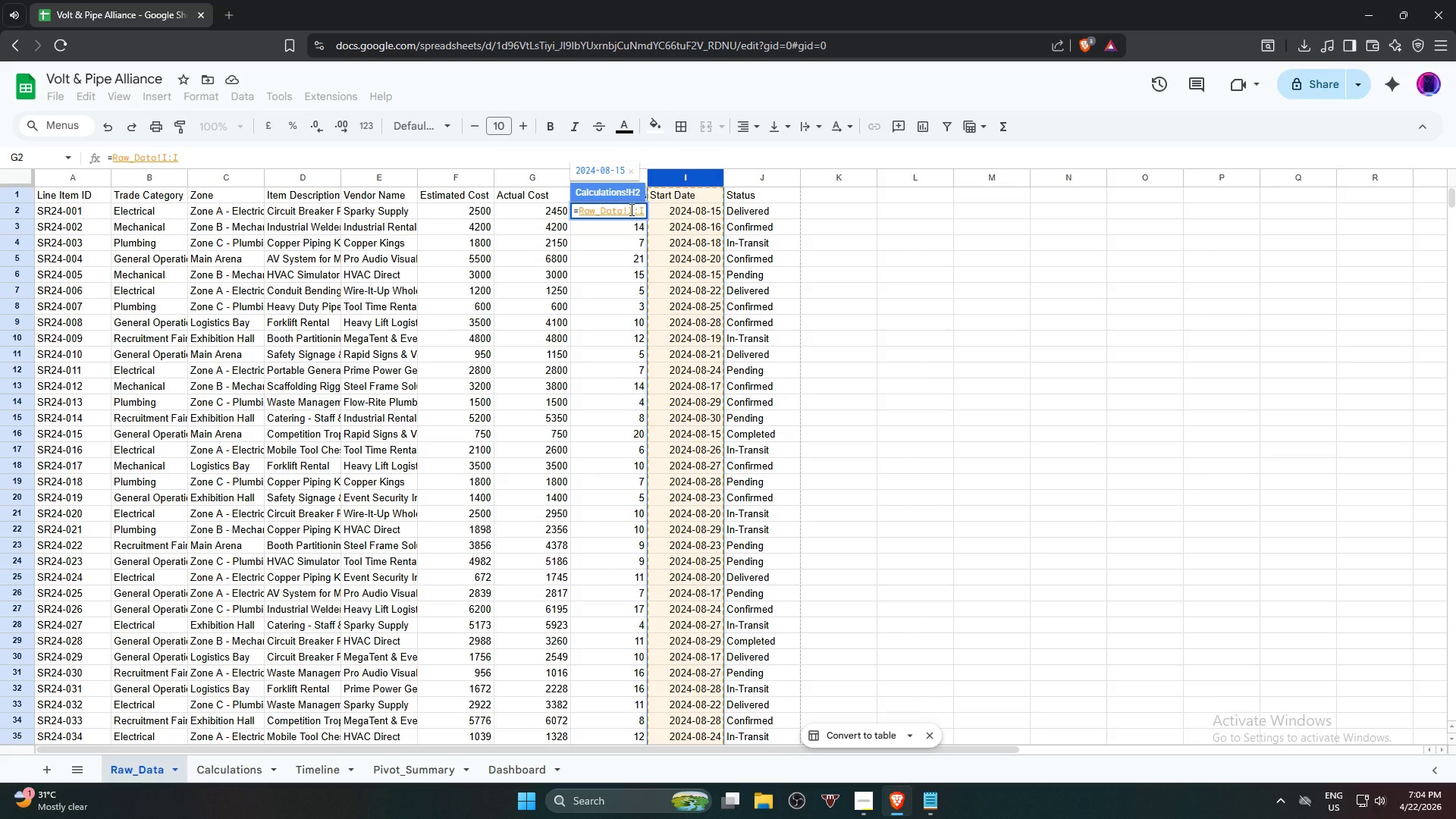 
wait(10.12)
 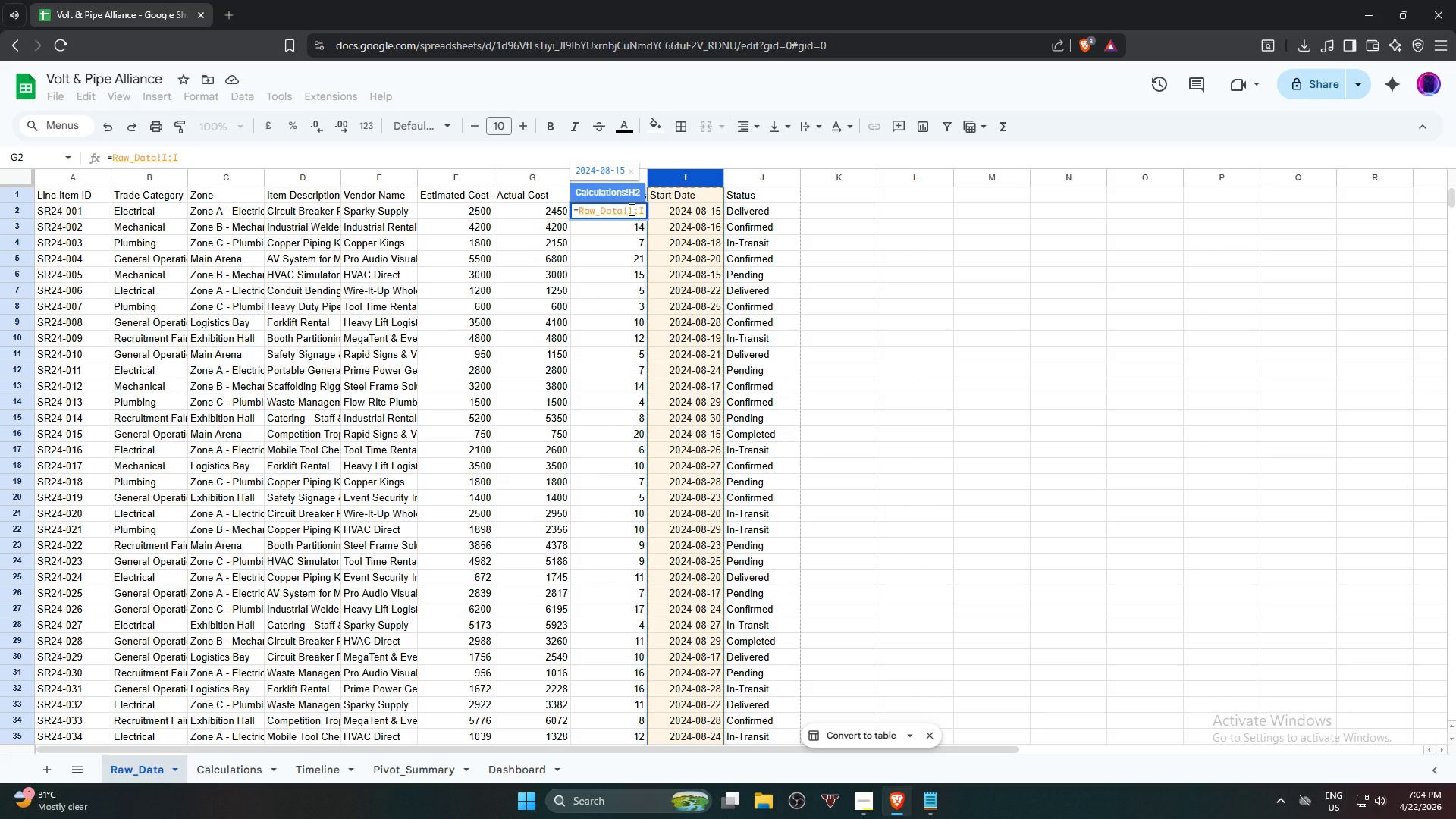 
key(Comma)
 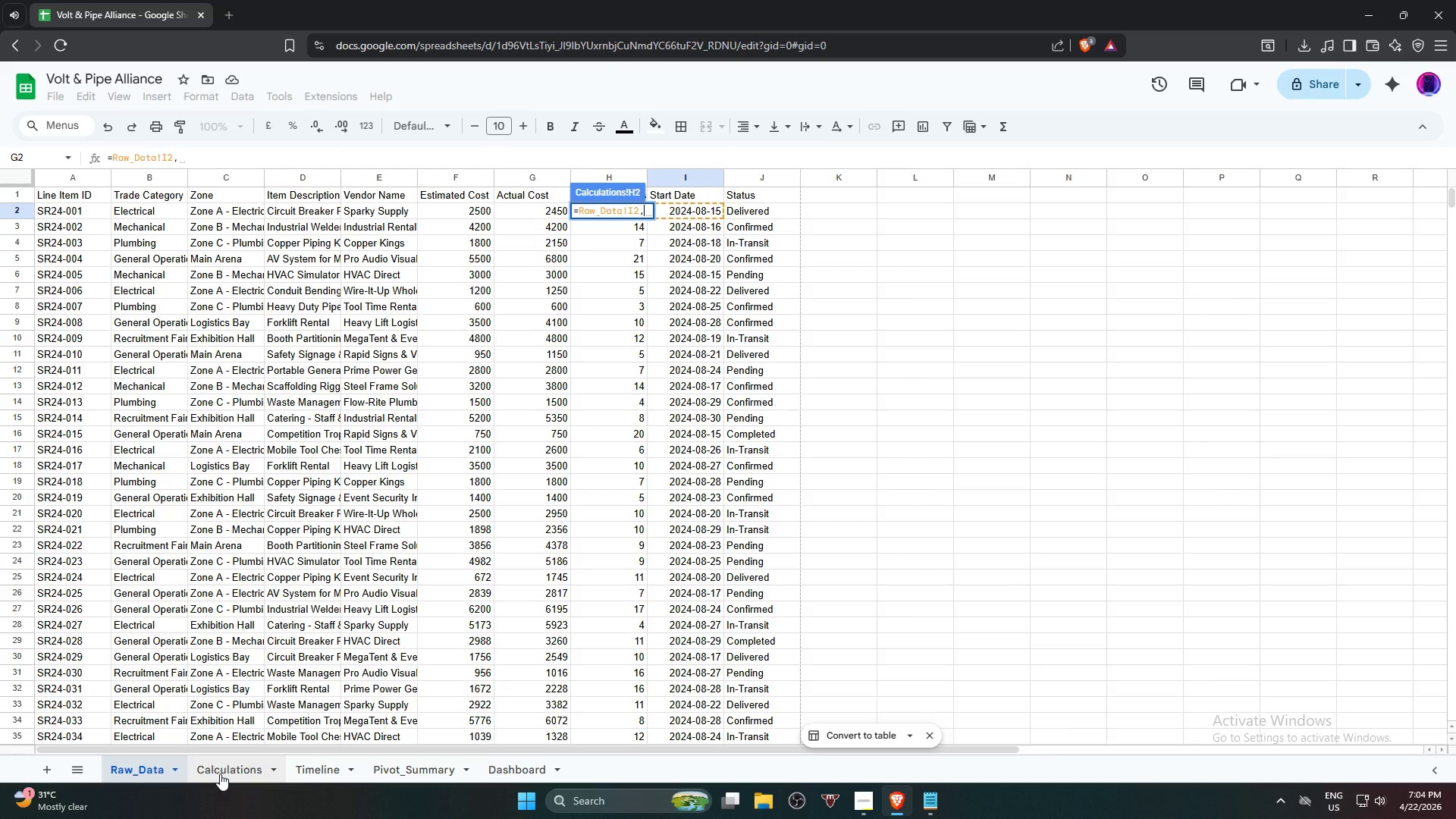 
key(Backspace)
 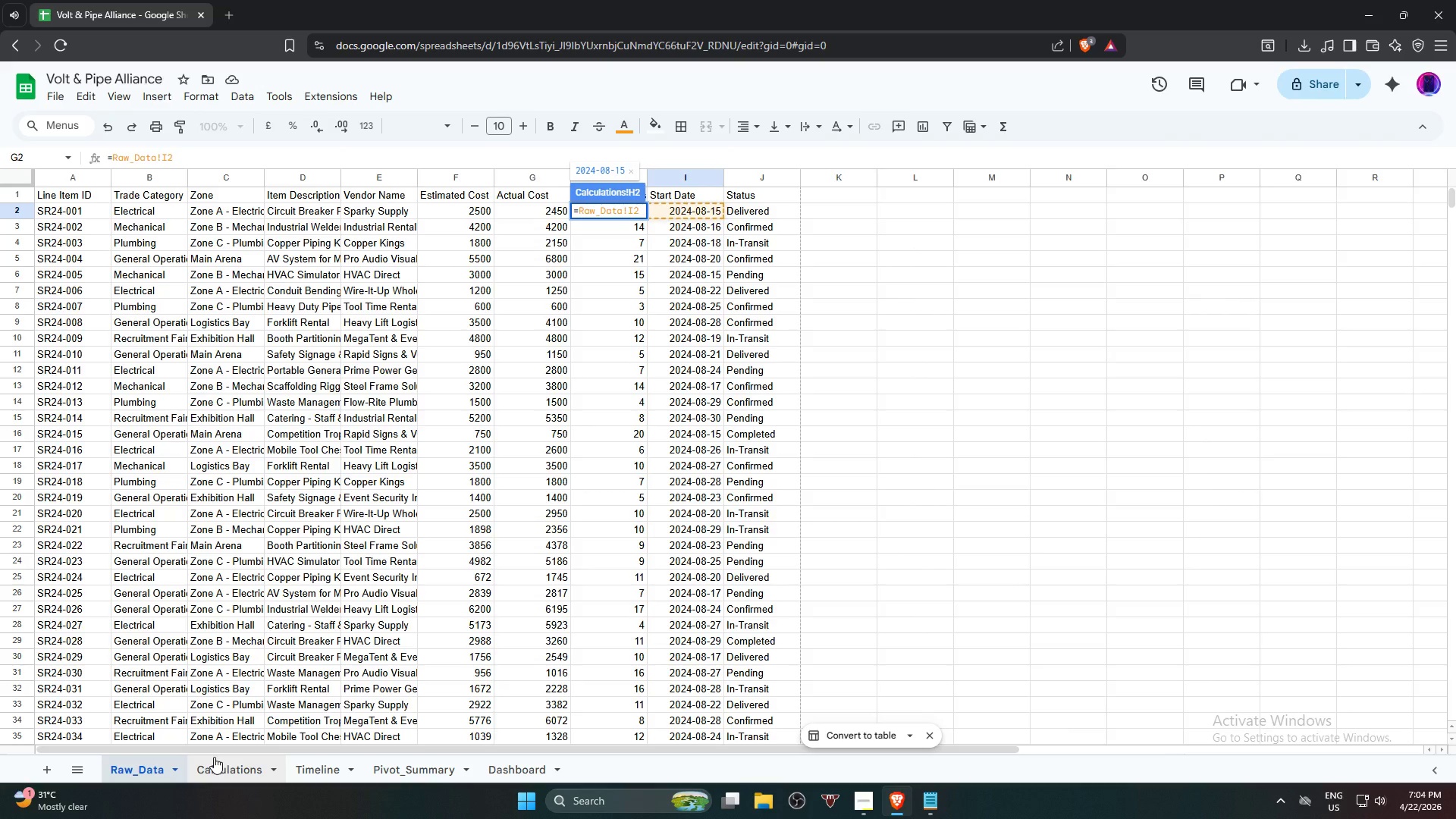 
type(-TOD)
 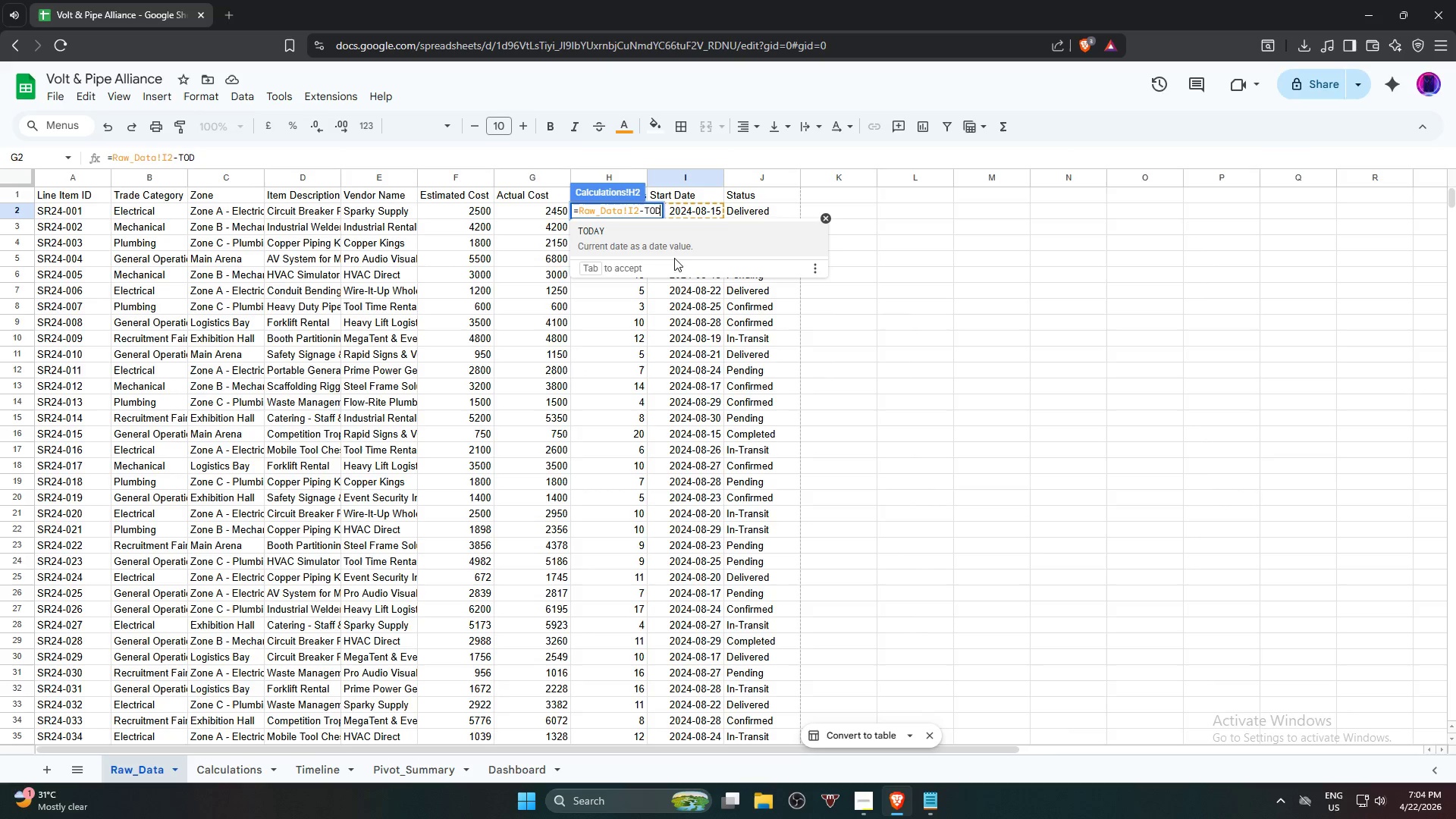 
left_click([690, 234])
 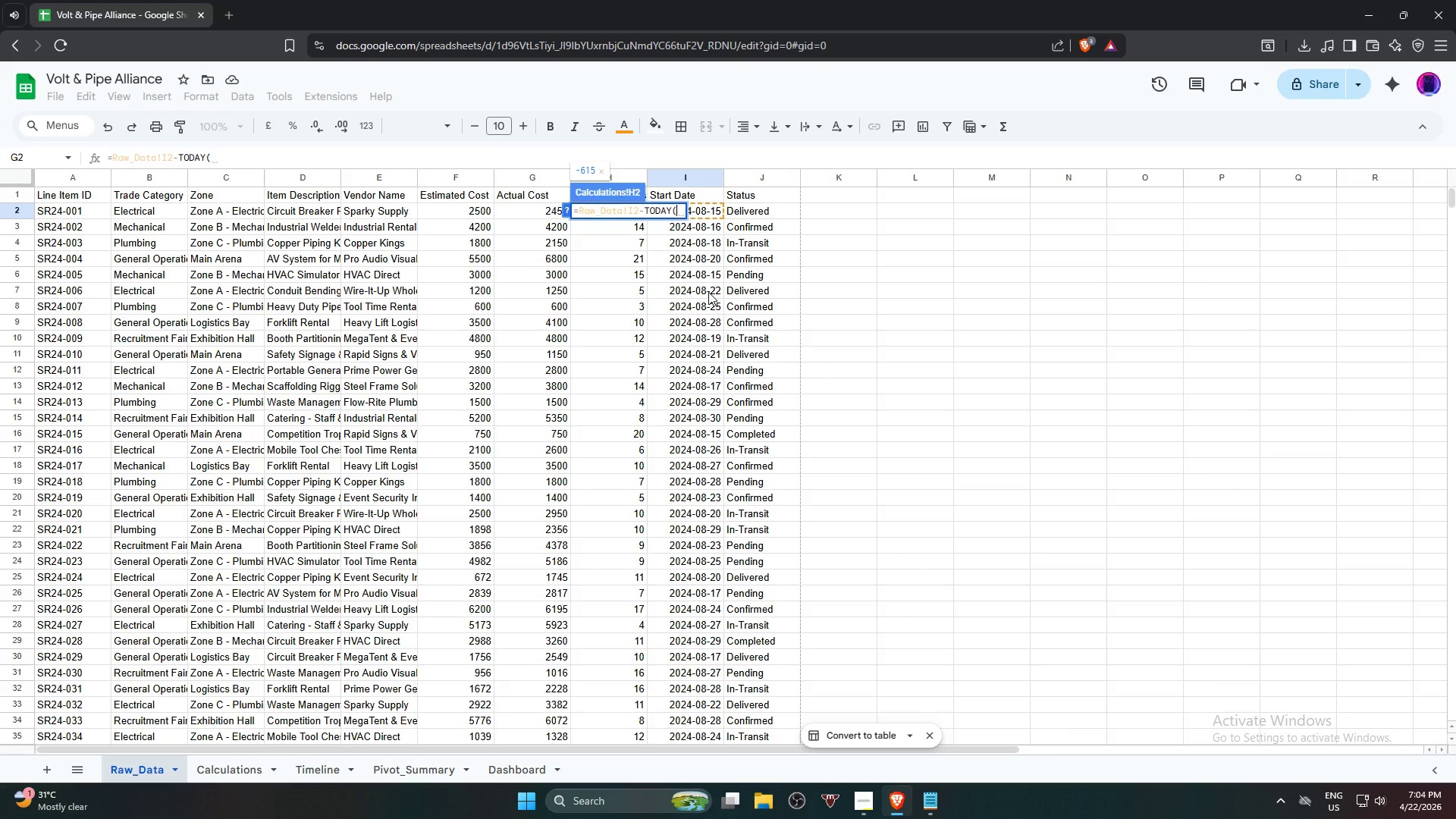 
key(Shift+0)
 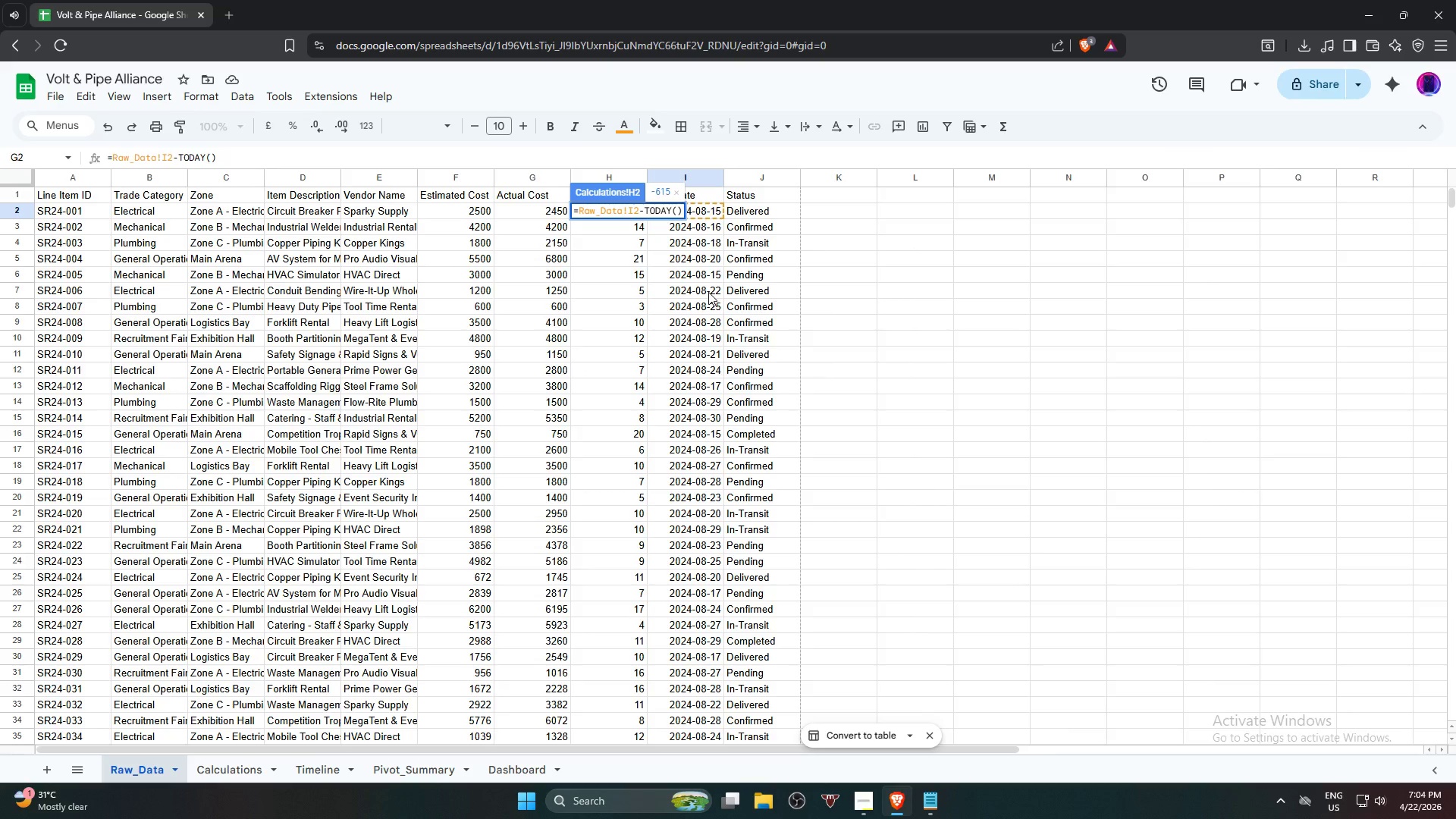 
key(Enter)
 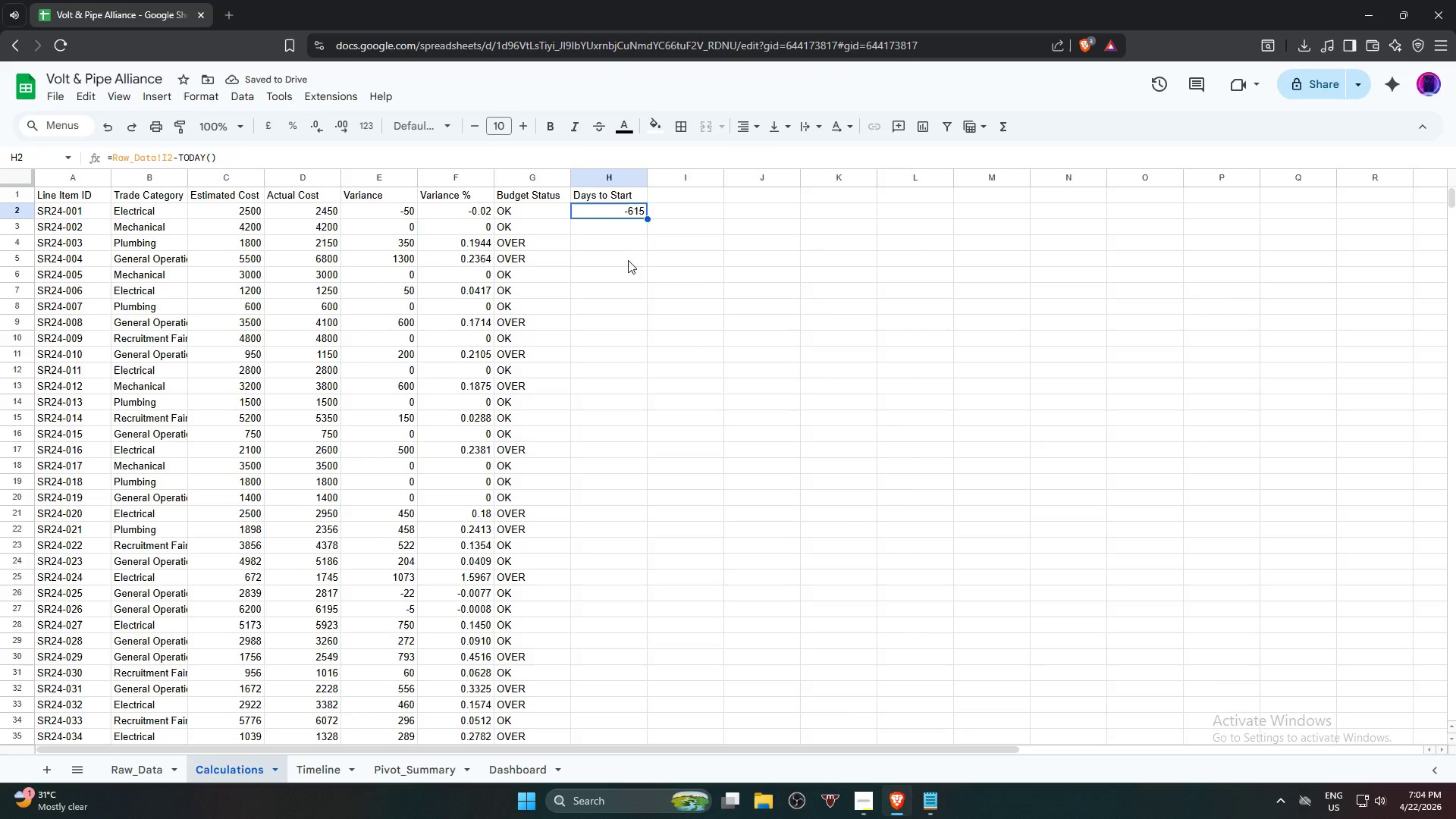 
wait(5.77)
 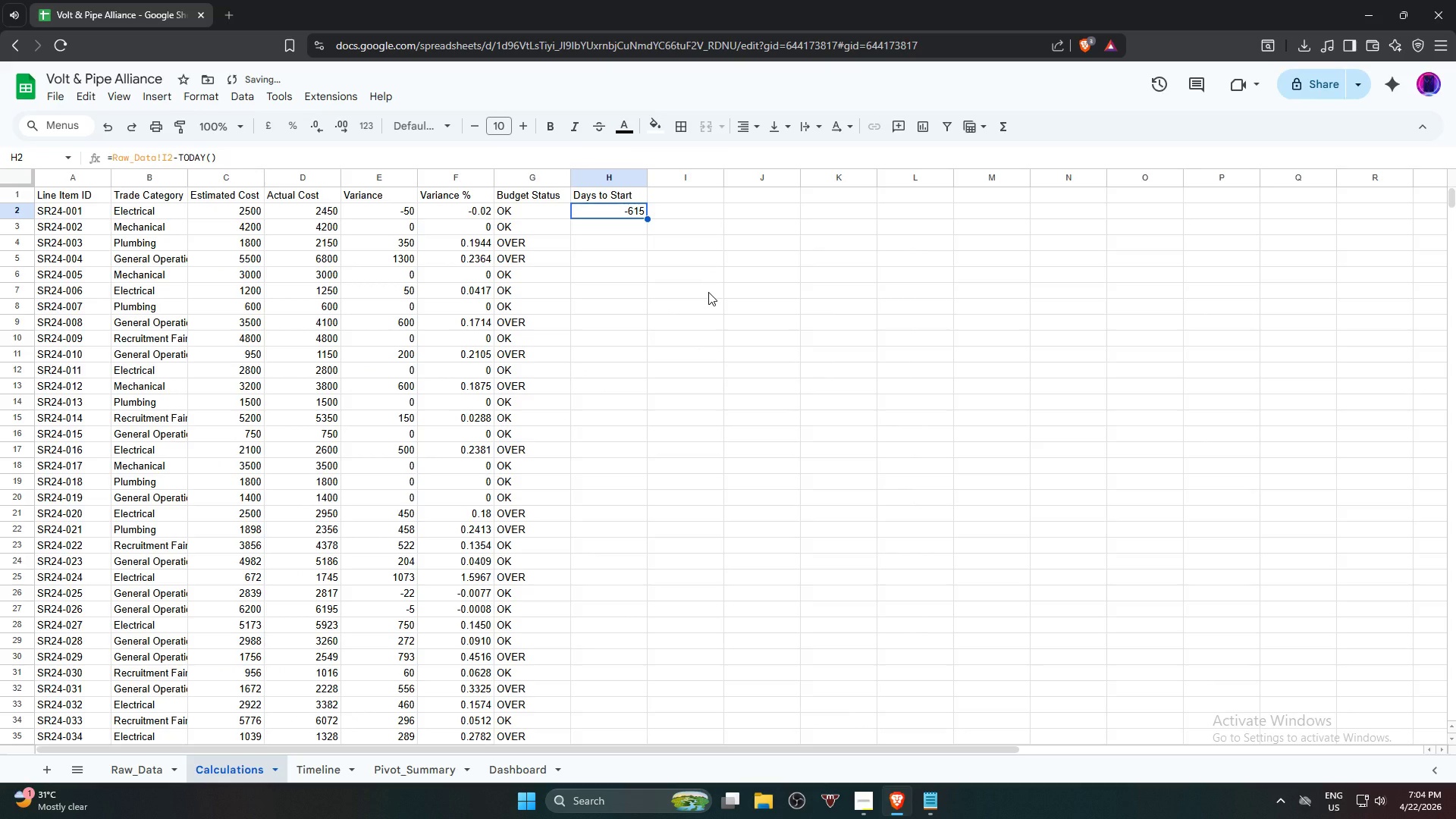 
left_click_drag(start_coordinate=[647, 217], to_coordinate=[642, 256])
 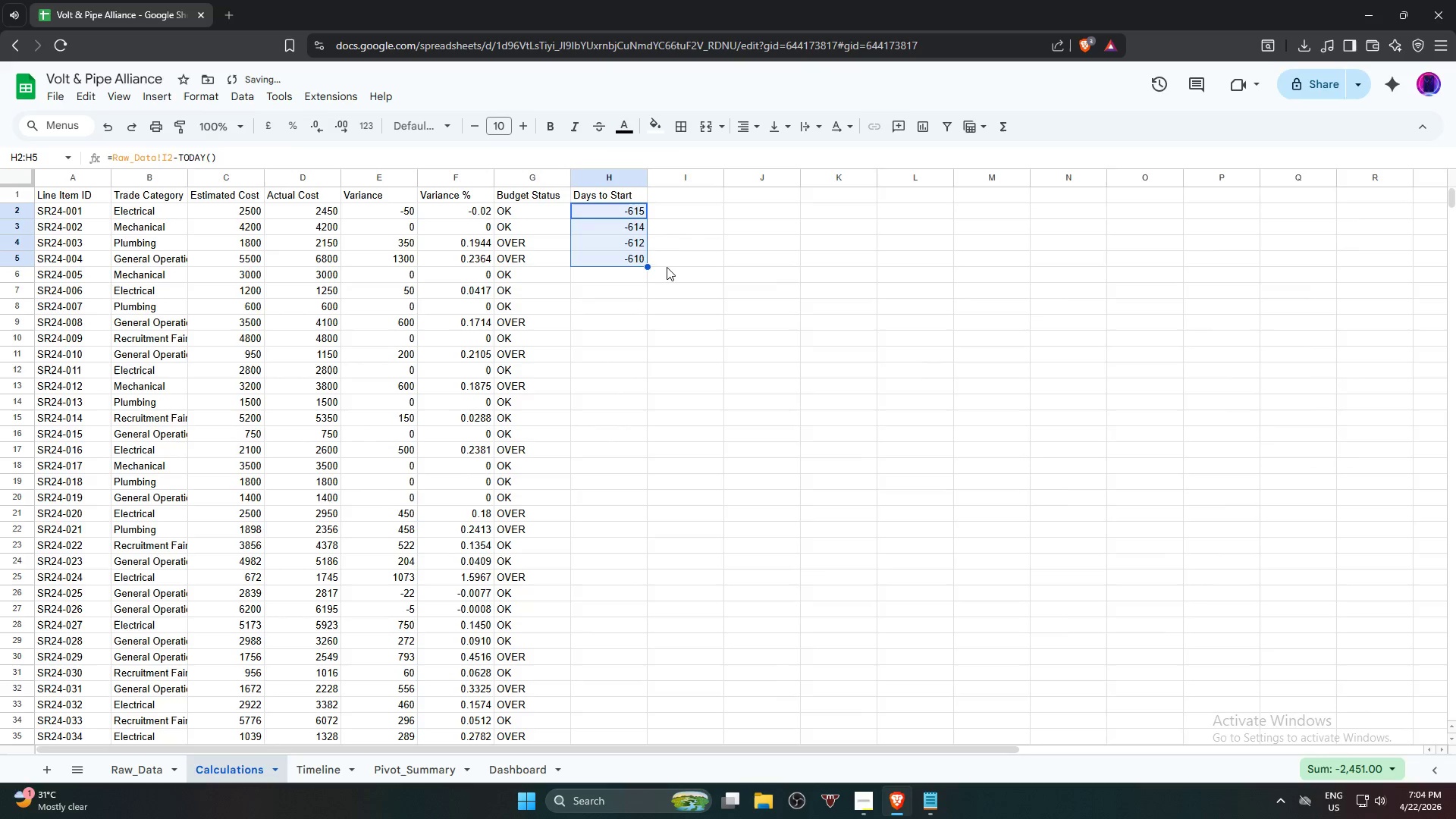 
scroll: coordinate [642, 256], scroll_direction: down, amount: 1.0
 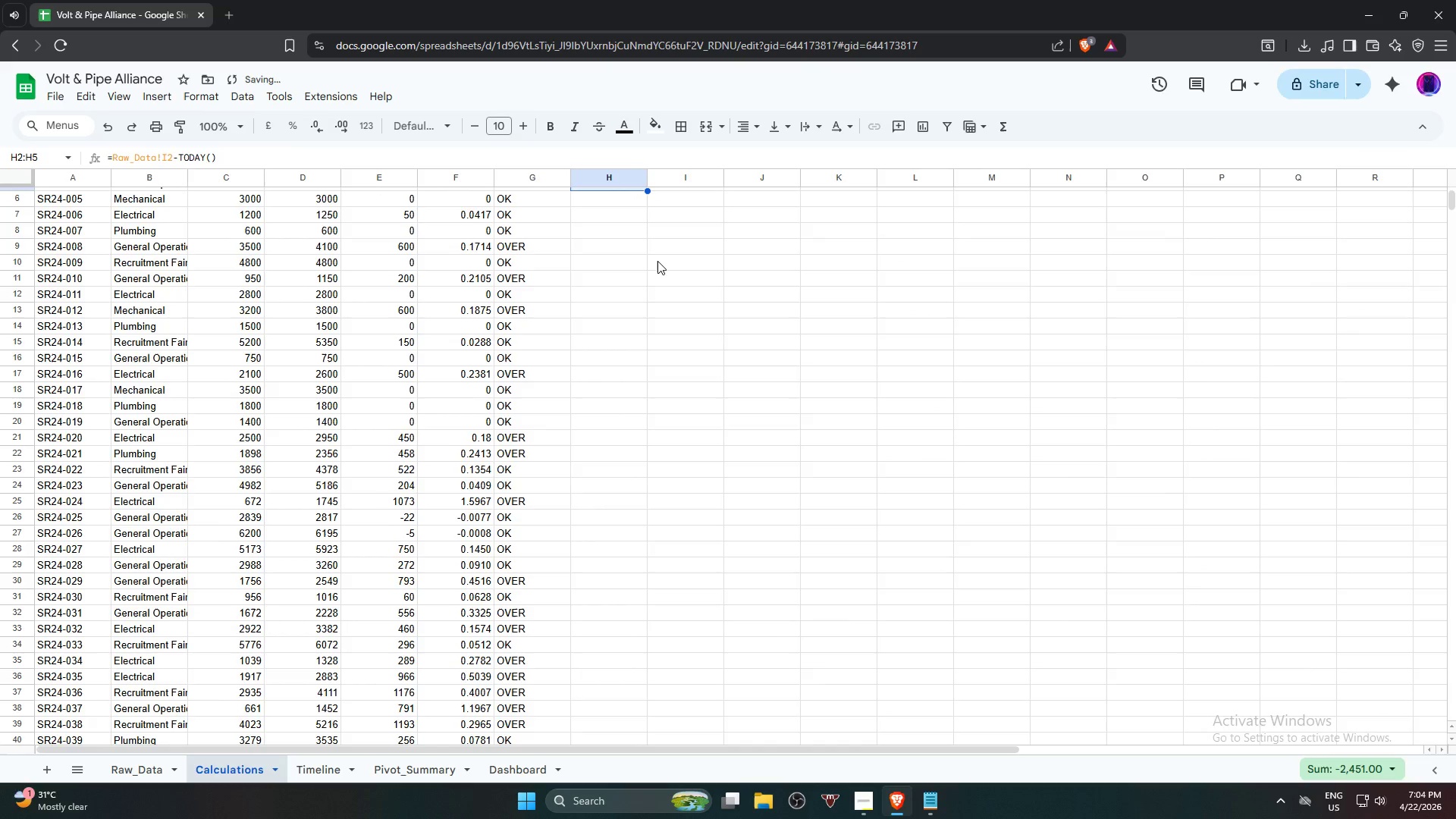 
scroll: coordinate [667, 268], scroll_direction: up, amount: 3.0
 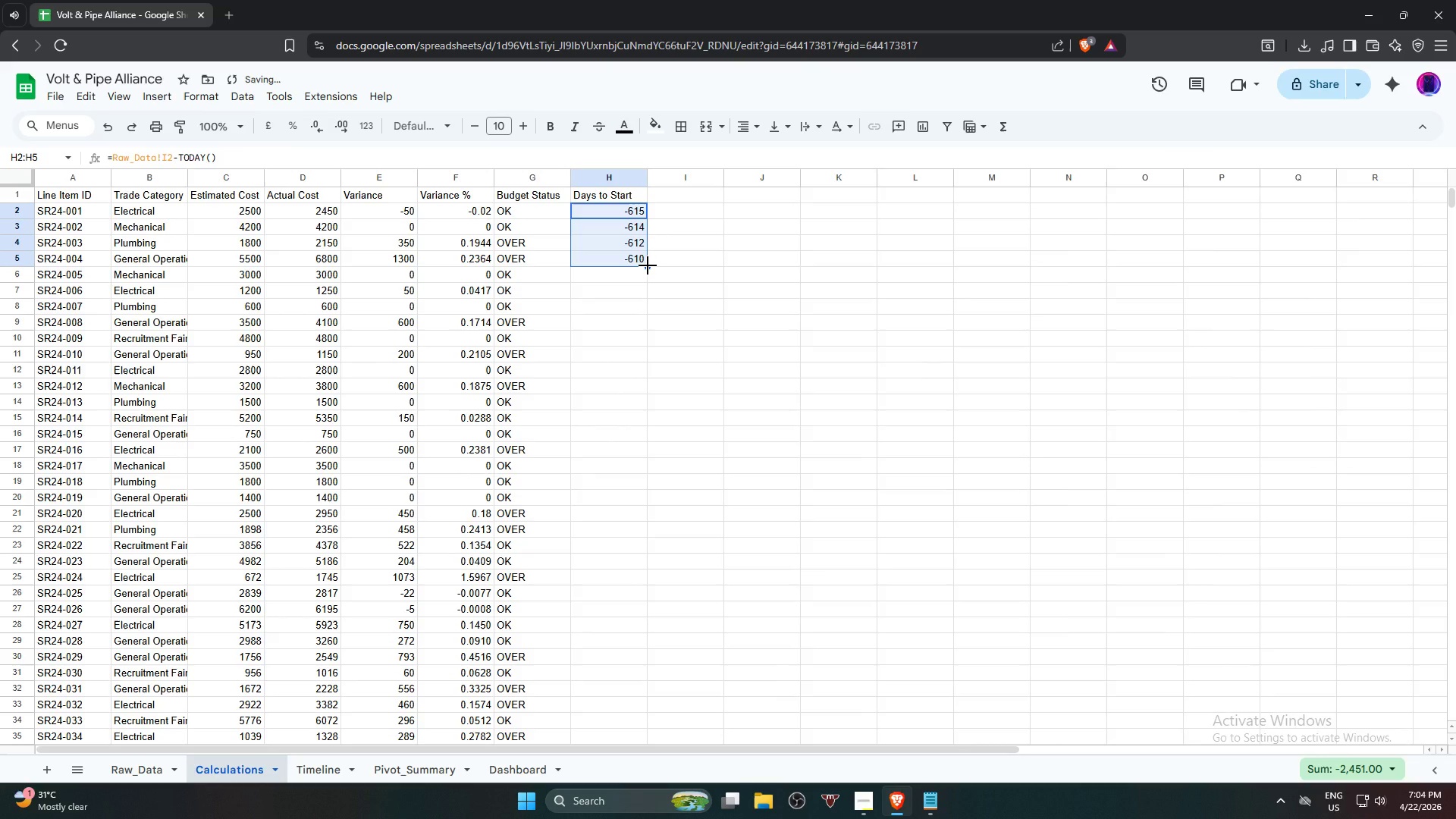 
left_click_drag(start_coordinate=[648, 265], to_coordinate=[615, 617])
 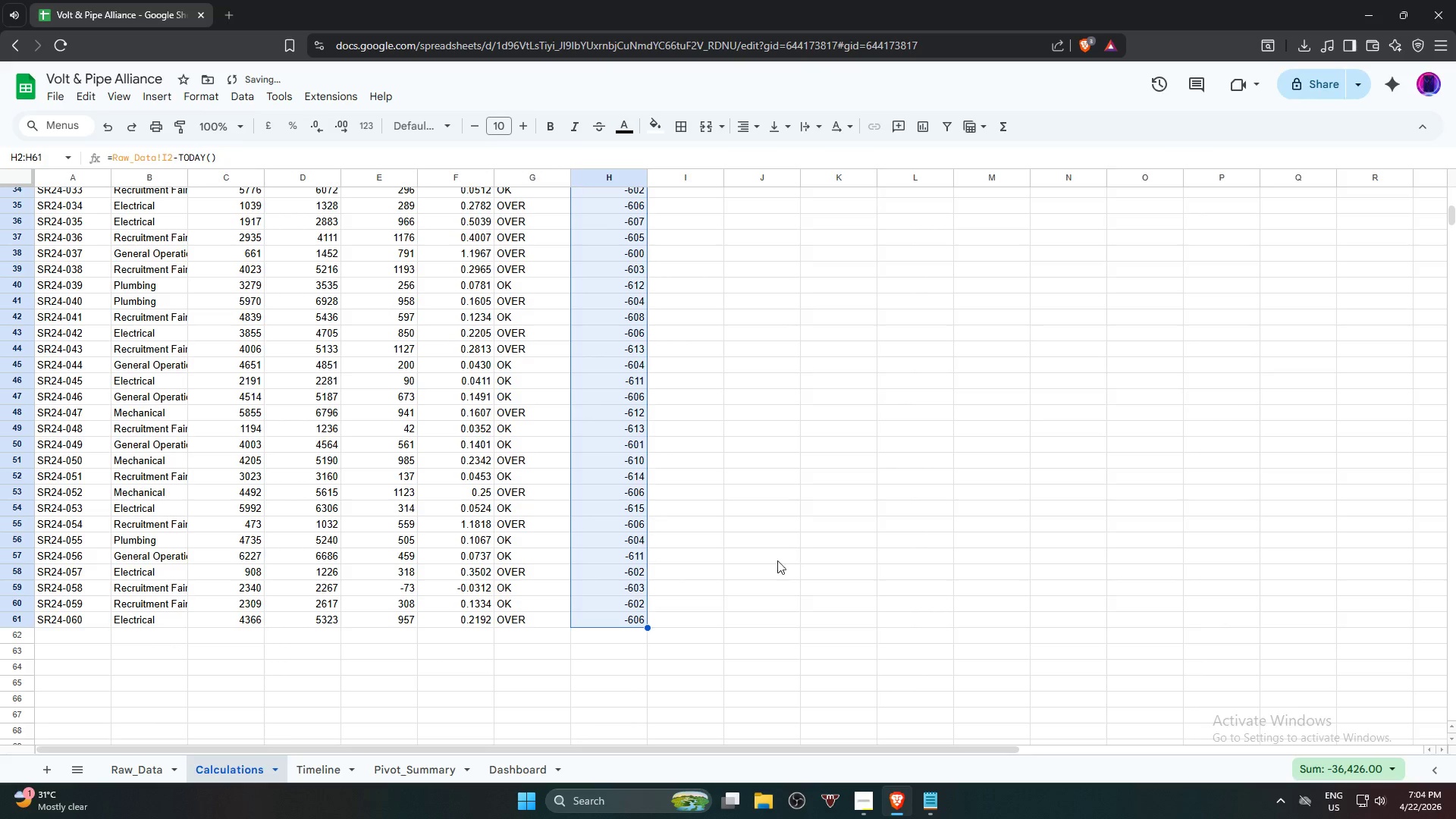 
scroll: coordinate [642, 398], scroll_direction: down, amount: 7.0
 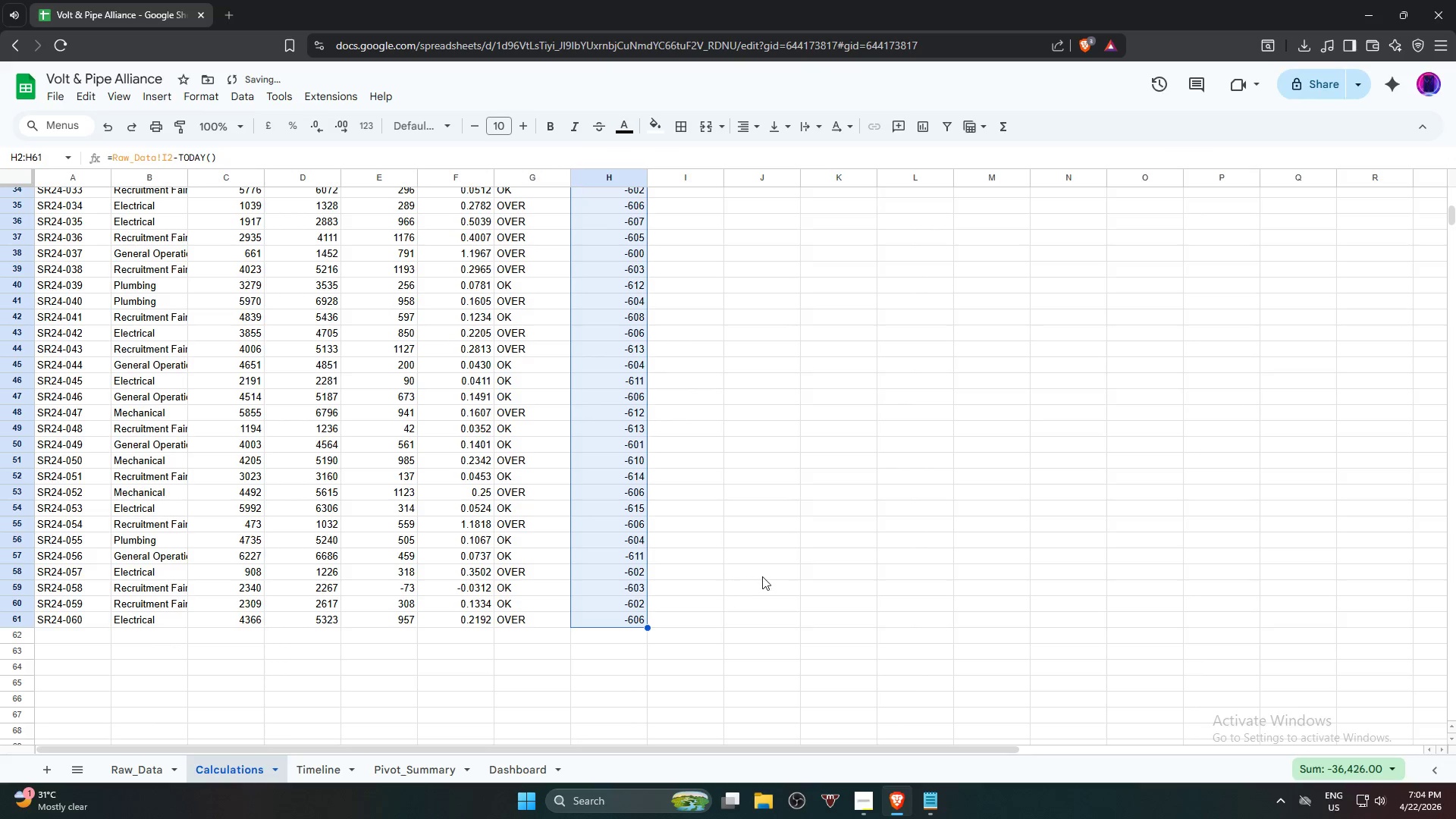 
scroll: coordinate [799, 557], scroll_direction: up, amount: 12.0
 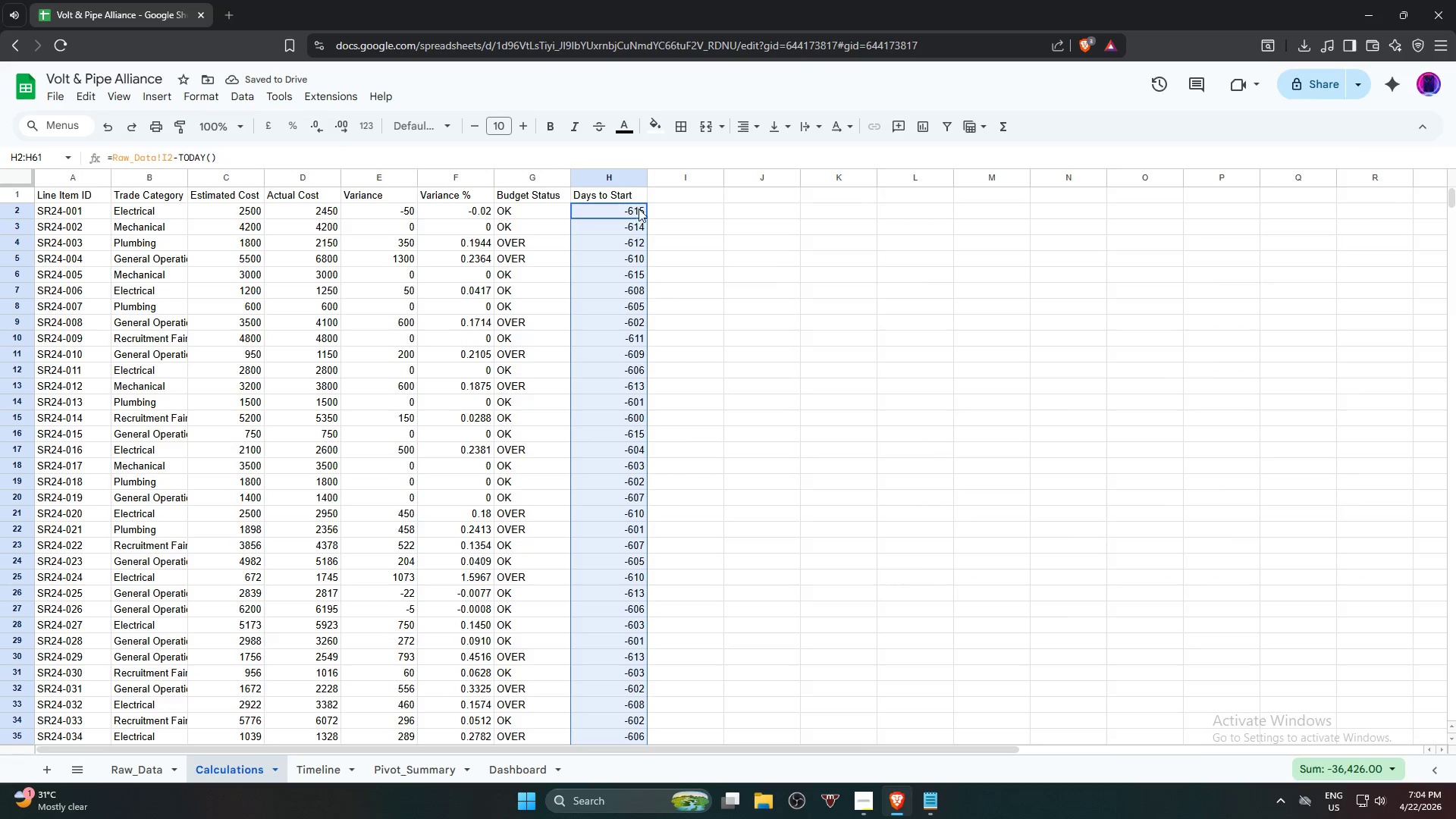 
left_click([640, 206])
 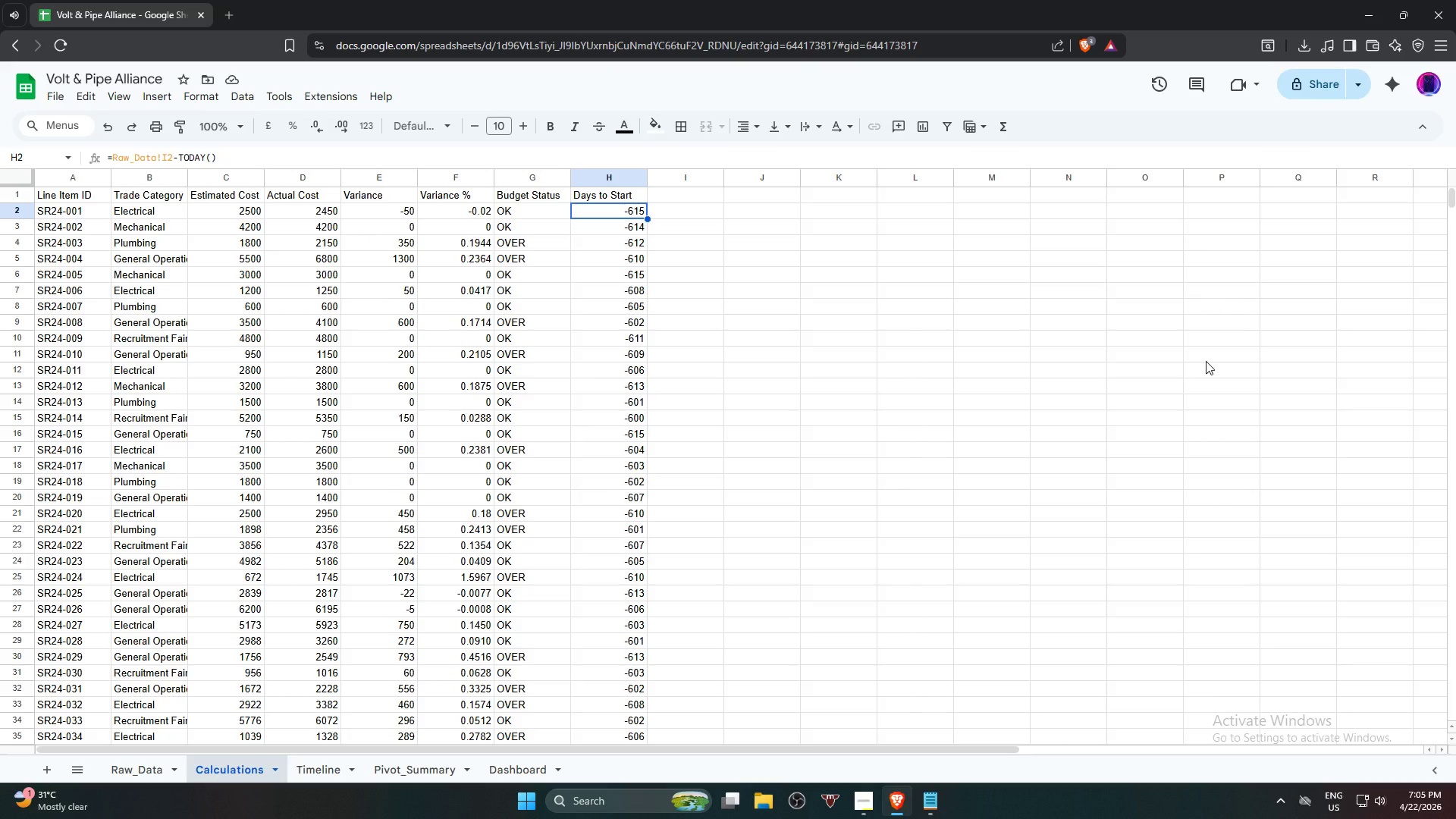 
wait(26.17)
 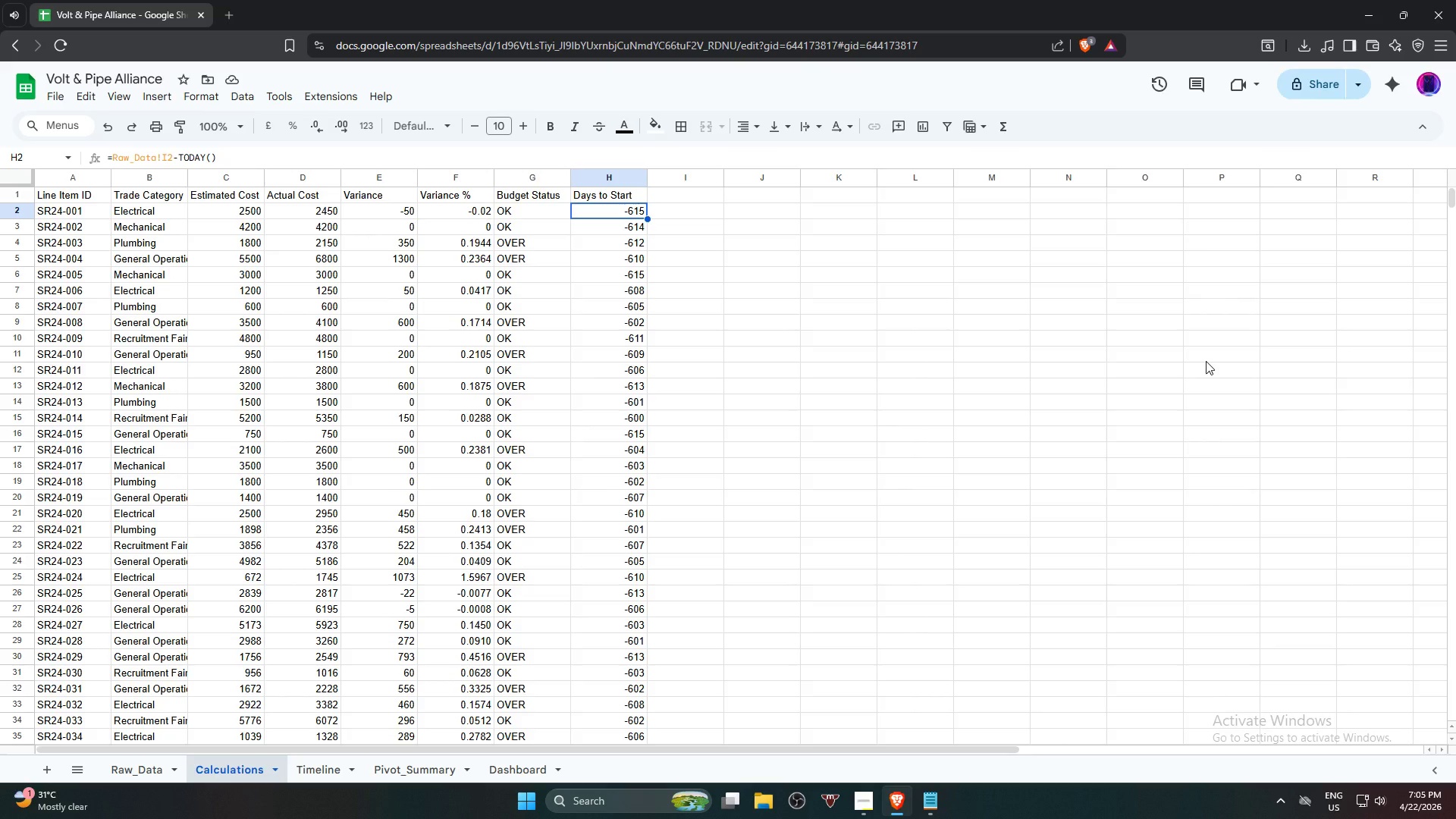 
left_click([524, 208])
 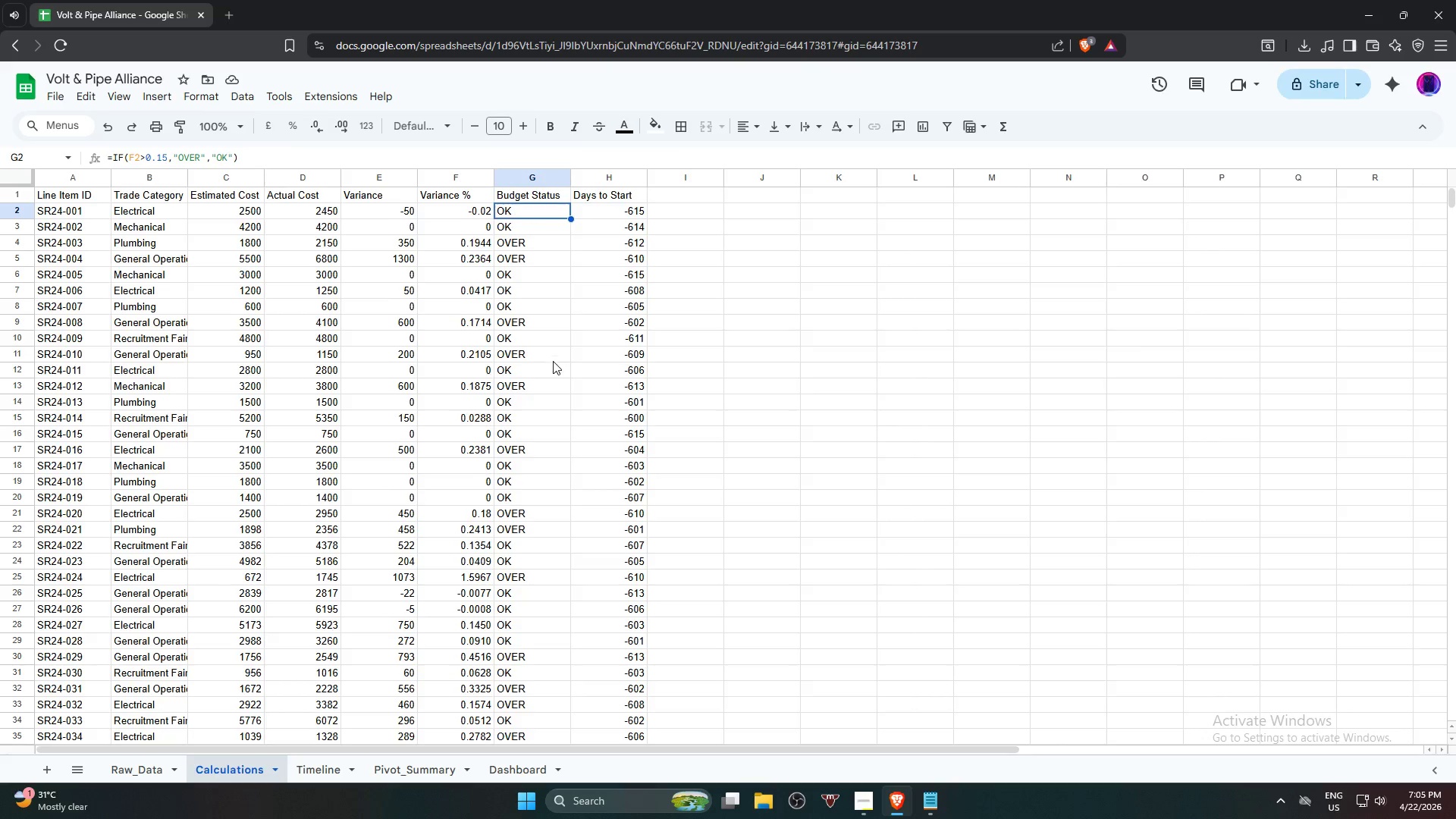 
hold_key(key=ShiftLeft, duration=1.02)
 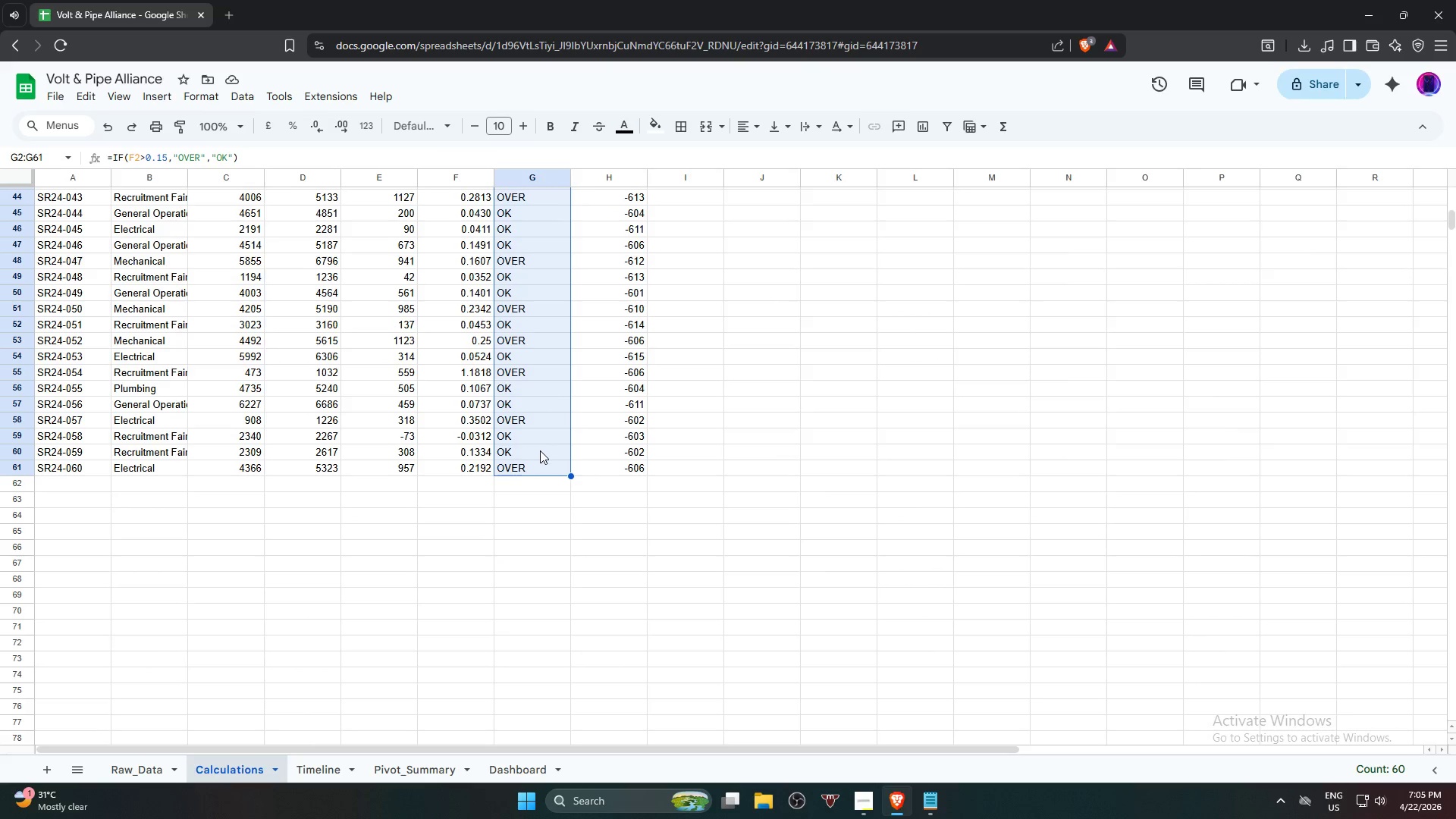 
scroll: coordinate [548, 396], scroll_direction: down, amount: 9.0
 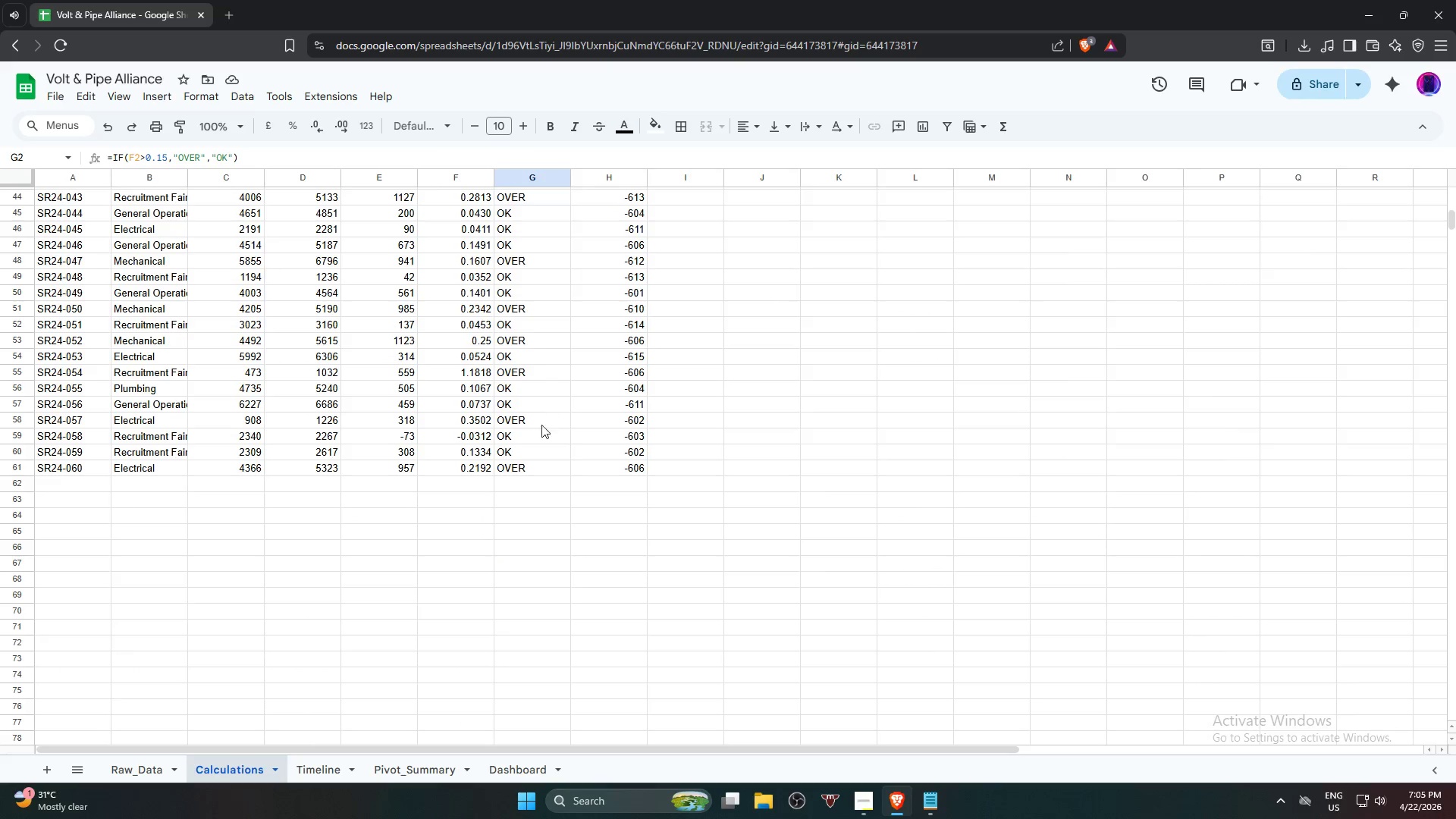 
left_click([524, 469])
 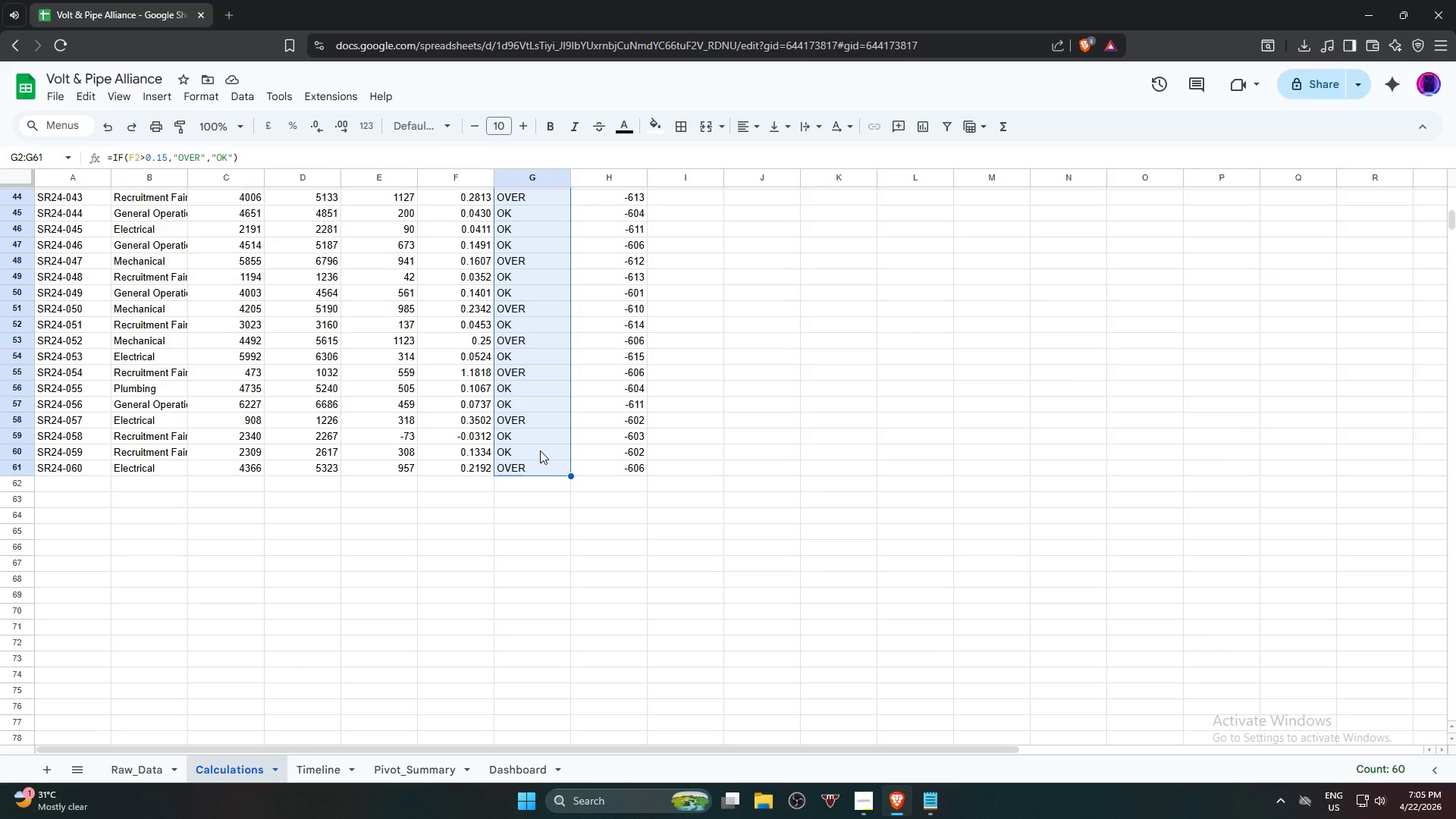 
scroll: coordinate [540, 450], scroll_direction: up, amount: 7.0
 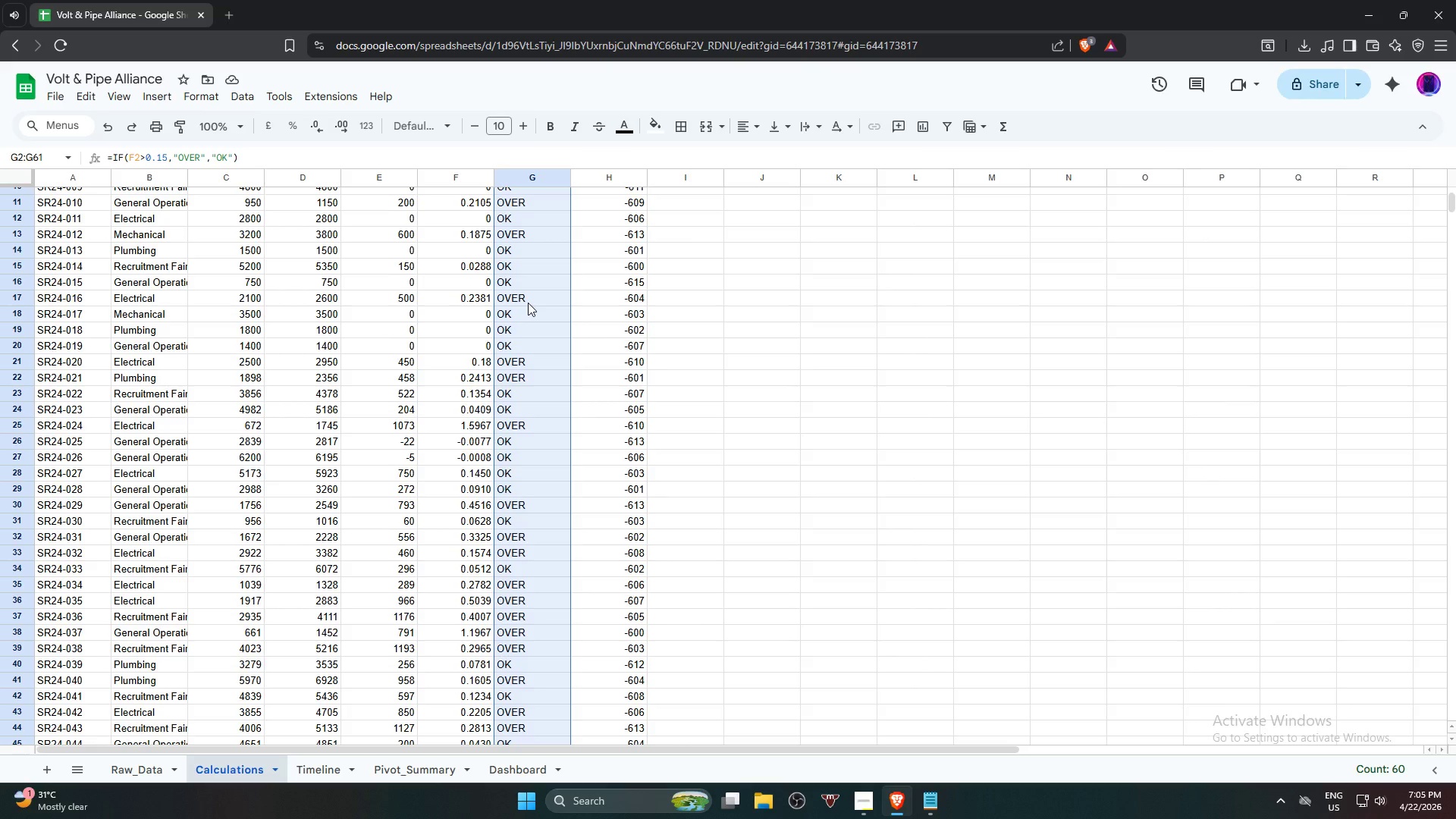 
wait(15.41)
 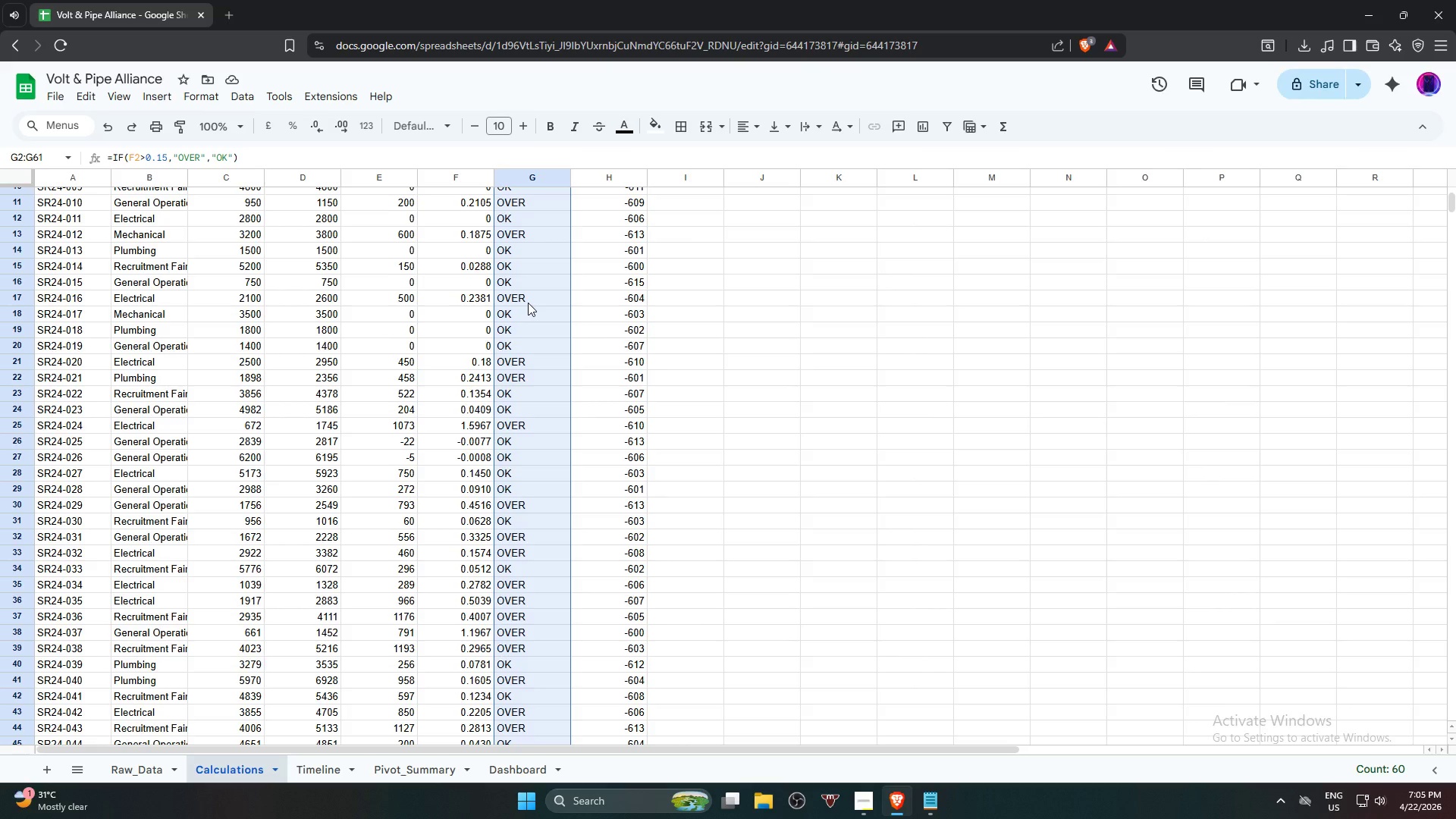 
scroll: coordinate [494, 393], scroll_direction: up, amount: 3.0
 